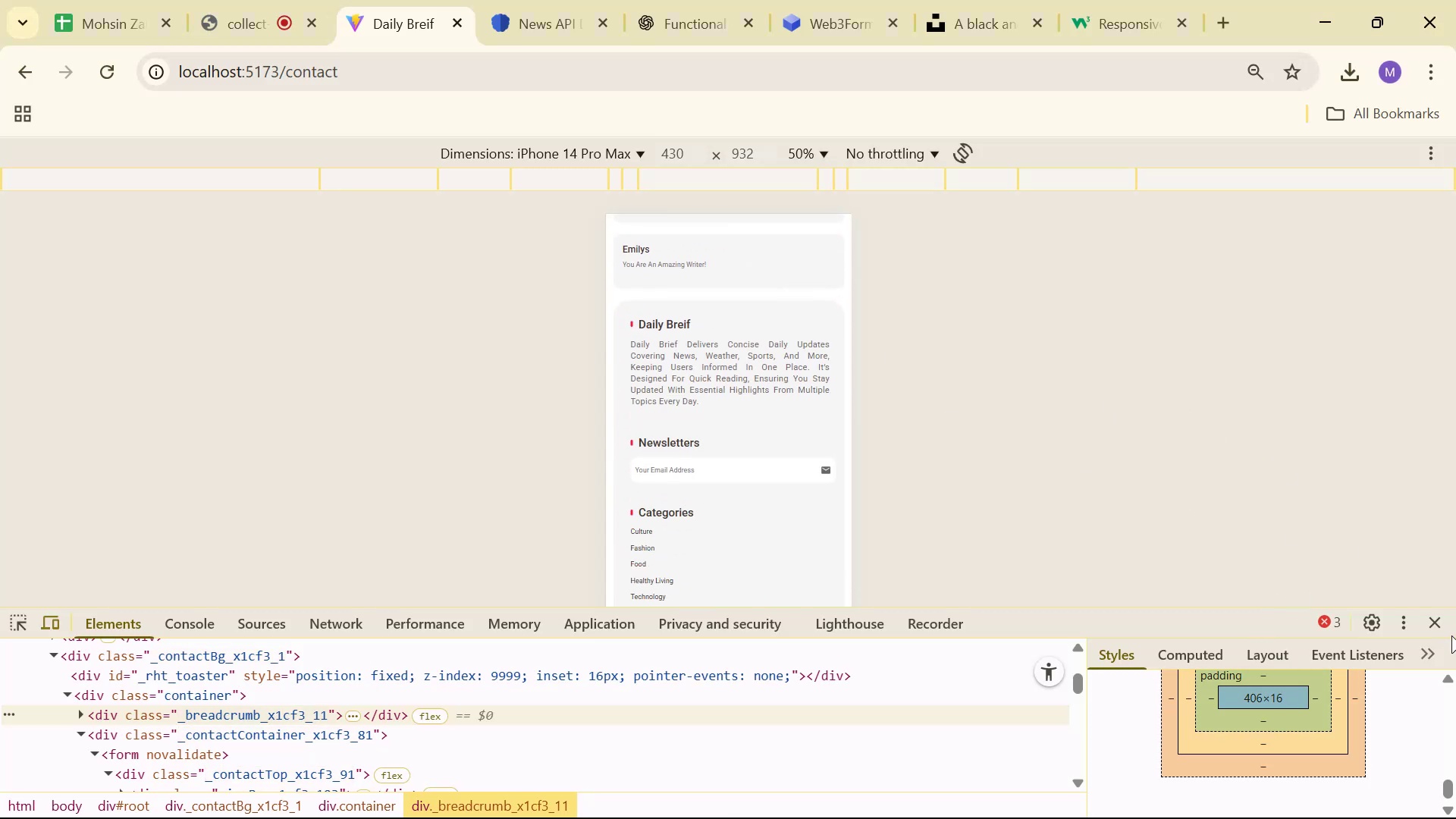 
left_click([1442, 617])
 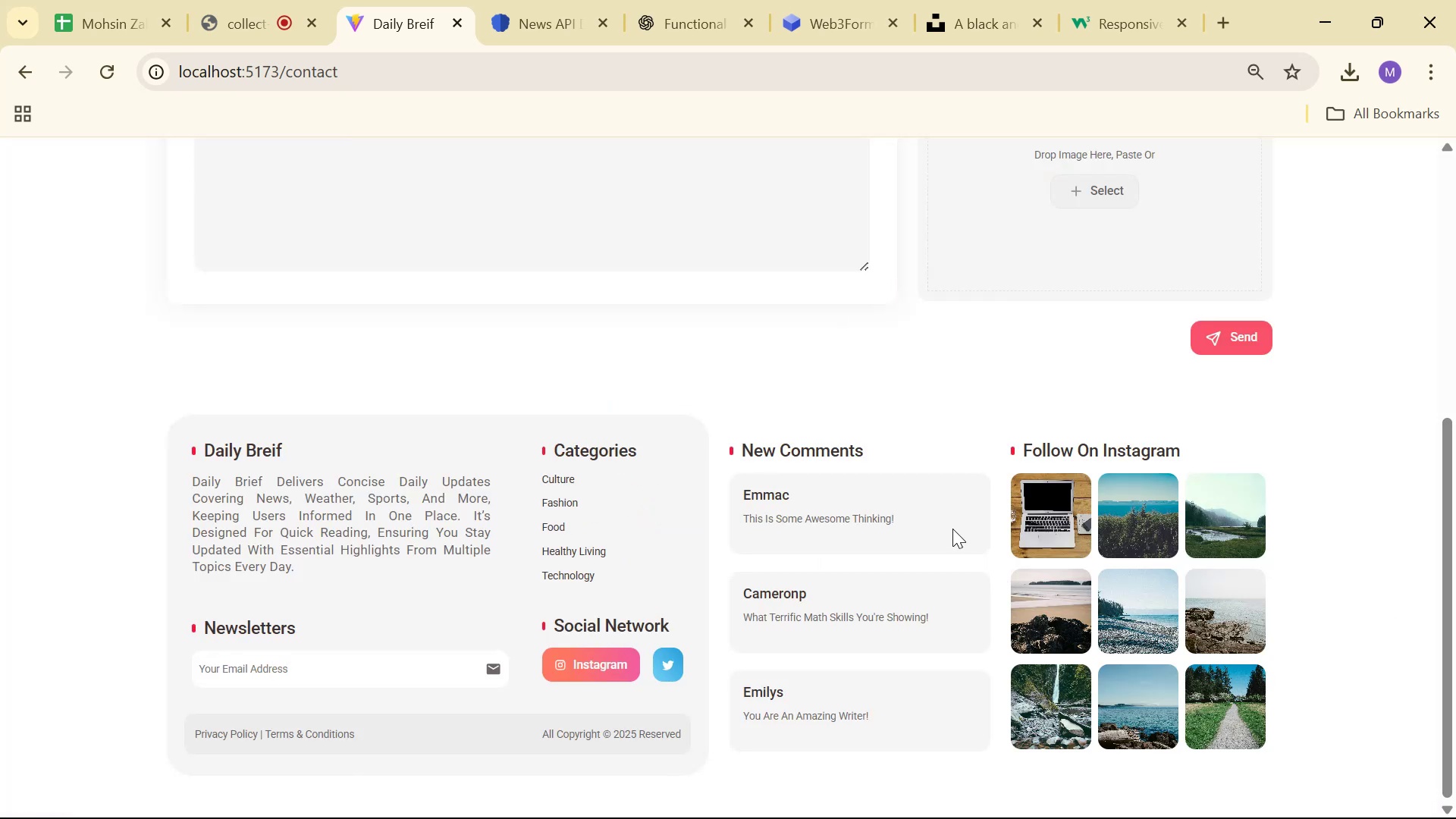 
scroll: coordinate [737, 471], scroll_direction: up, amount: 5.0
 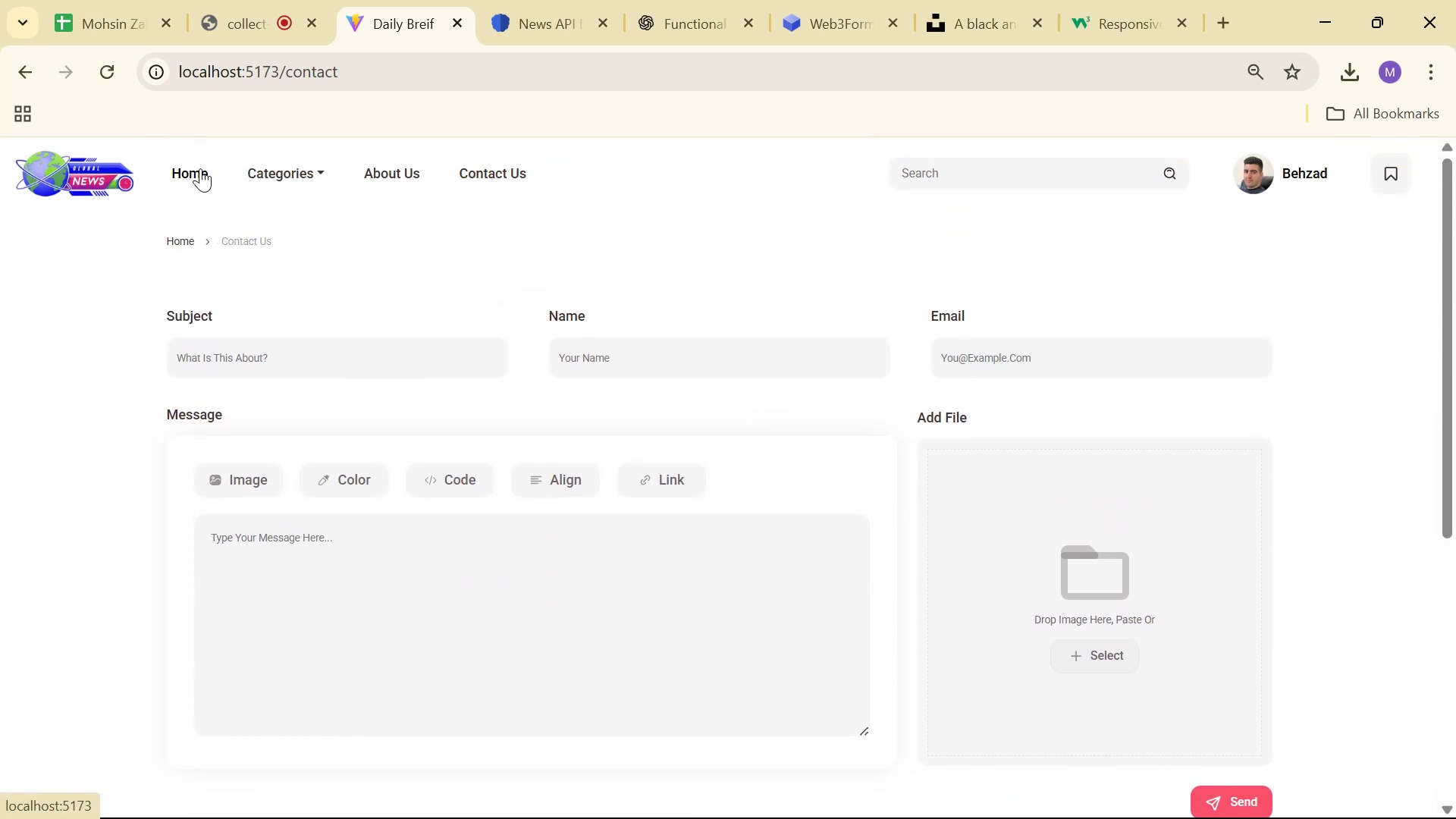 
left_click([200, 168])
 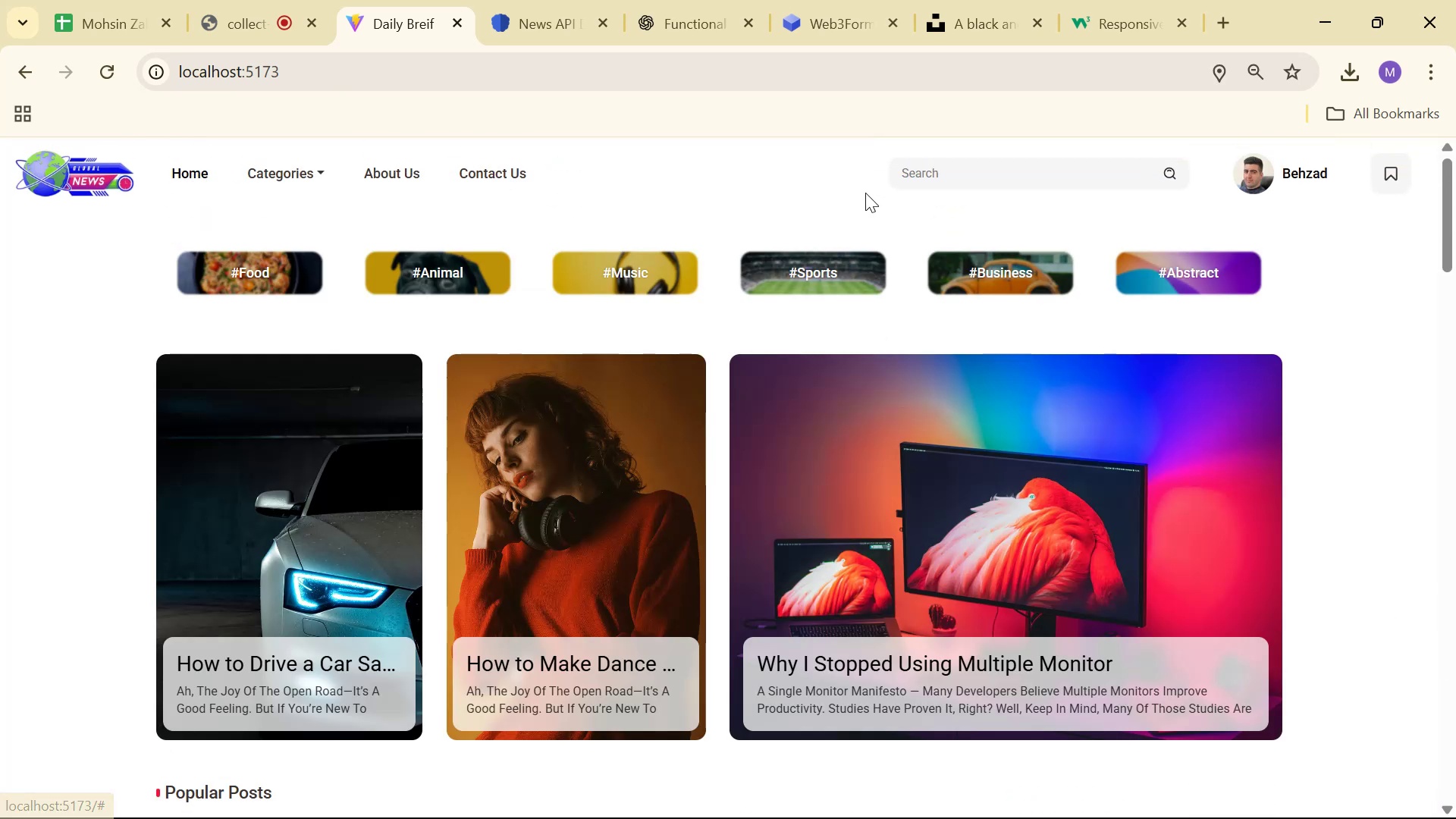 
scroll: coordinate [898, 158], scroll_direction: down, amount: 27.0
 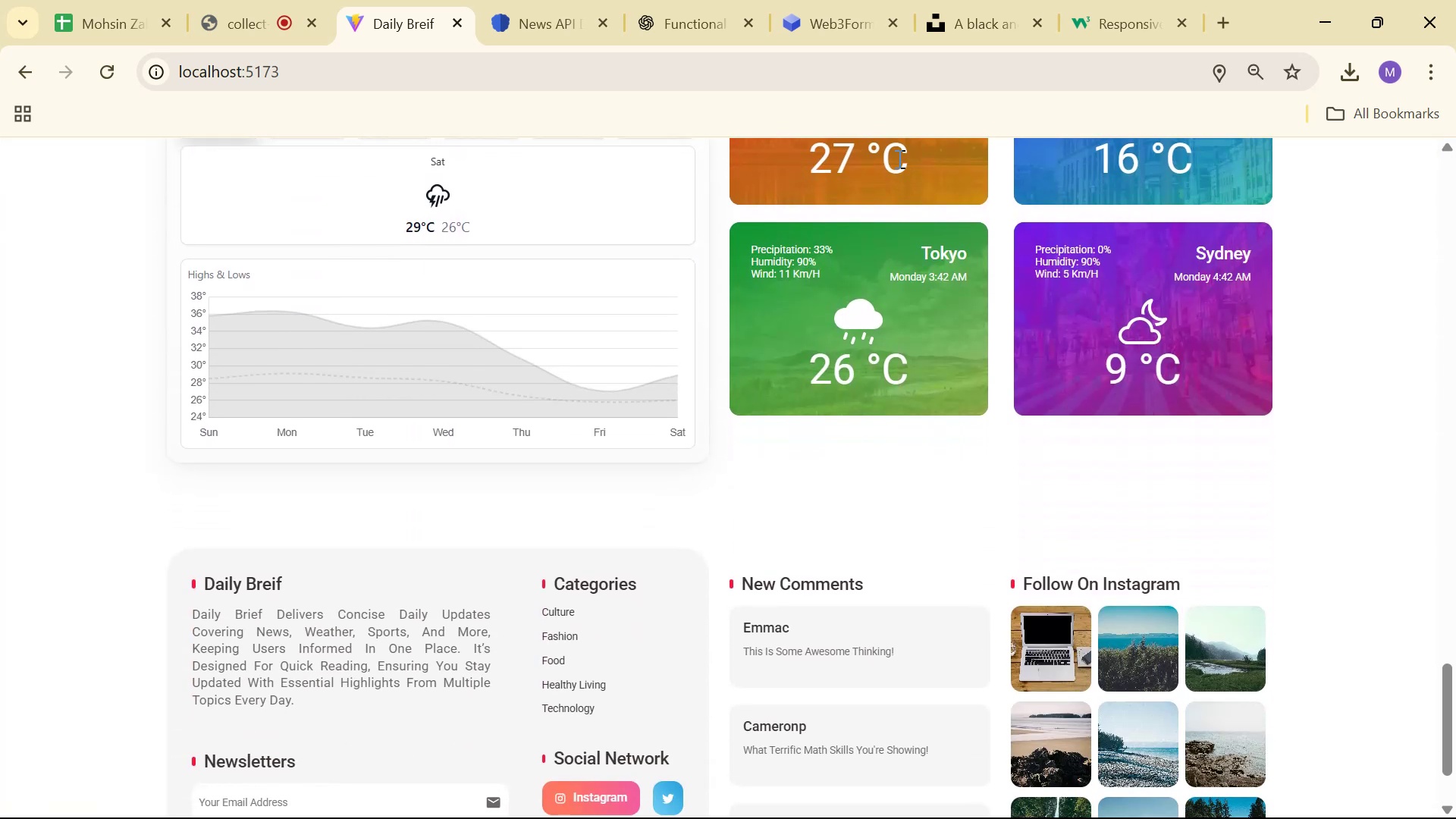 
scroll: coordinate [898, 158], scroll_direction: down, amount: 2.0
 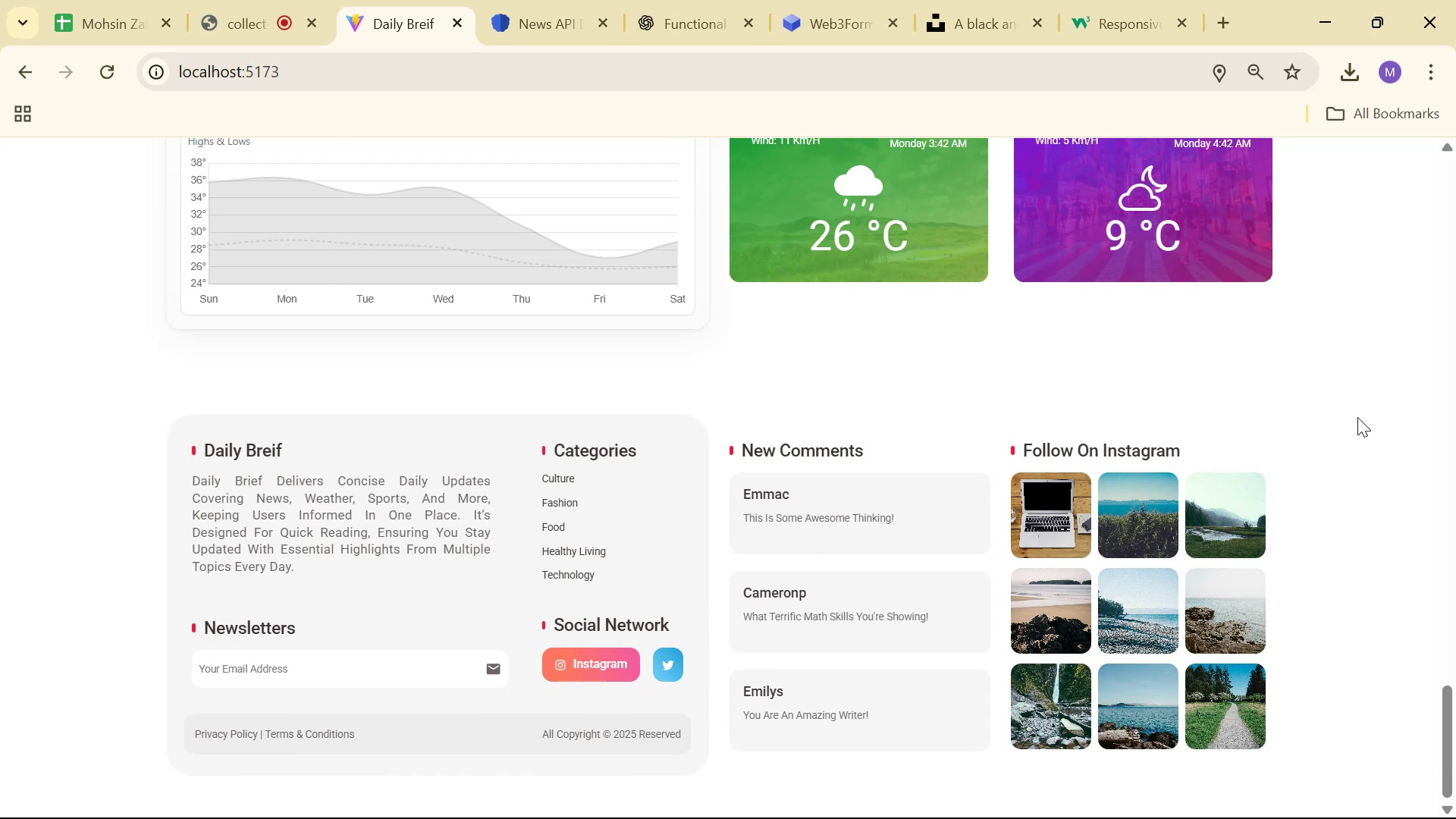 
wait(26.49)
 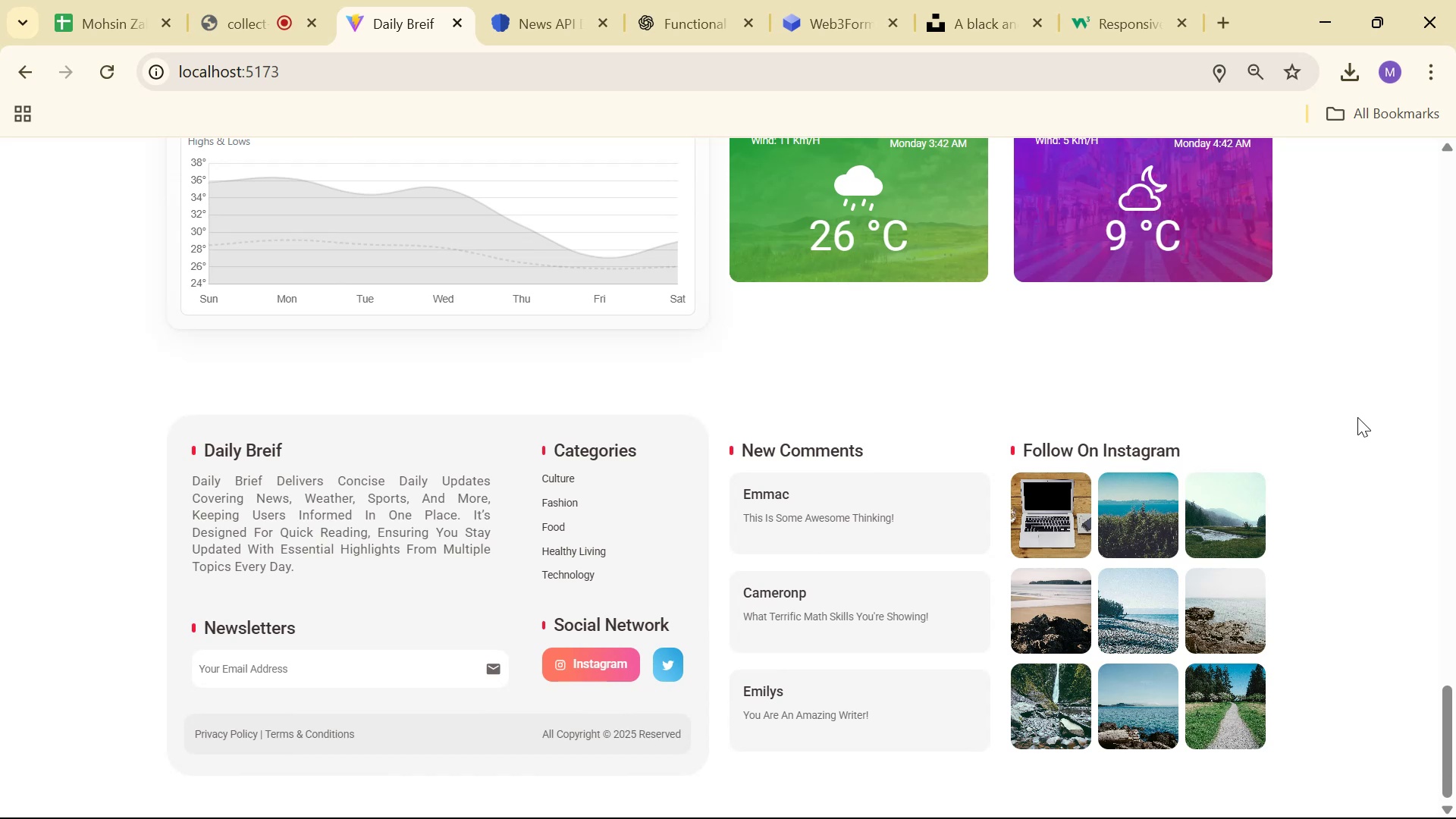 
scroll: coordinate [1307, 400], scroll_direction: up, amount: 33.0
 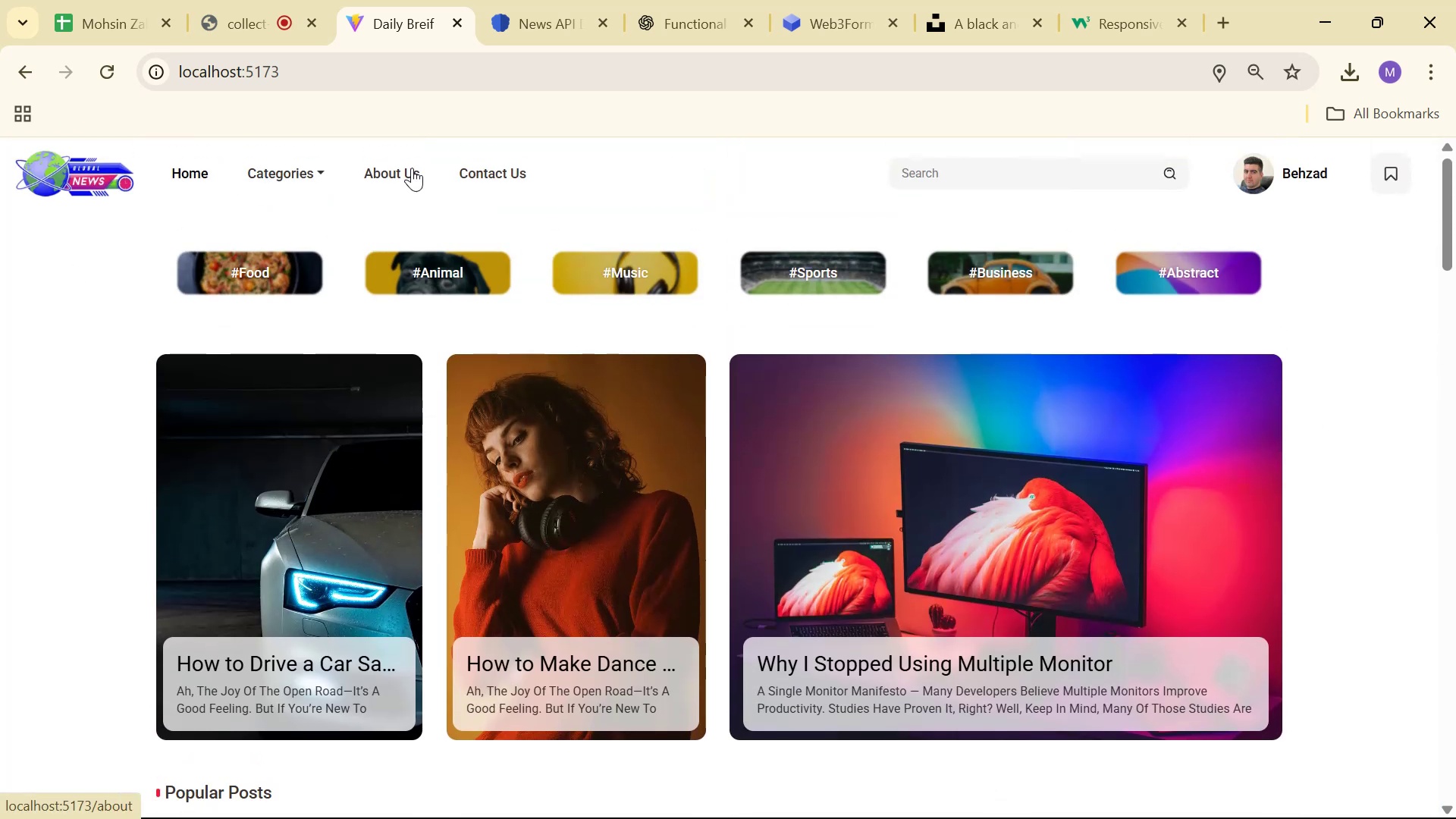 
left_click([508, 171])
 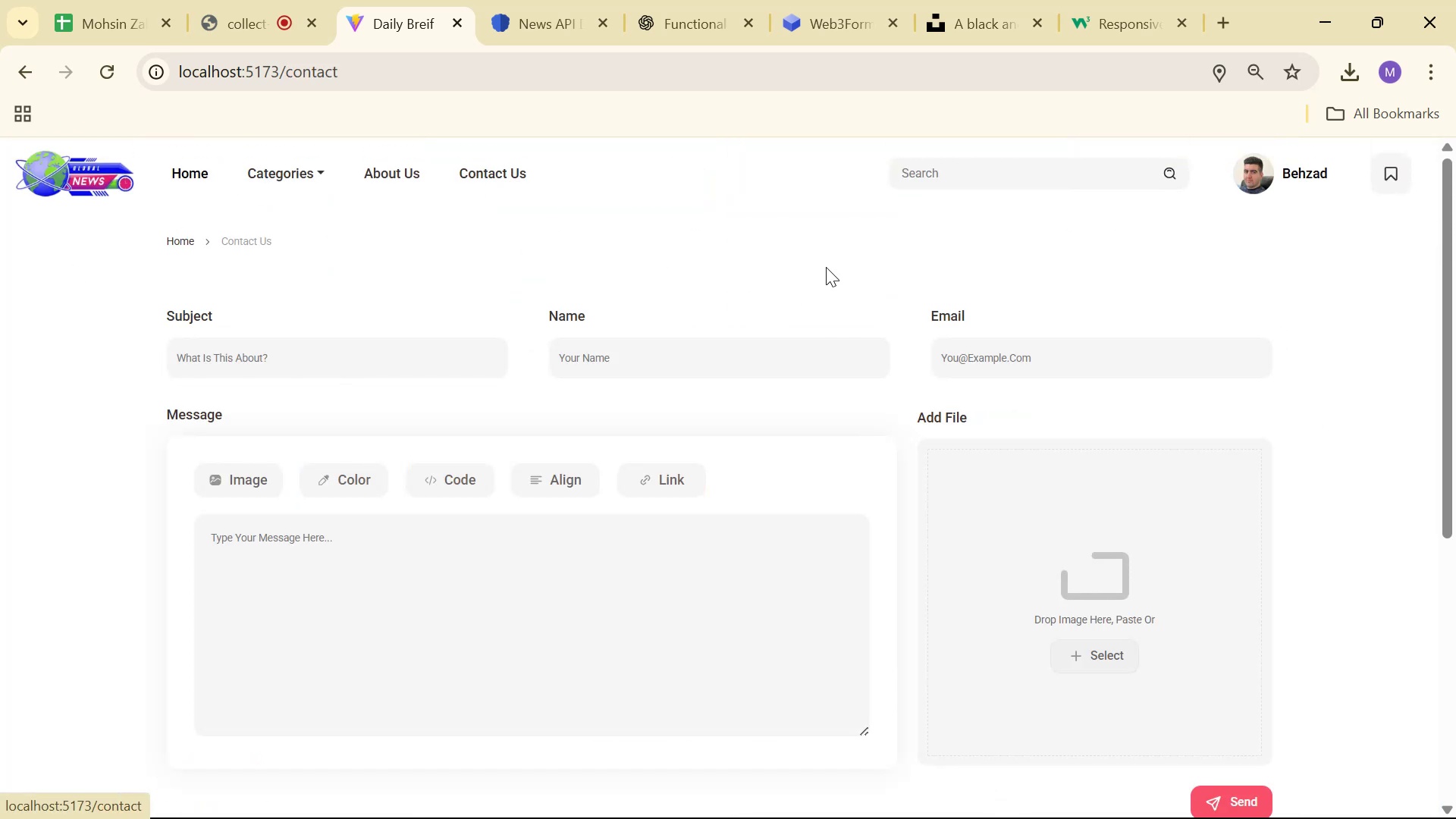 
scroll: coordinate [726, 253], scroll_direction: none, amount: 0.0
 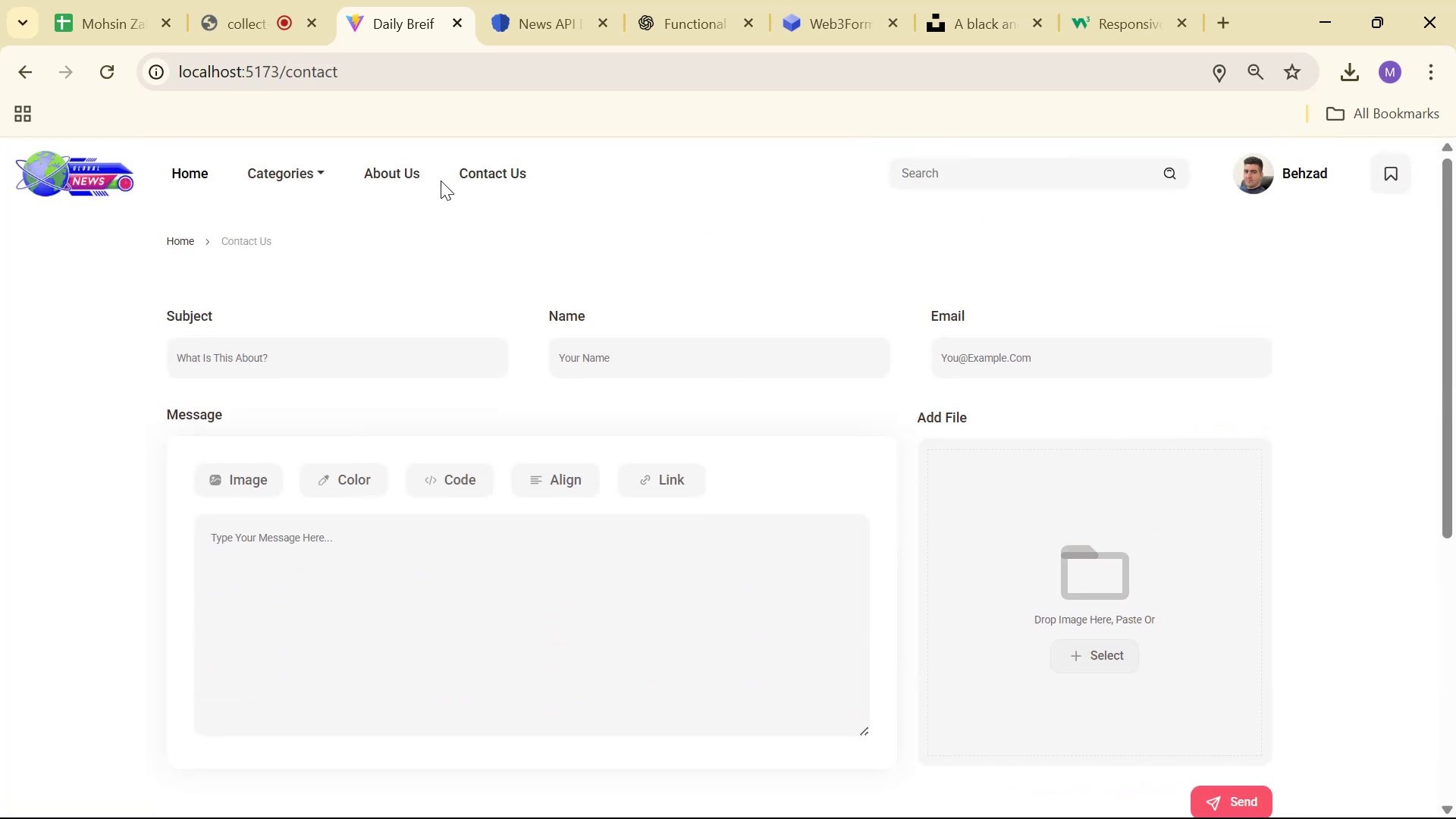 
left_click([402, 173])
 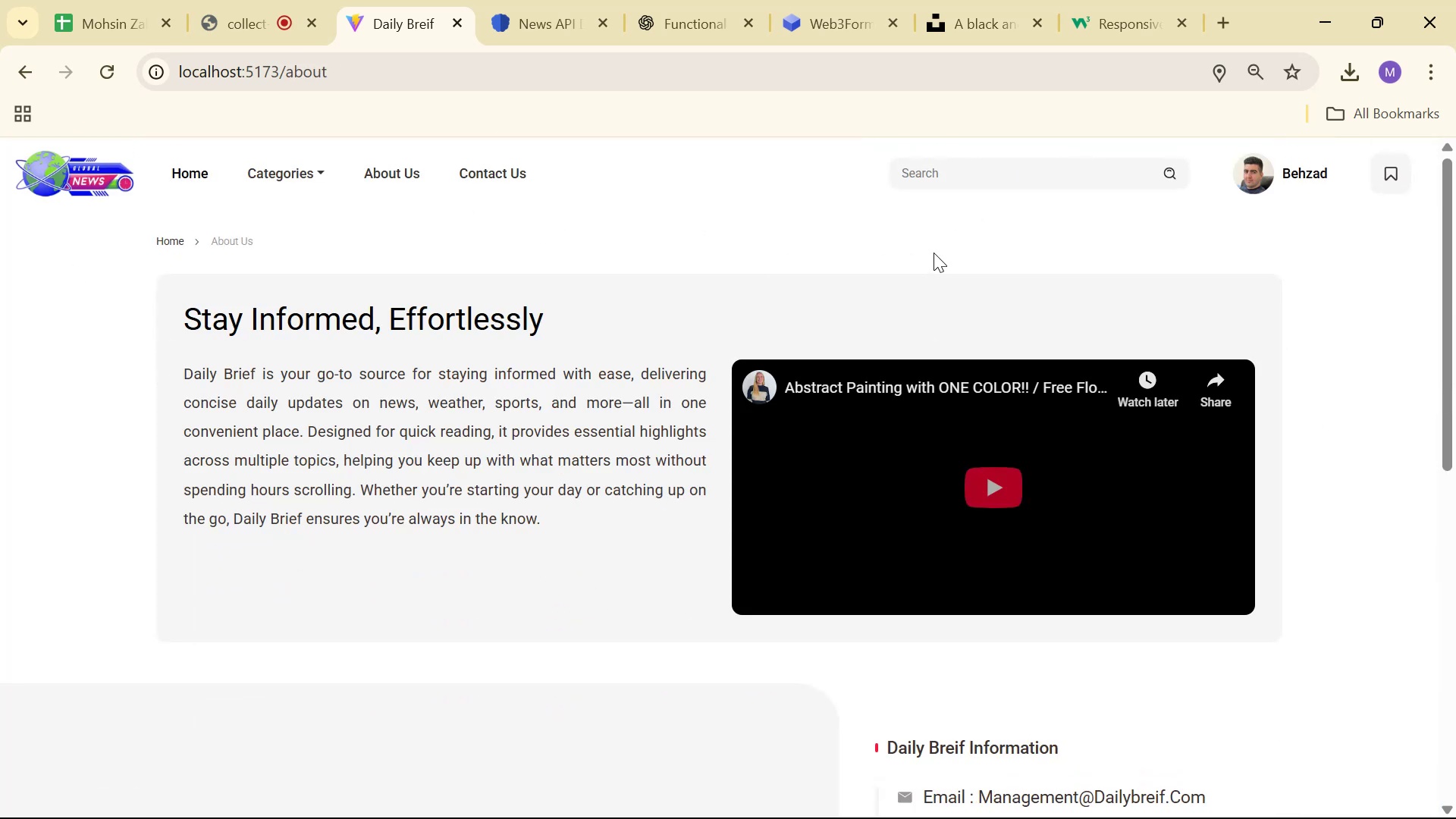 
scroll: coordinate [918, 260], scroll_direction: down, amount: 6.0
 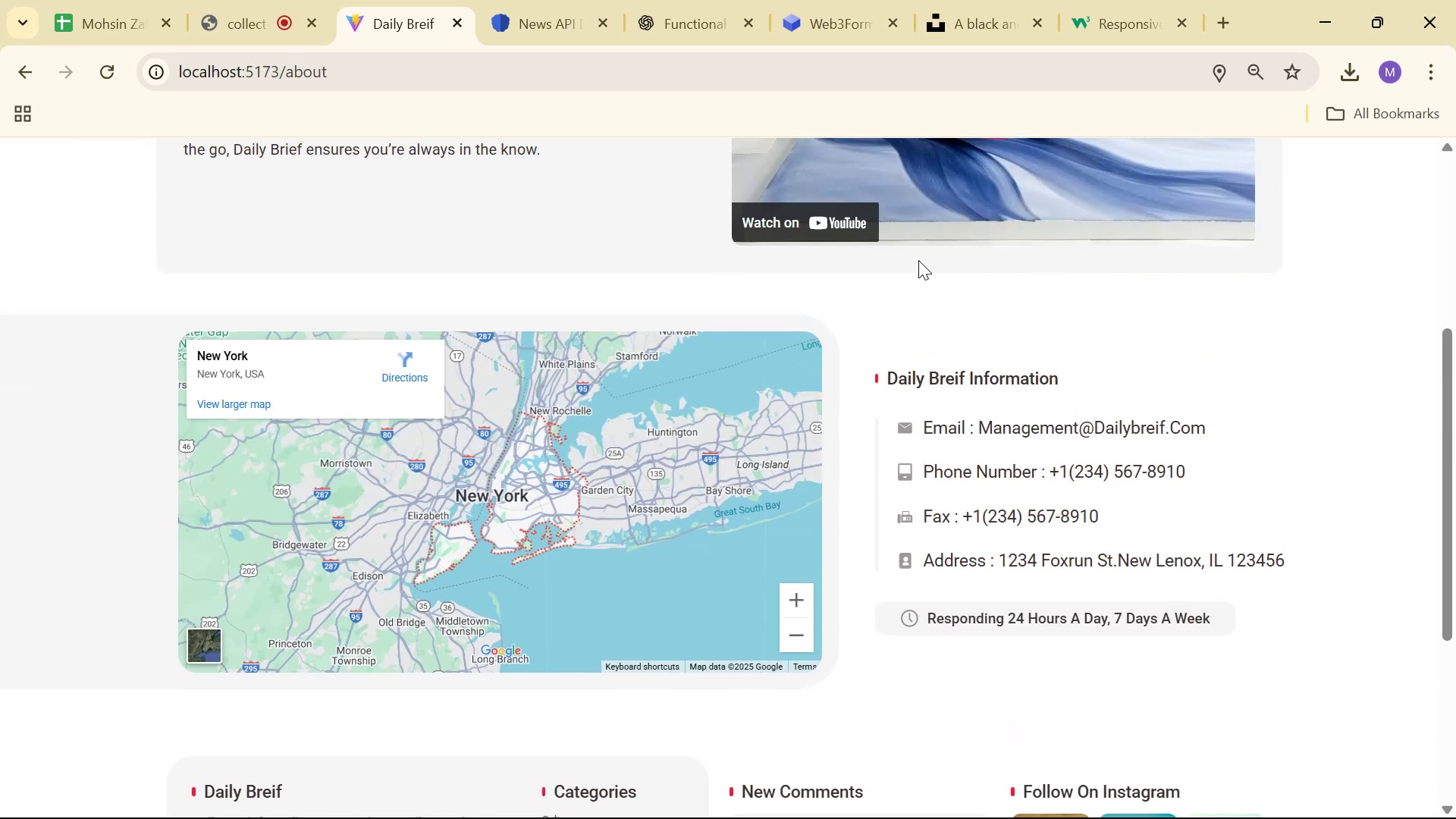 
scroll: coordinate [918, 260], scroll_direction: up, amount: 5.0
 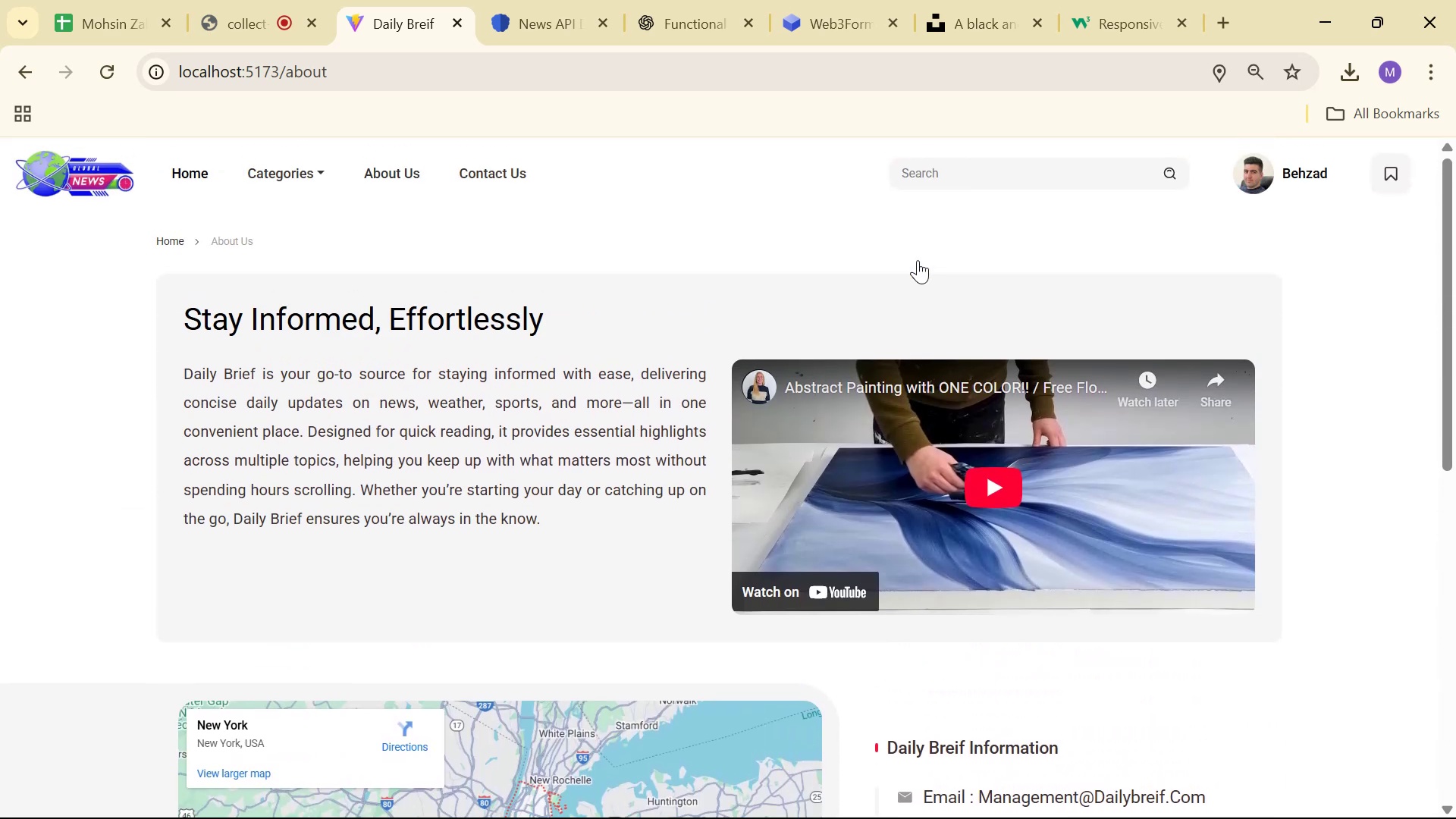 
scroll: coordinate [915, 259], scroll_direction: down, amount: 4.0
 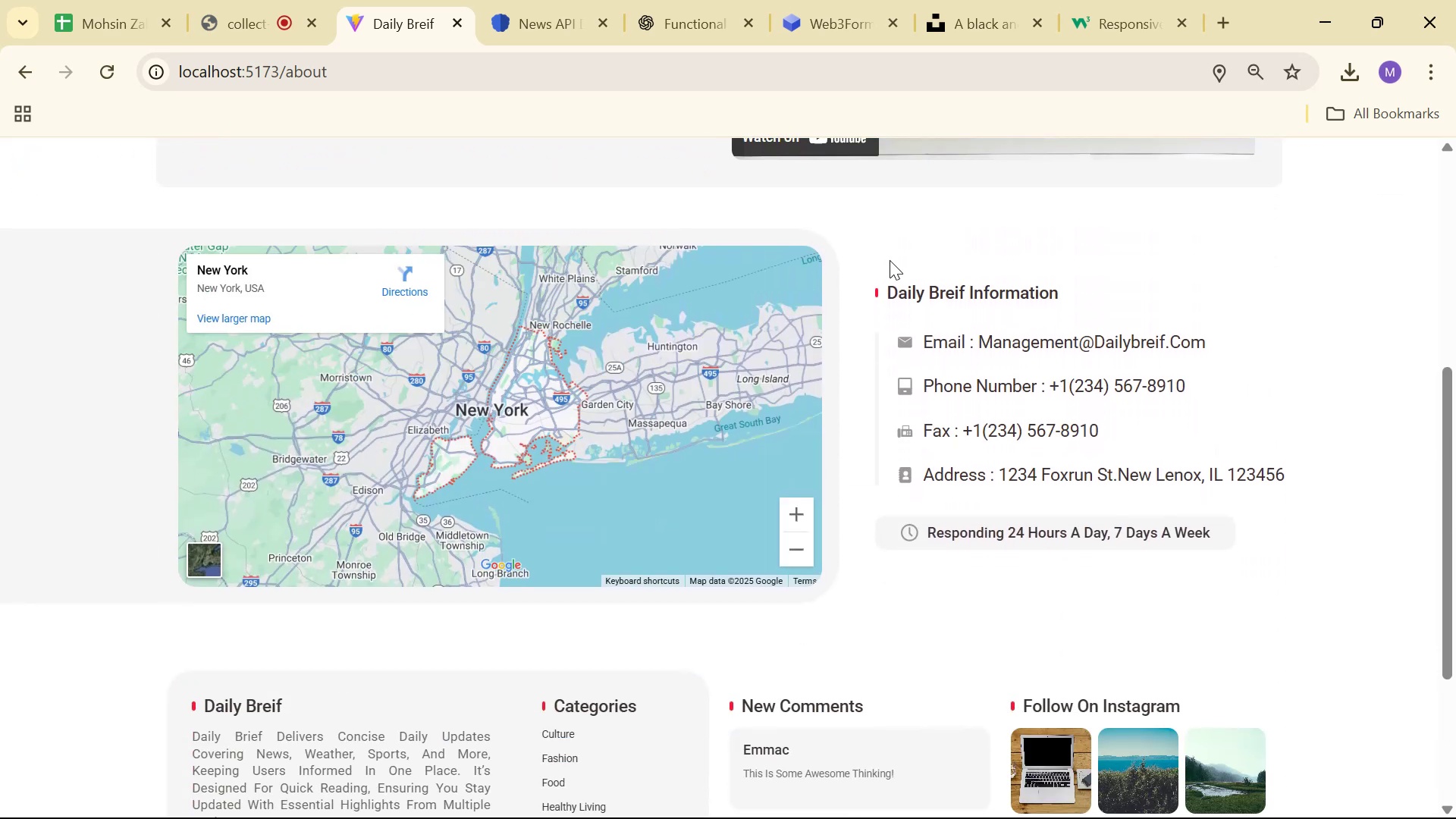 
scroll: coordinate [896, 273], scroll_direction: up, amount: 6.0
 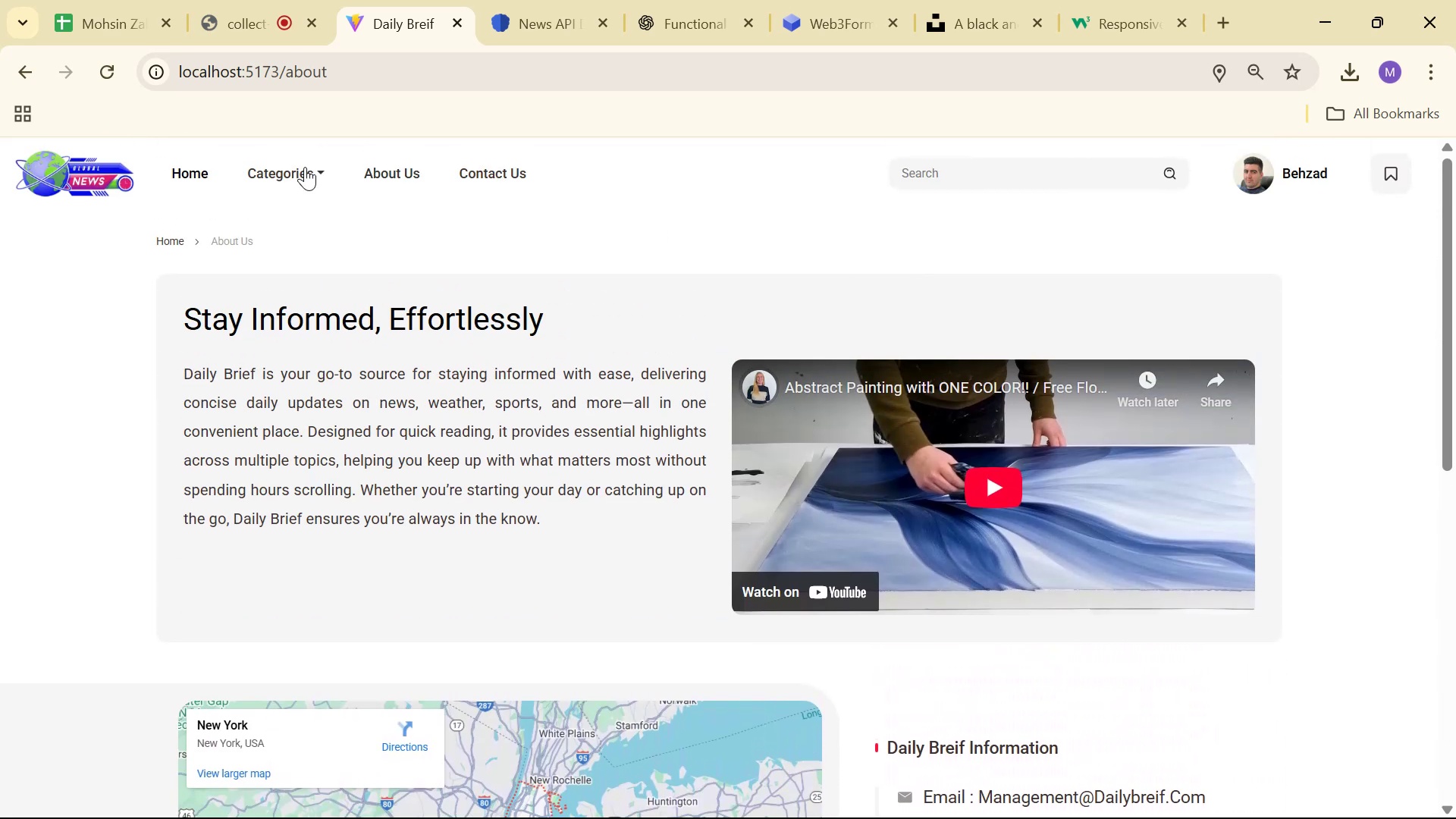 
left_click([294, 168])
 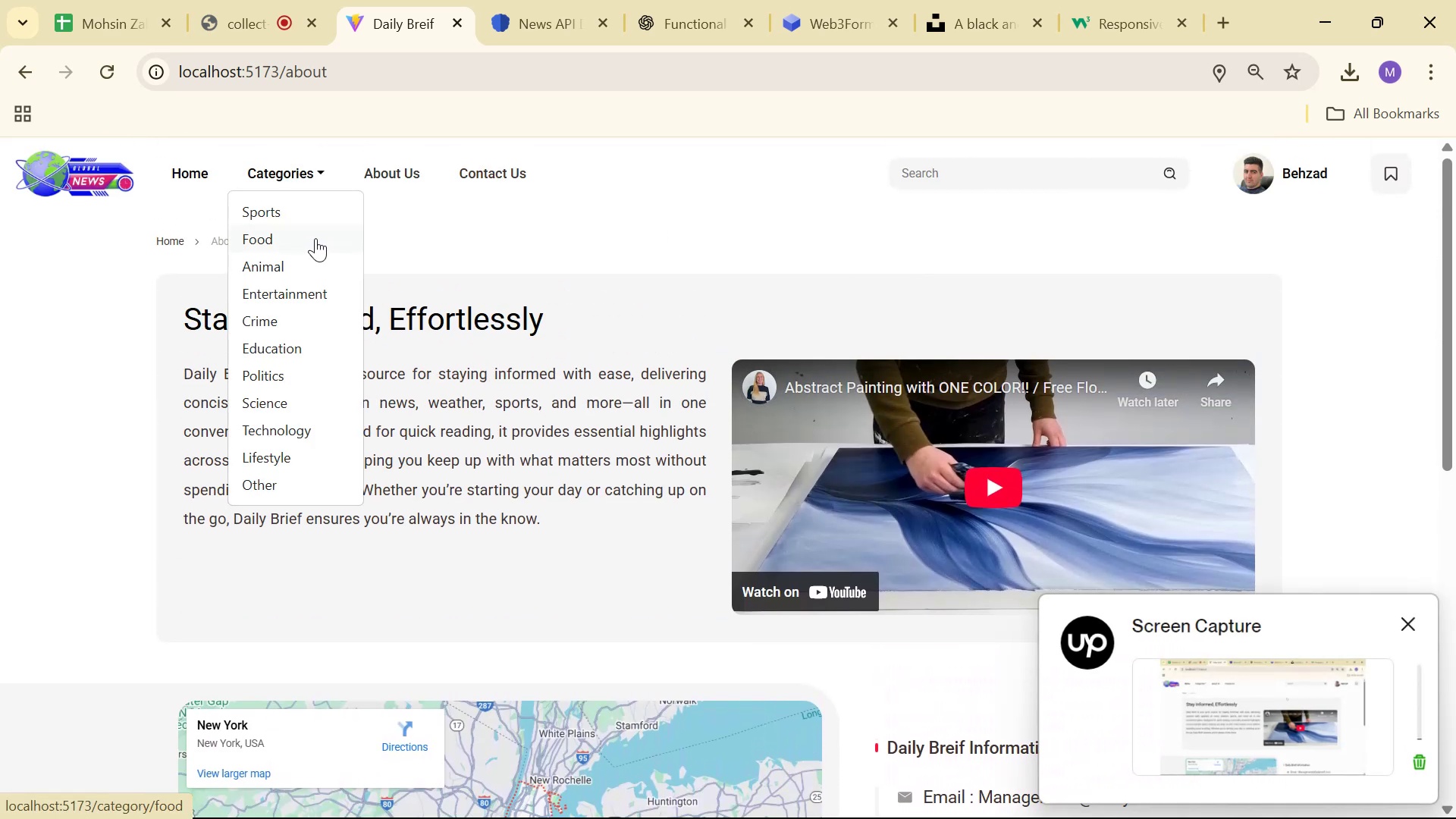 
left_click([316, 243])
 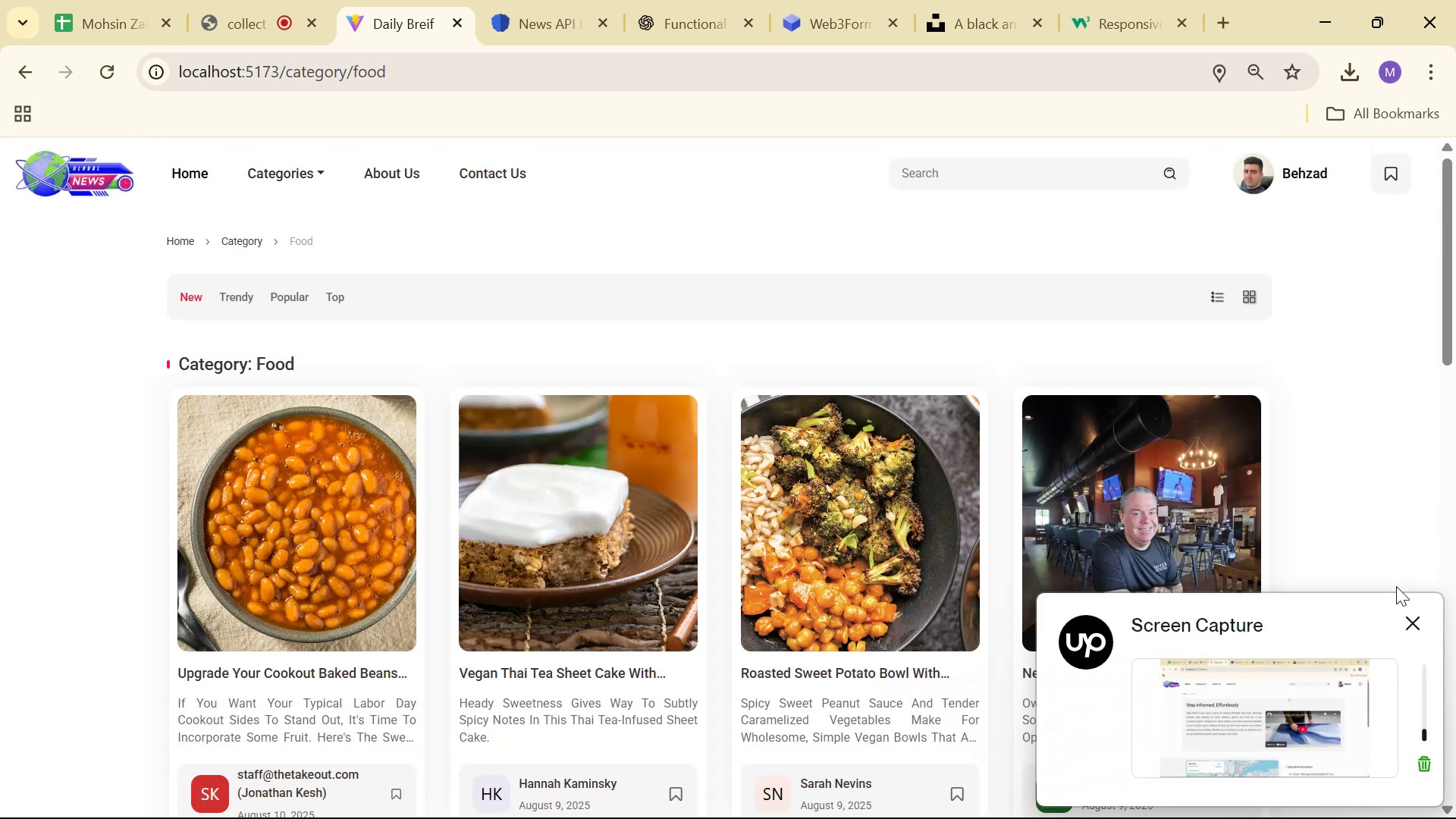 
left_click([1416, 616])
 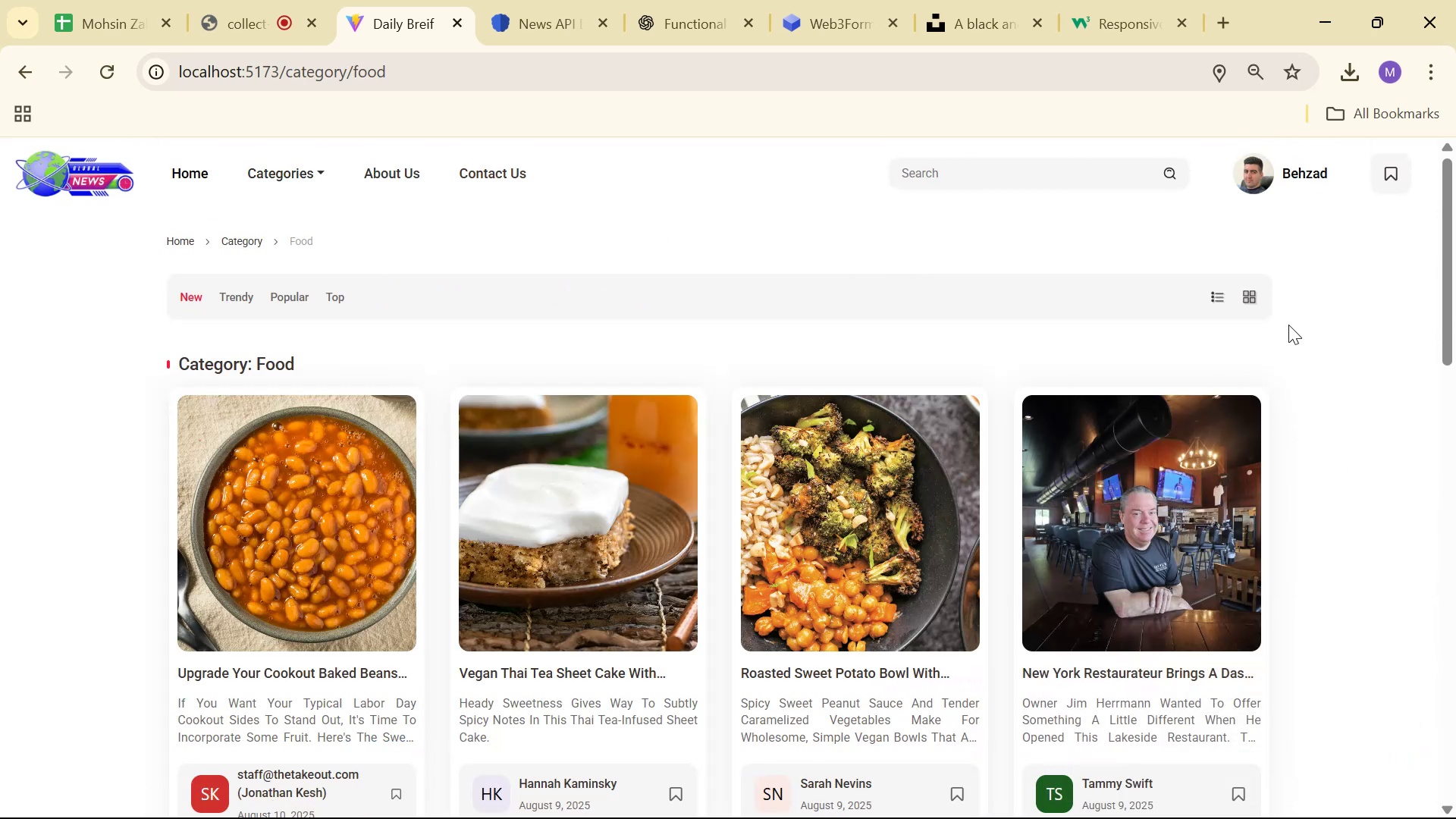 
scroll: coordinate [1288, 313], scroll_direction: none, amount: 0.0
 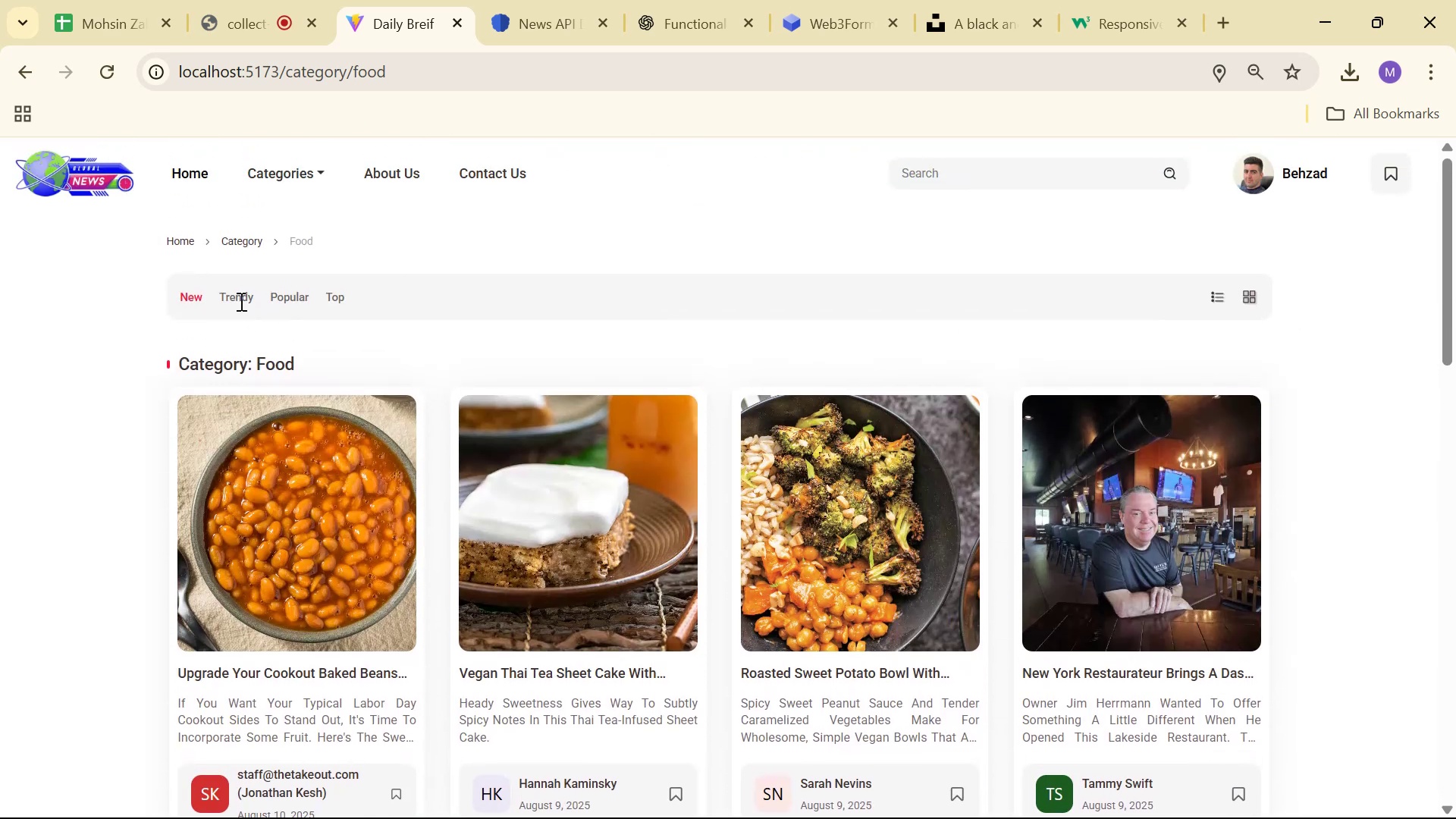 
double_click([344, 303])
 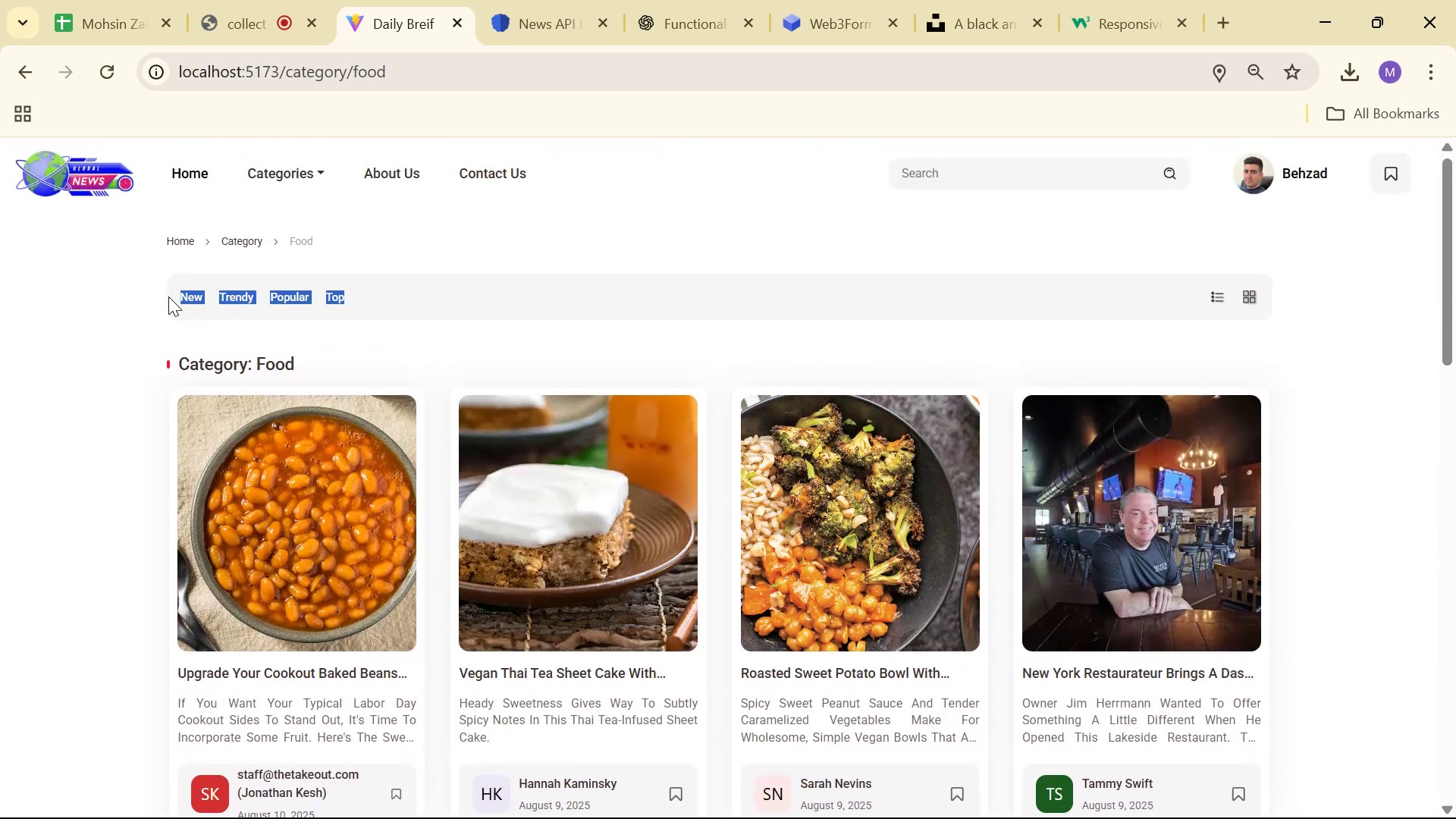 
double_click([213, 292])
 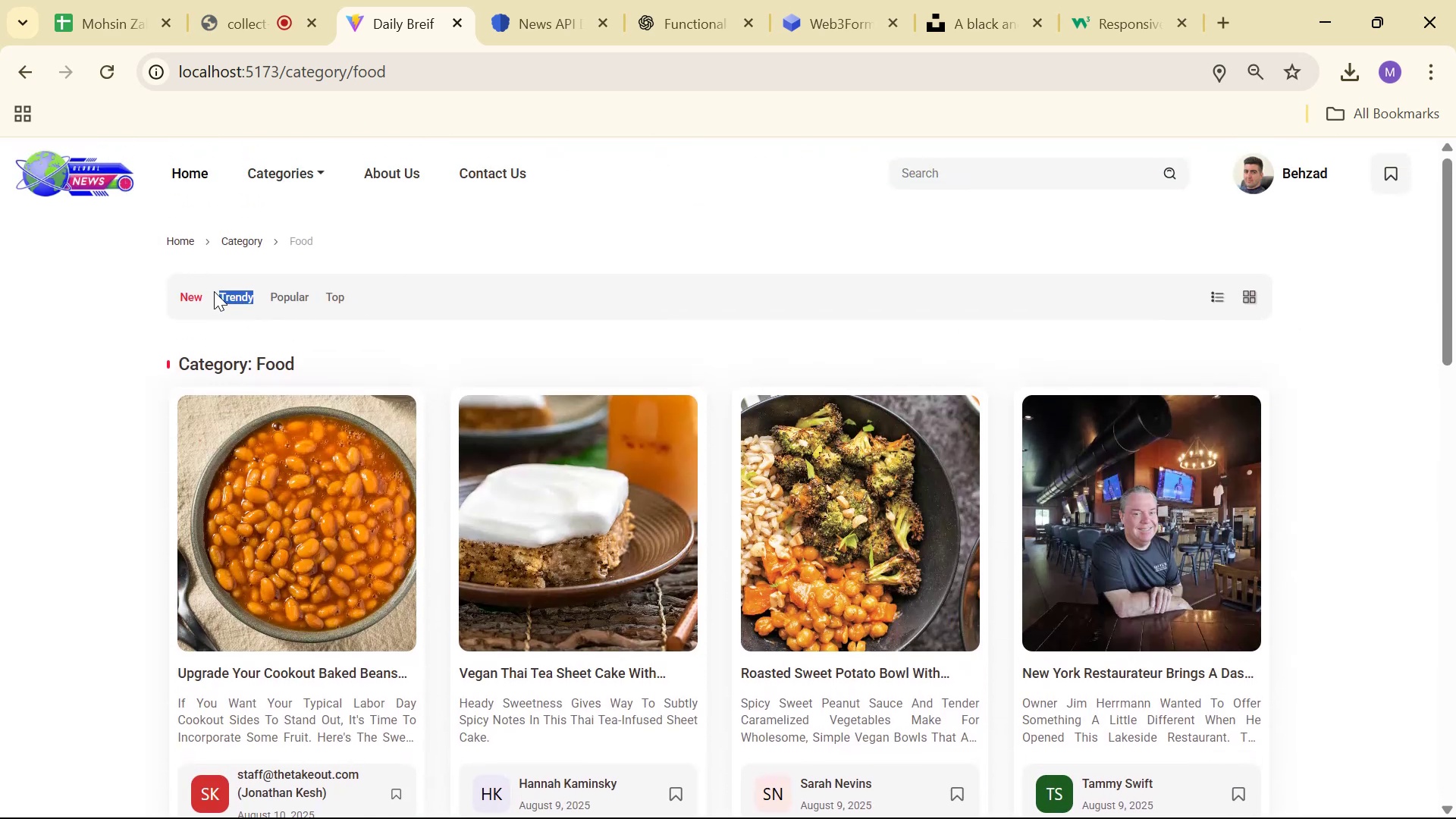 
triple_click([216, 291])
 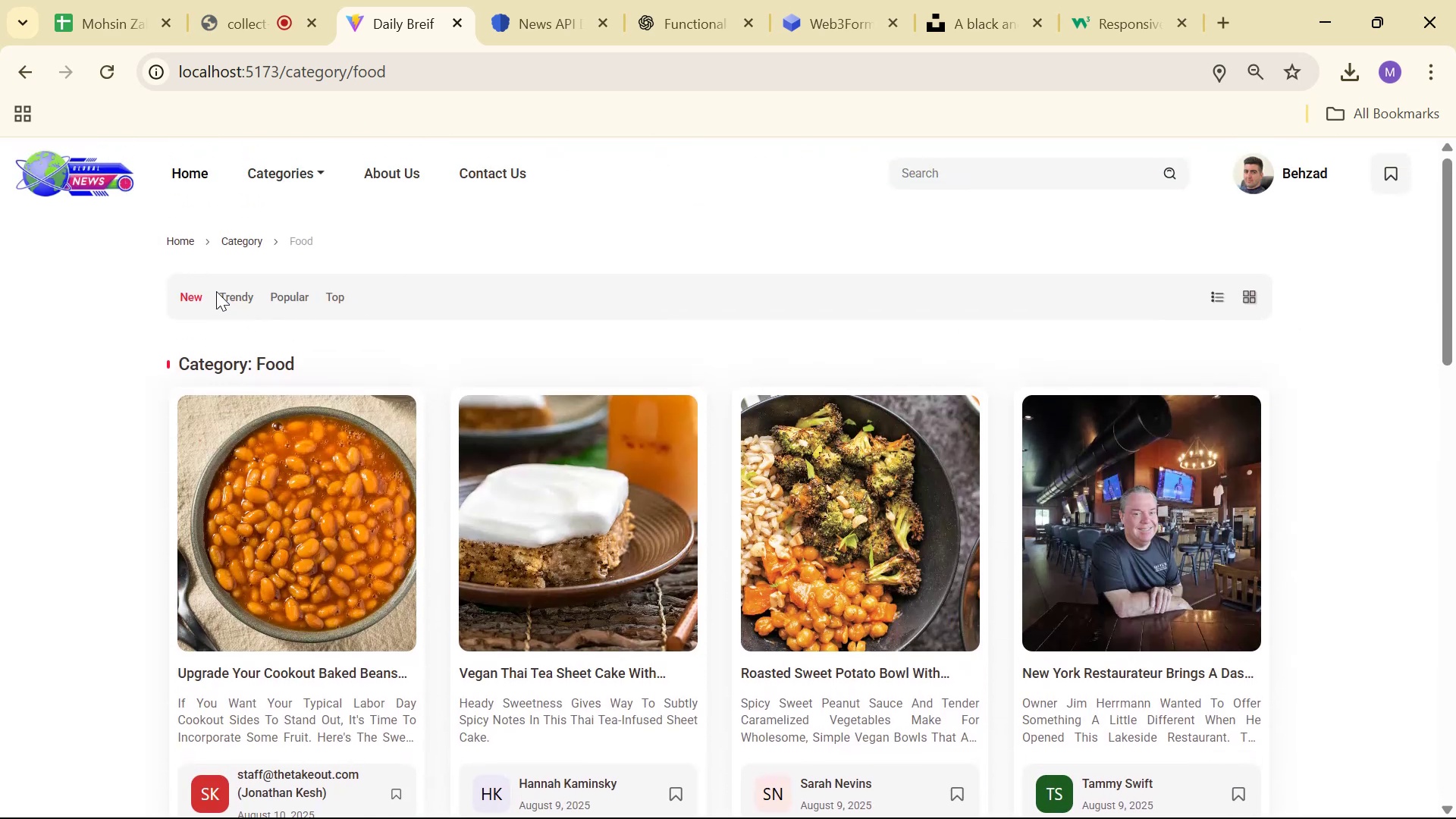 
triple_click([216, 291])
 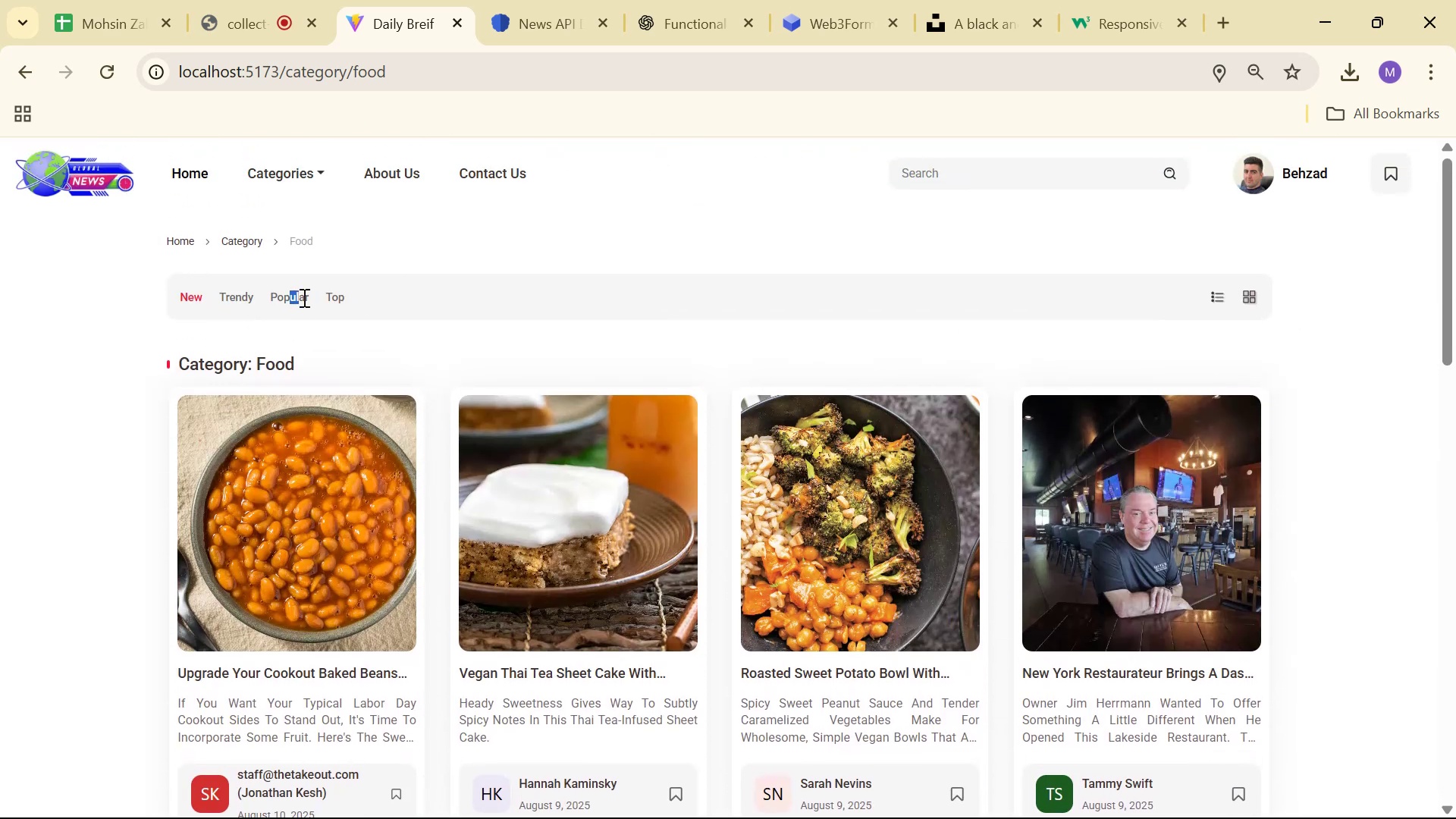 
triple_click([325, 289])
 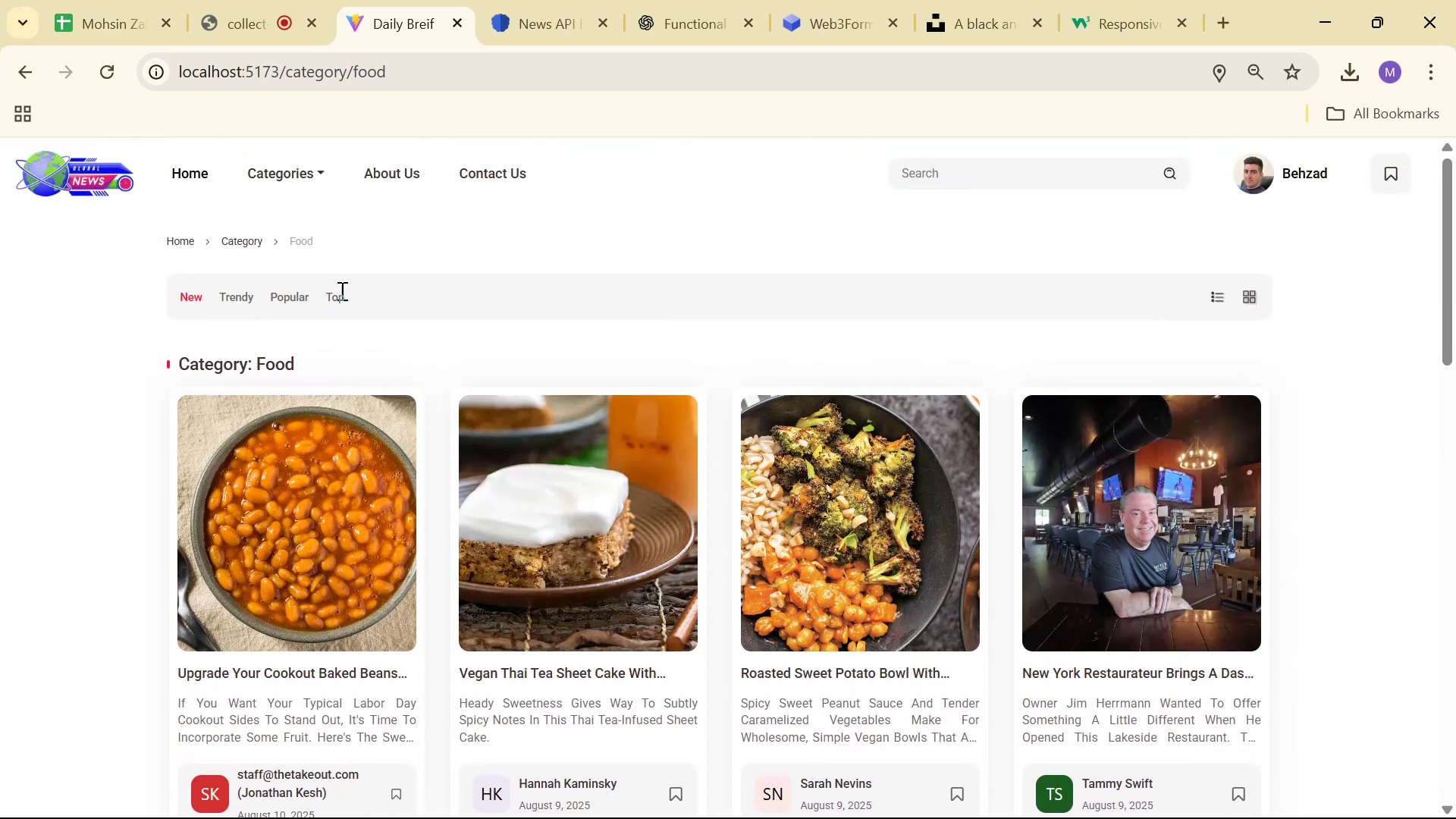 
triple_click([347, 290])
 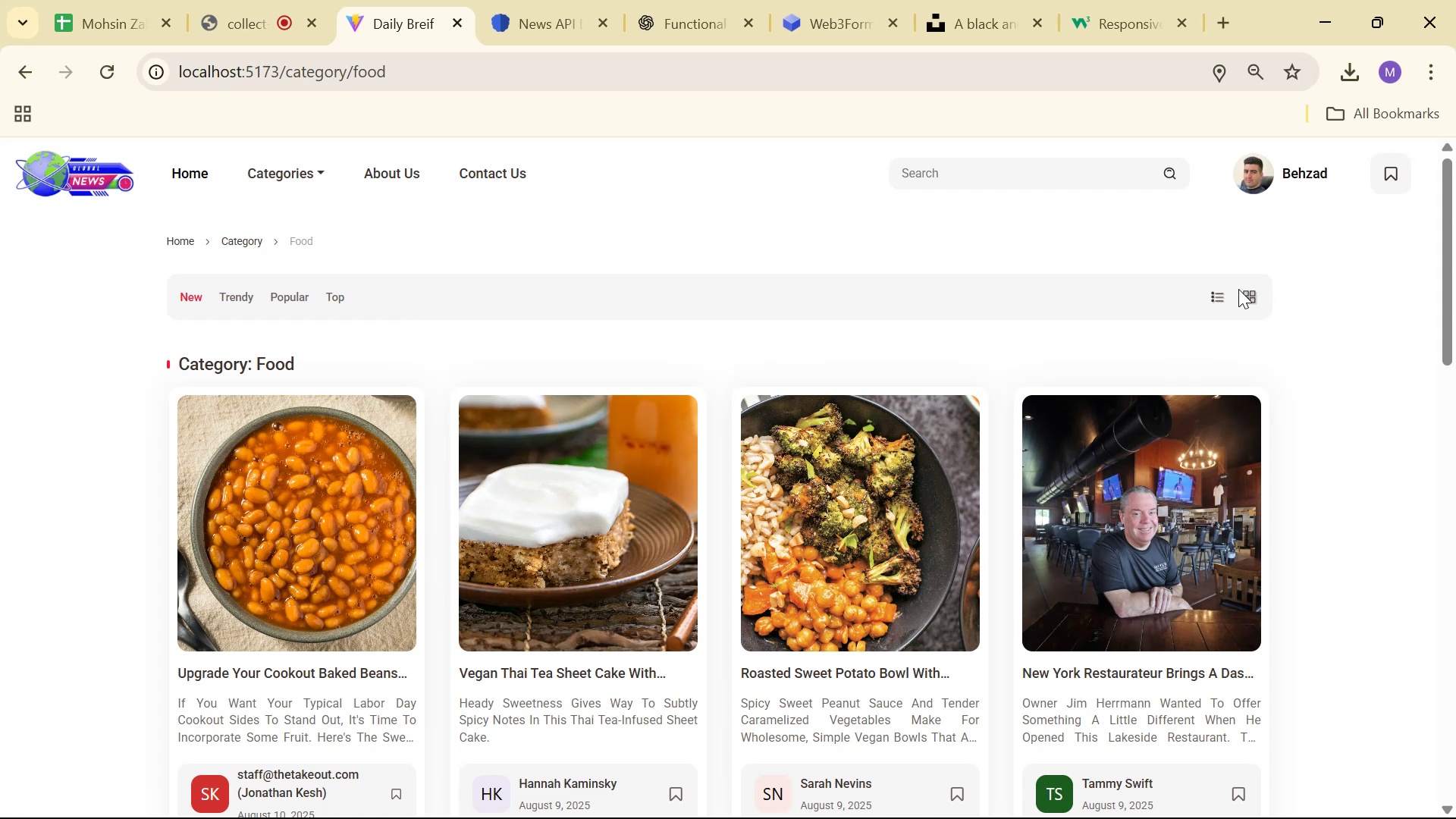 
wait(6.94)
 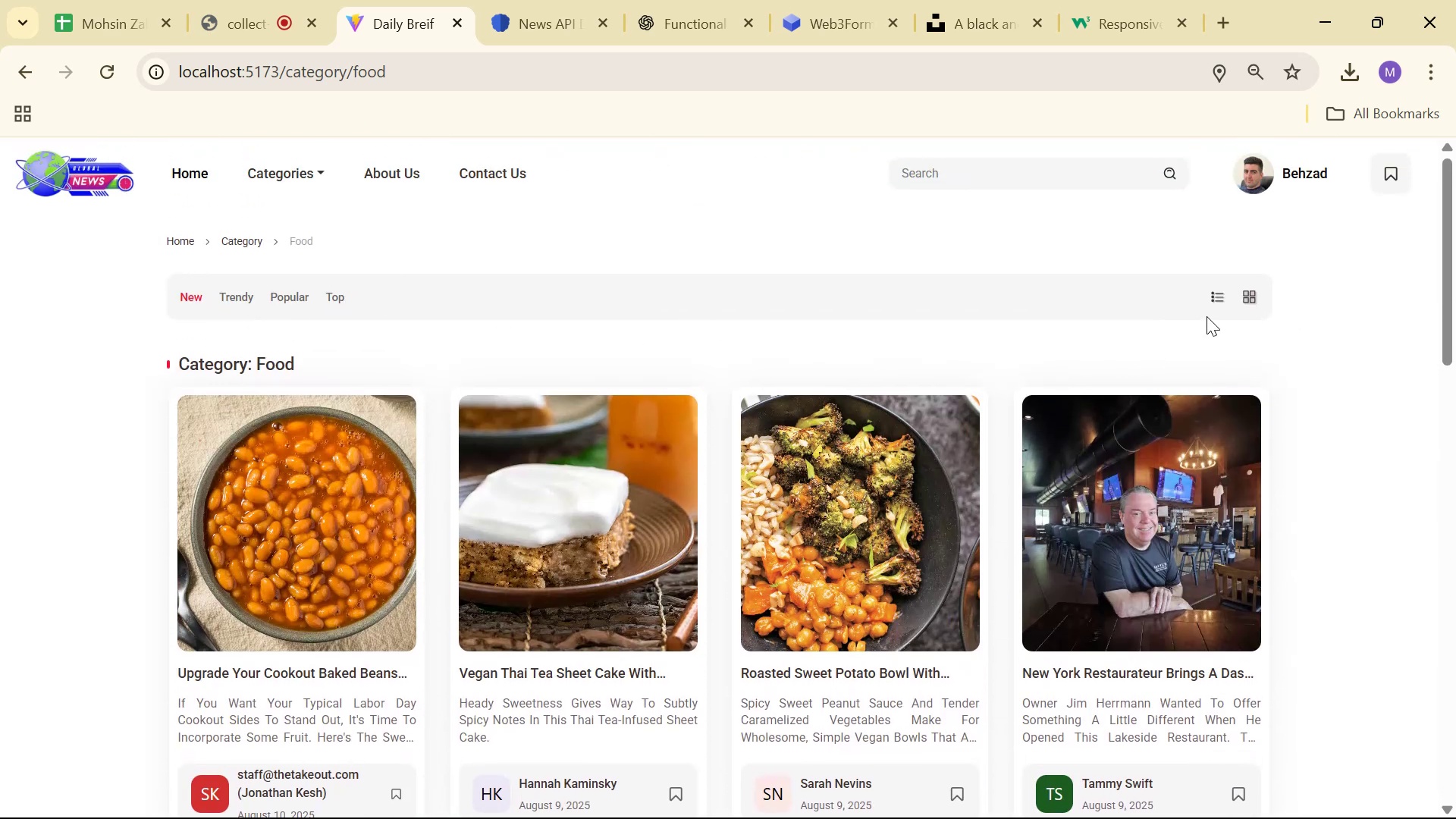 
scroll: coordinate [1269, 294], scroll_direction: down, amount: 16.0
 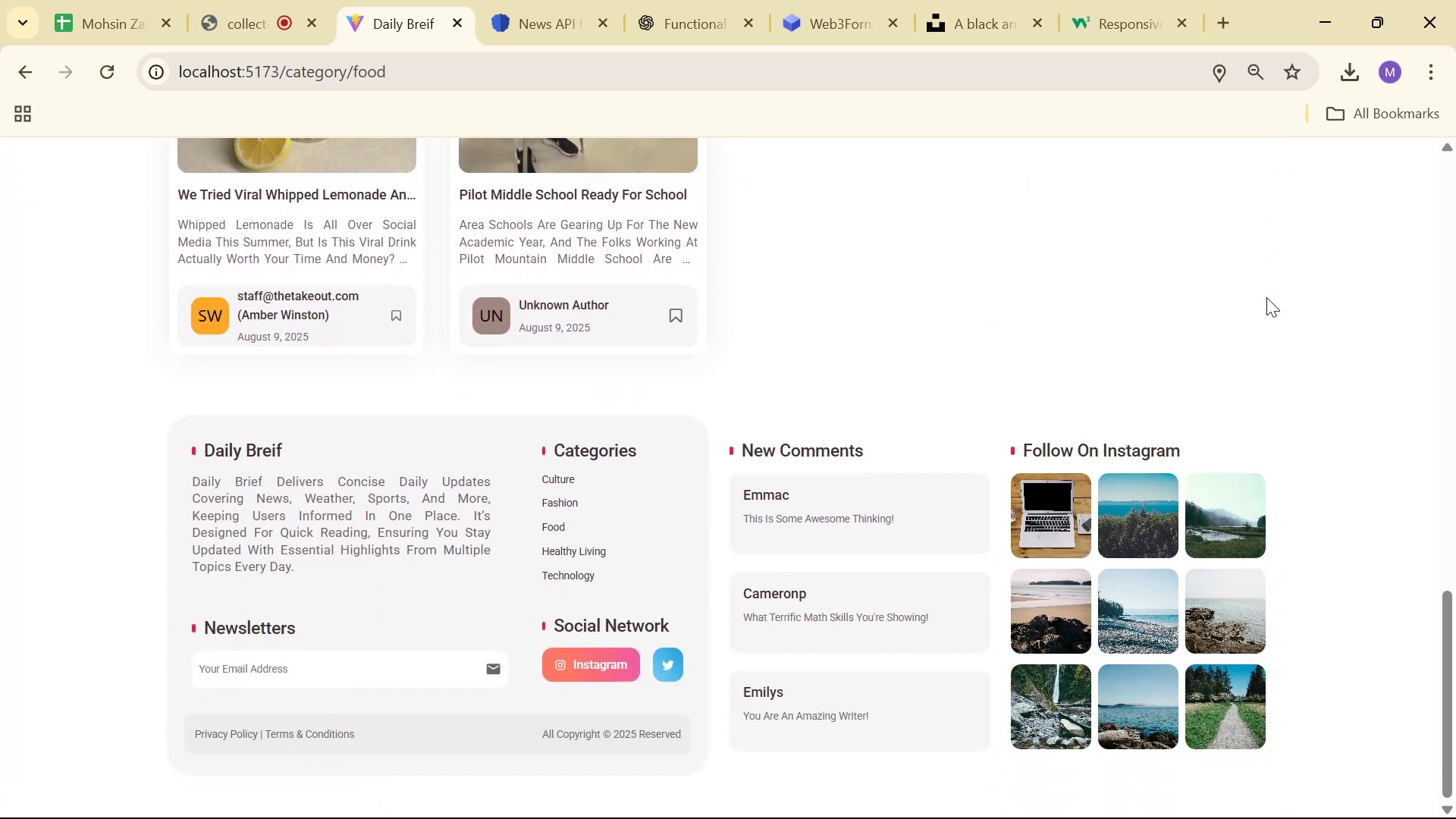 
scroll: coordinate [1267, 308], scroll_direction: up, amount: 8.0
 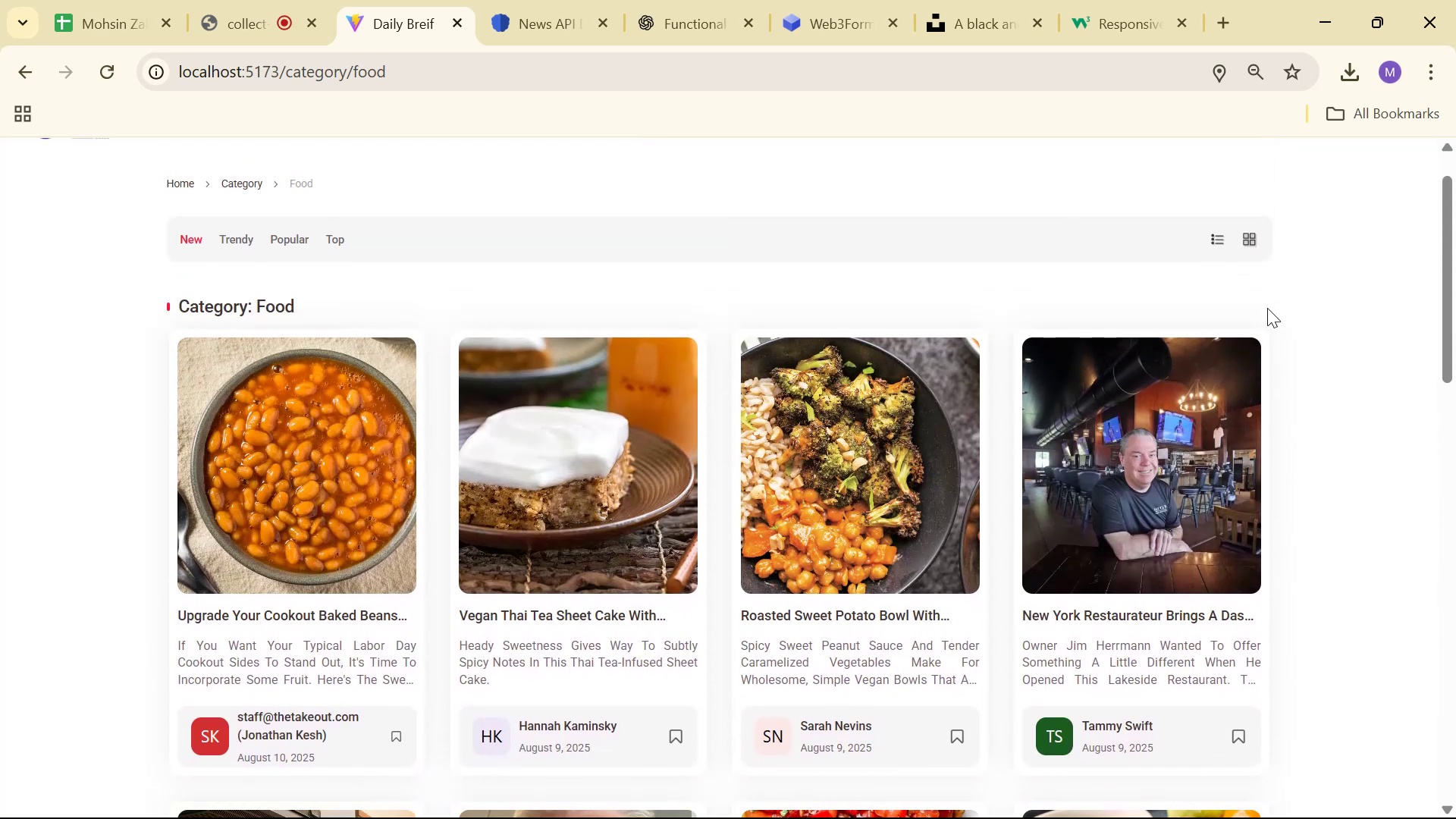 
key(Alt+AltLeft)
 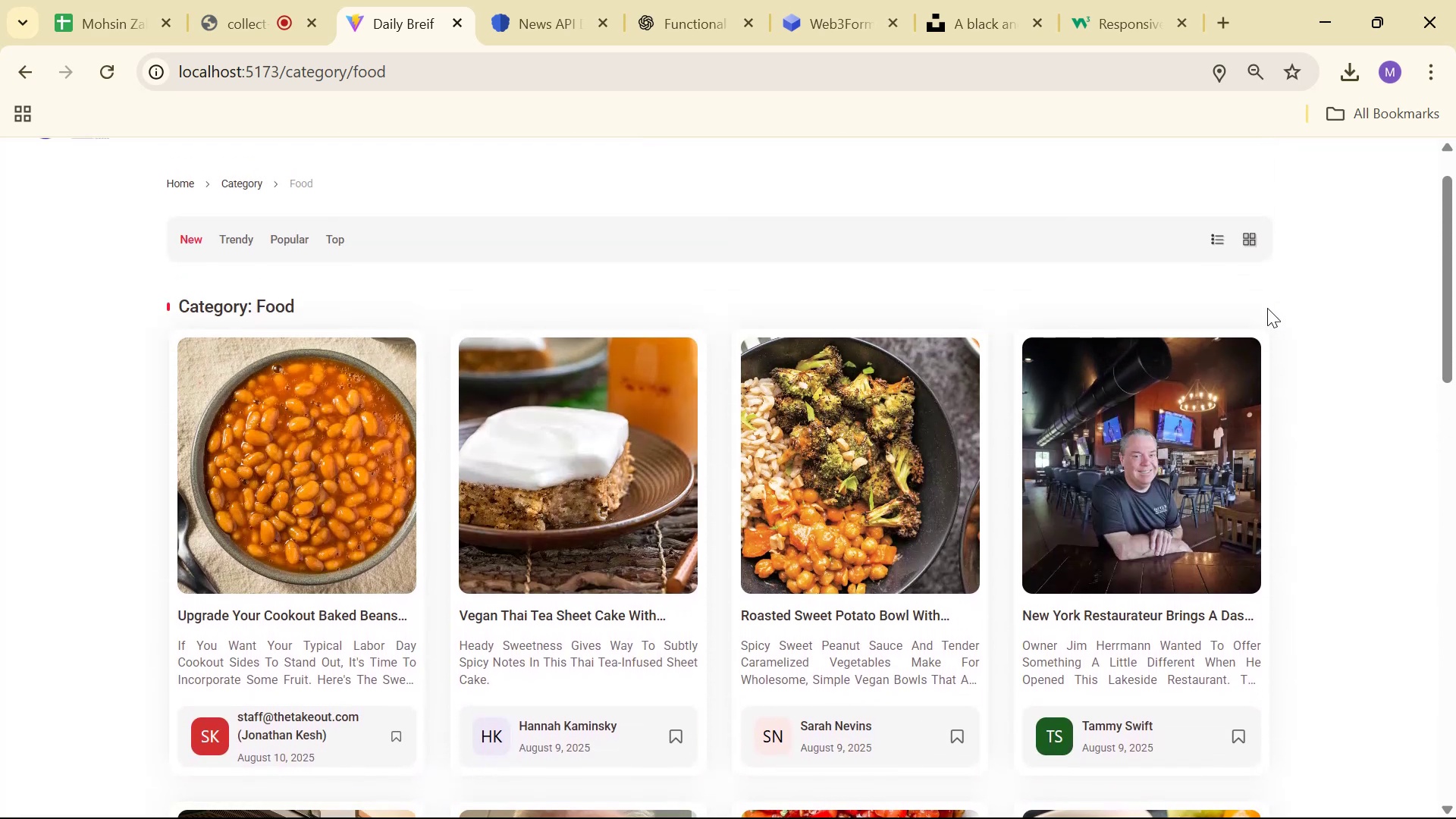 
key(Alt+Tab)
 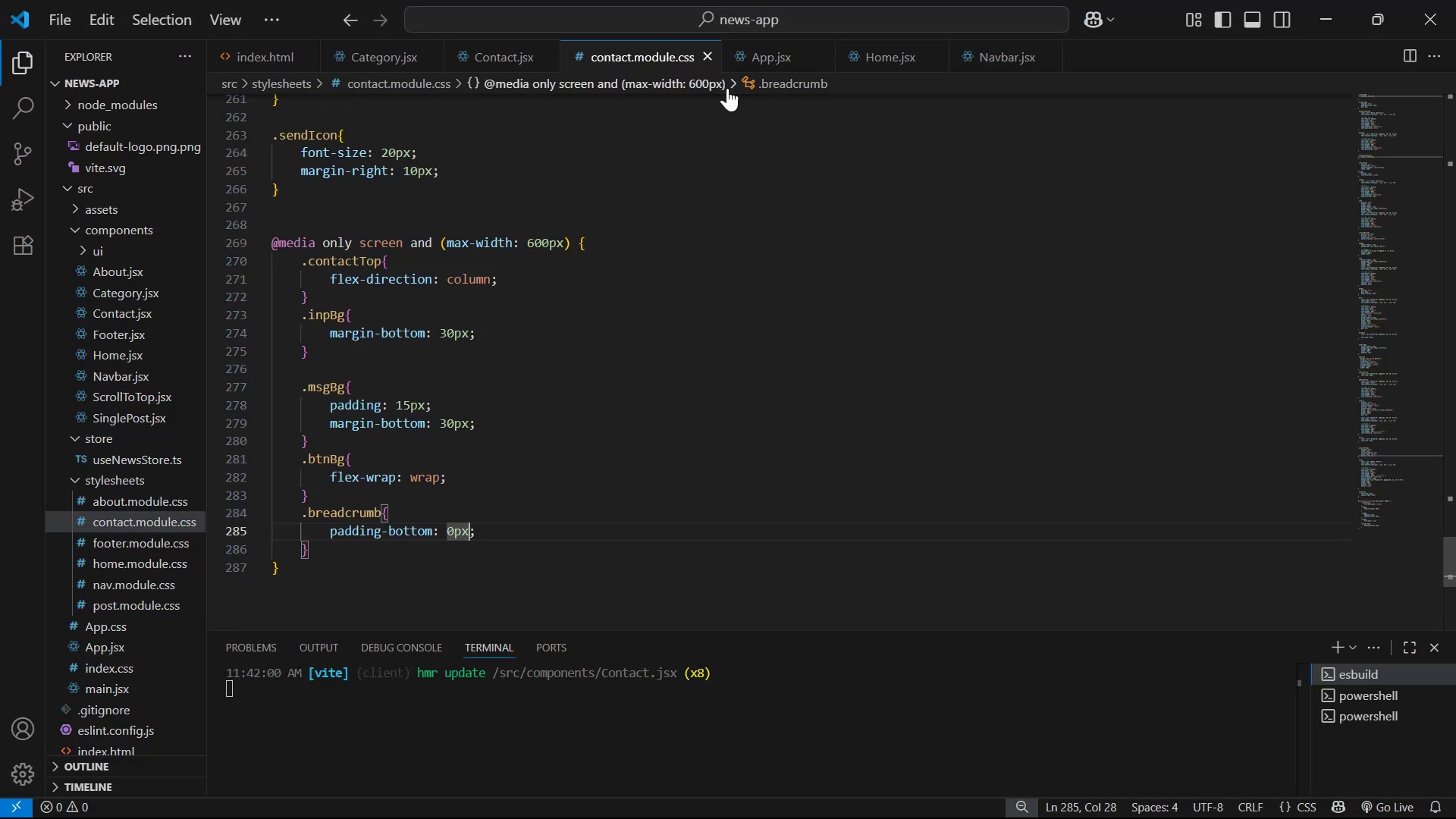 
left_click([703, 57])
 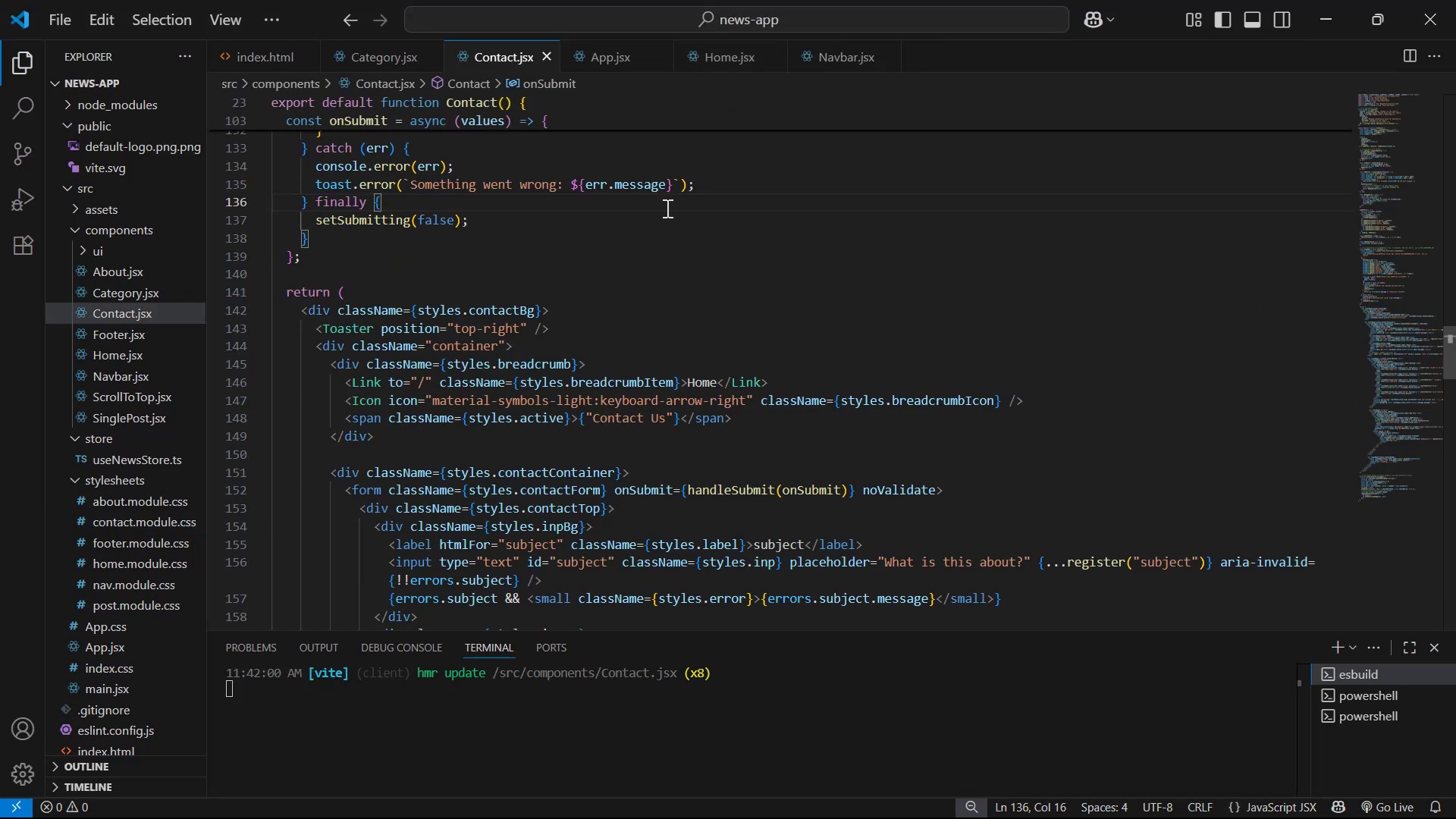 
scroll: coordinate [1058, 300], scroll_direction: down, amount: 38.0
 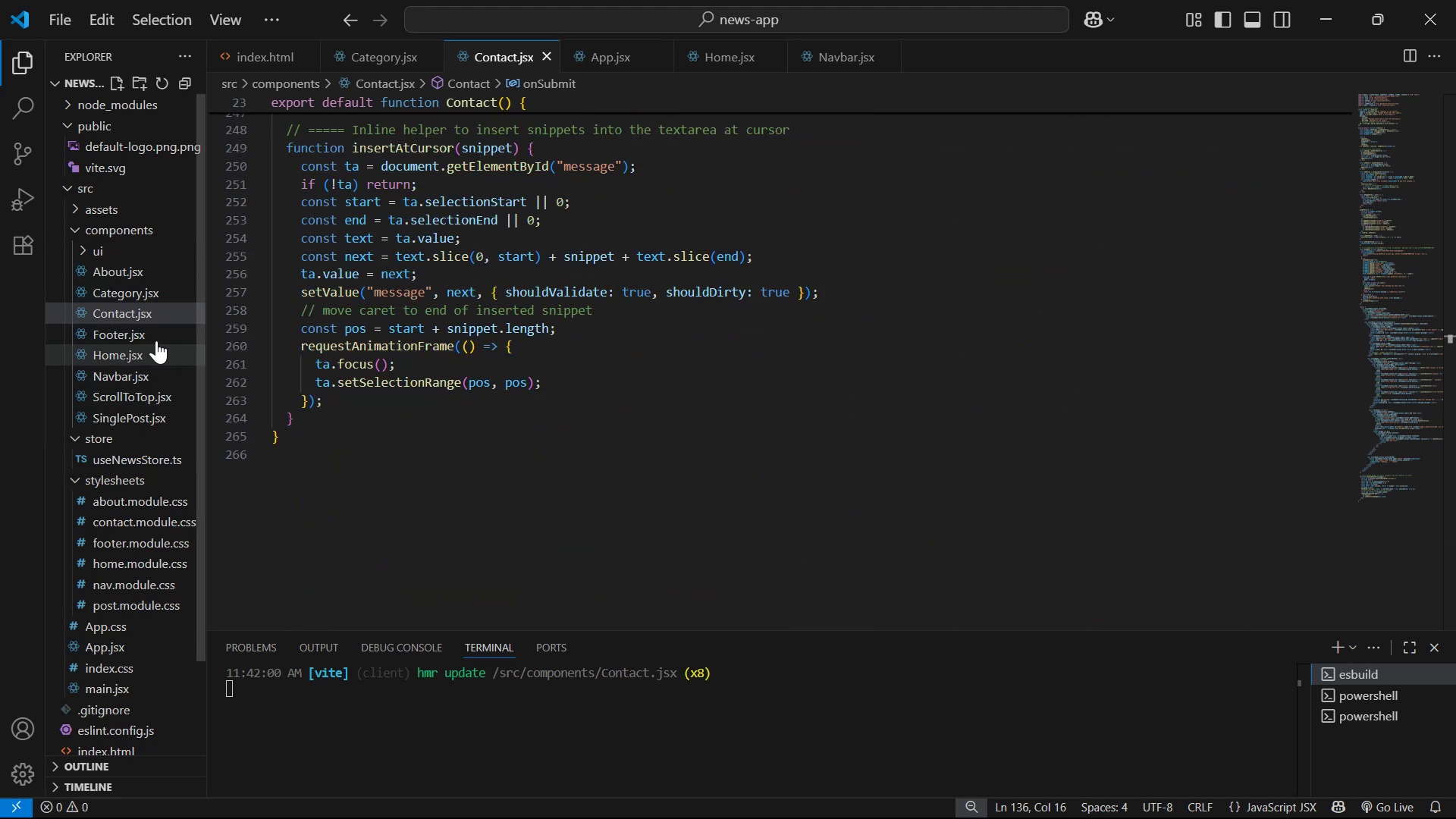 
wait(11.55)
 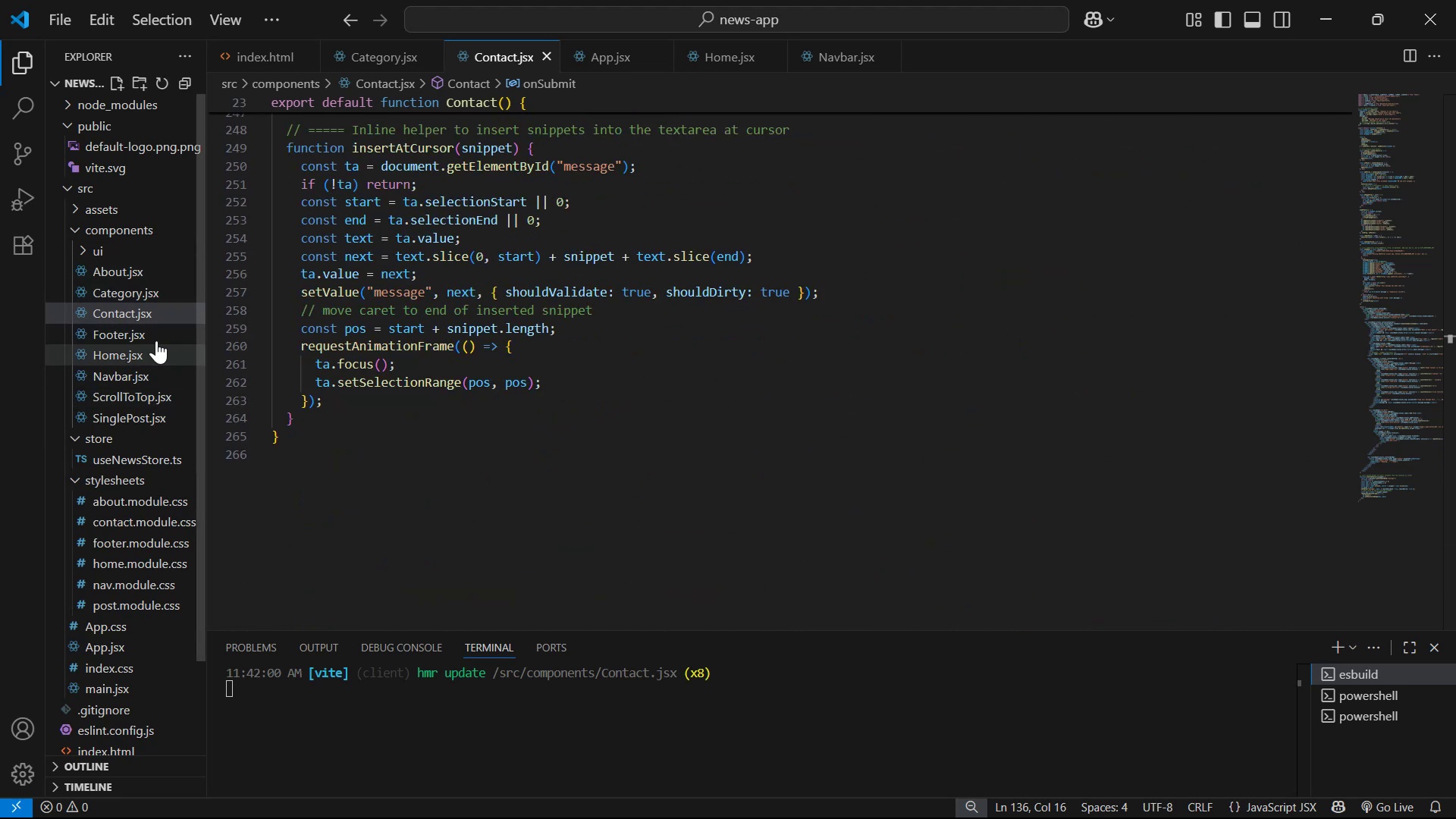 
left_click([158, 284])
 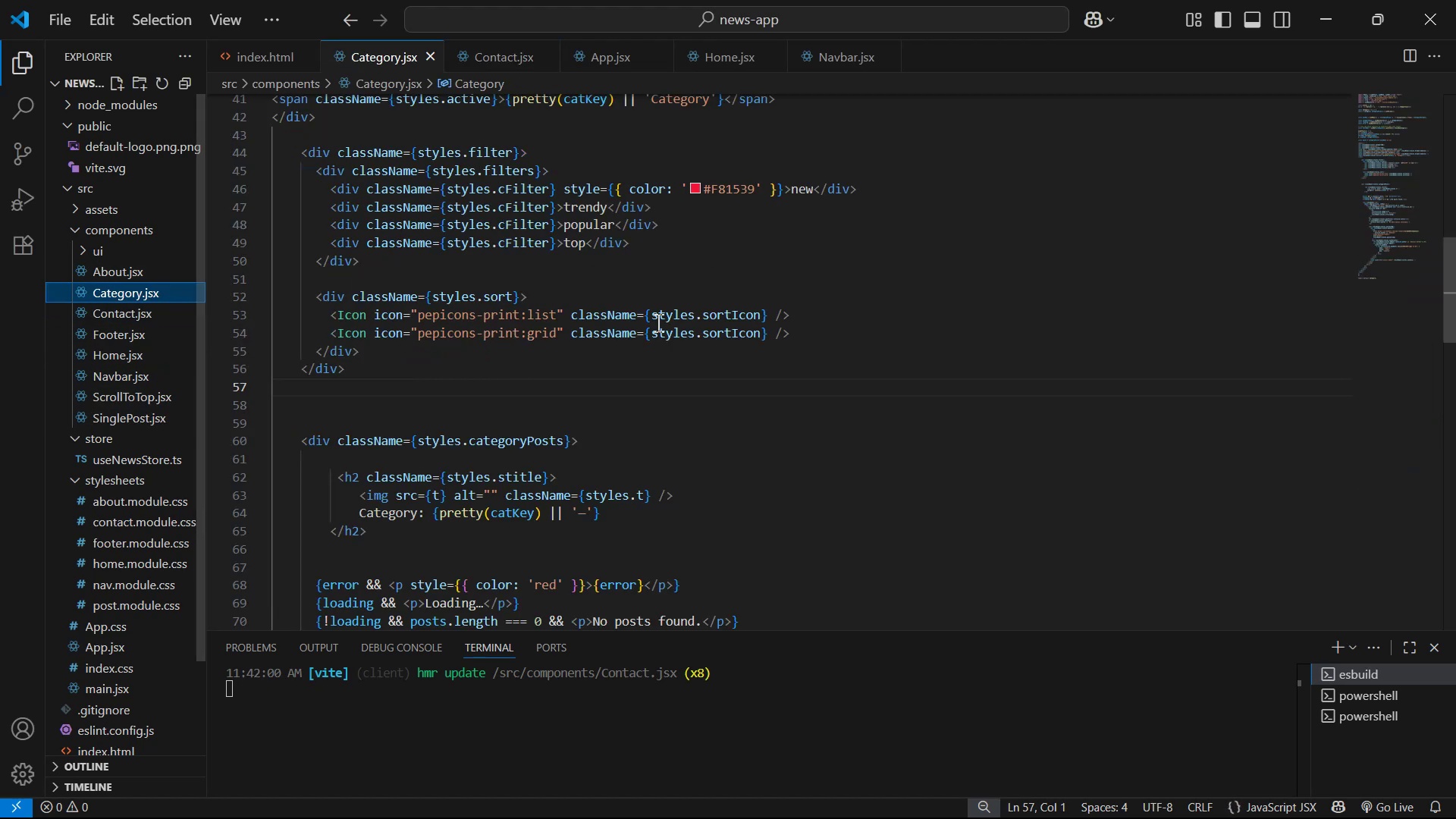 
scroll: coordinate [906, 364], scroll_direction: up, amount: 2.0
 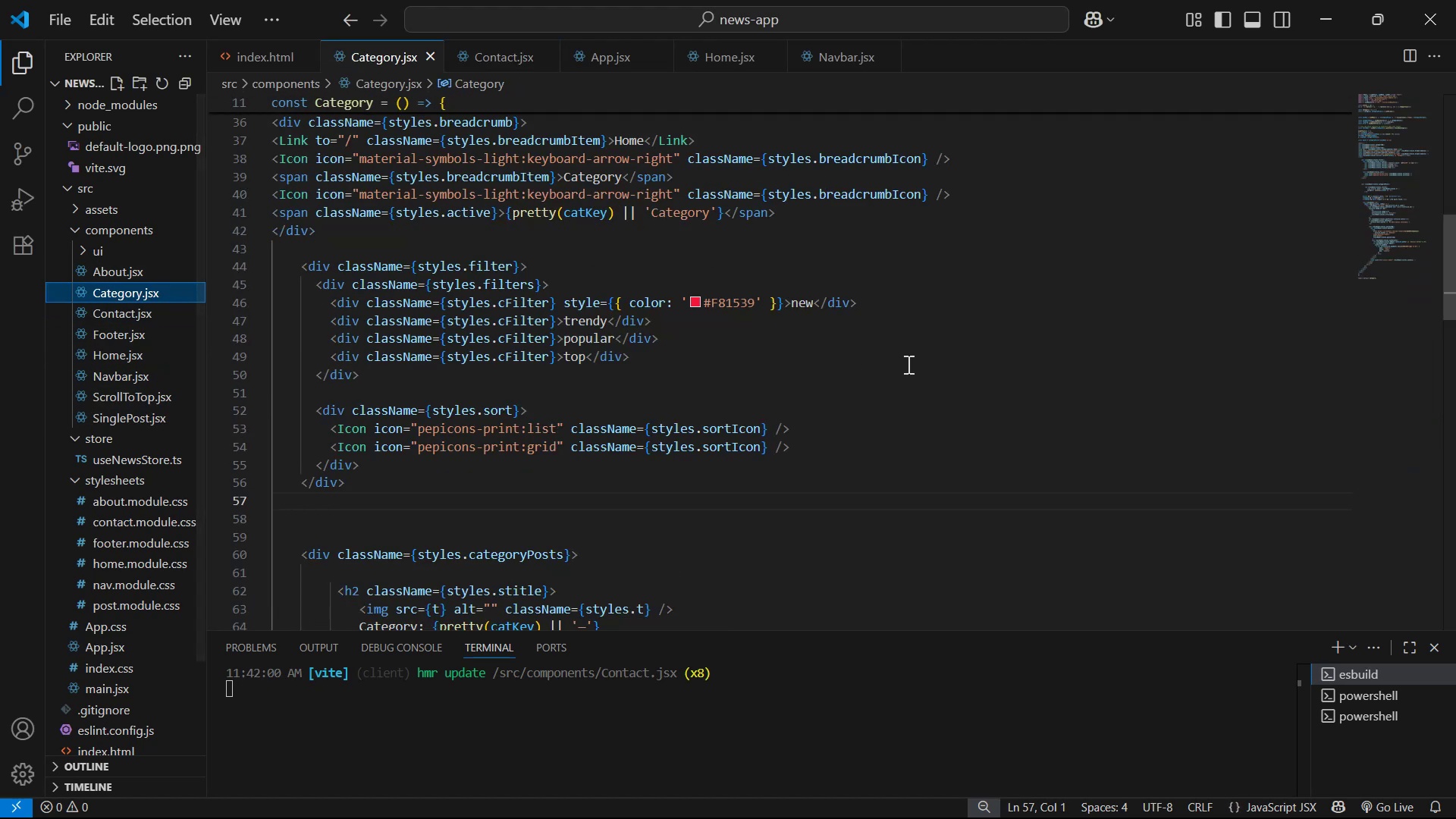 
left_click([907, 362])
 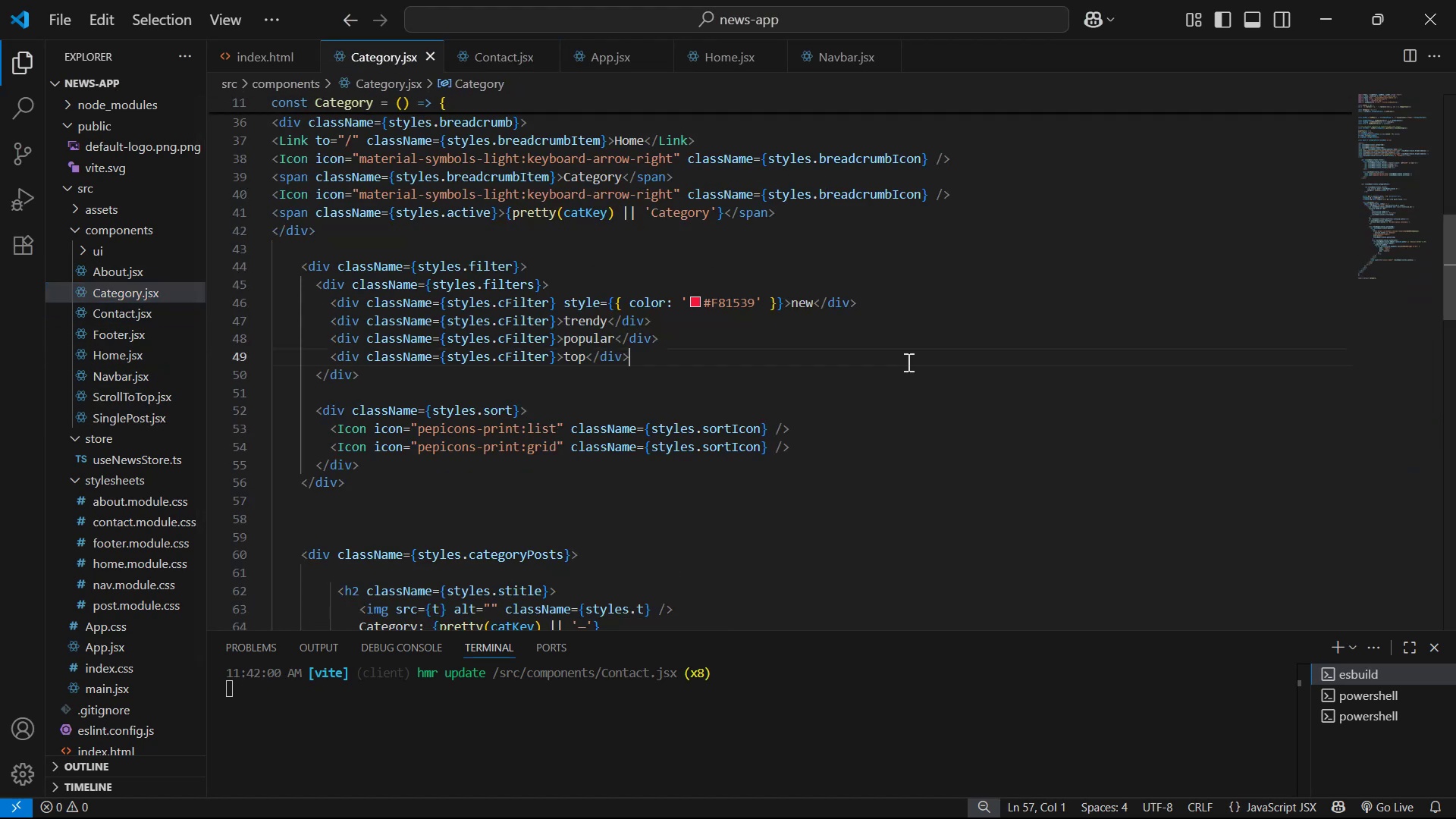 
key(Control+A)
 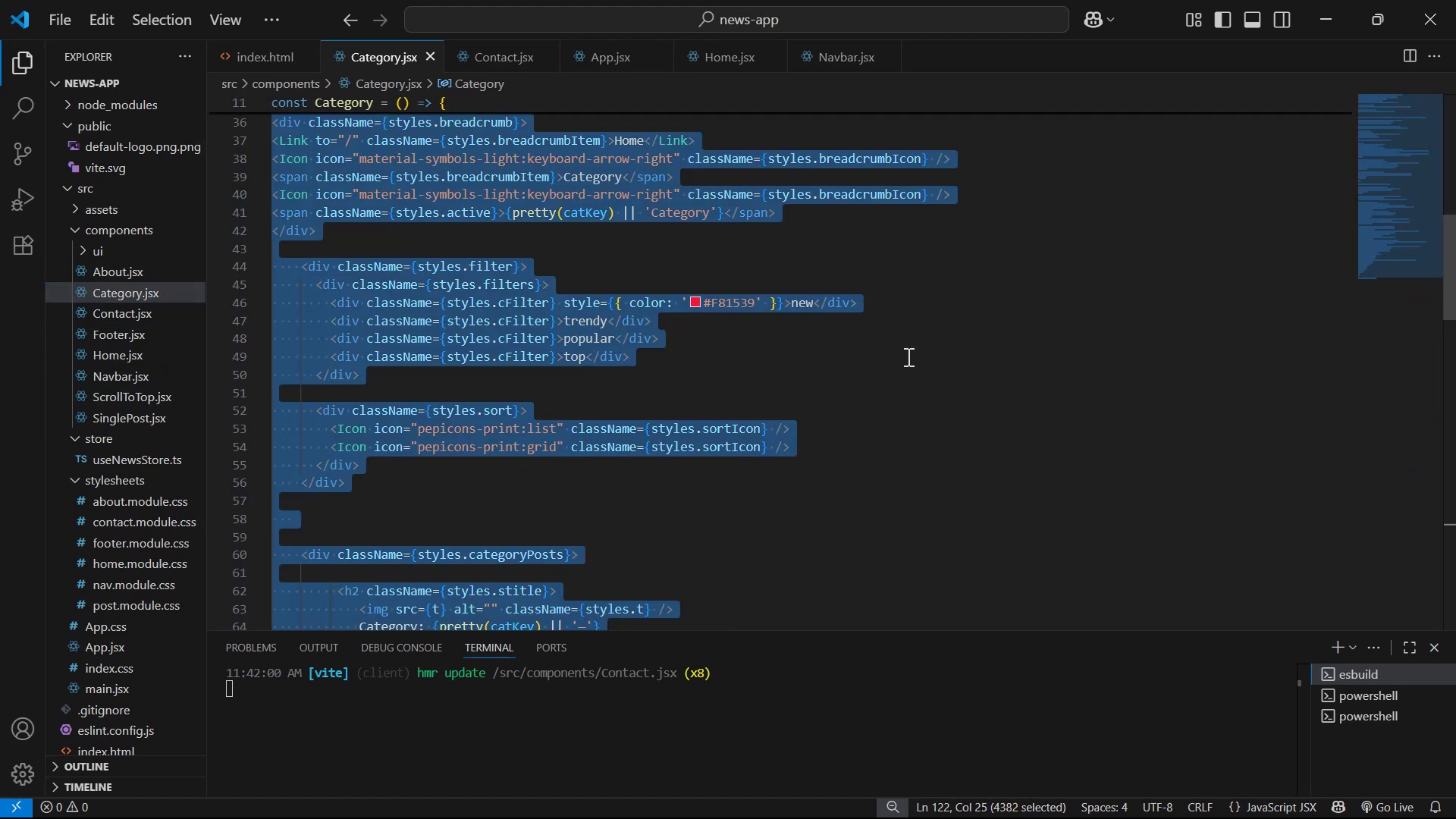 
key(Control+C)
 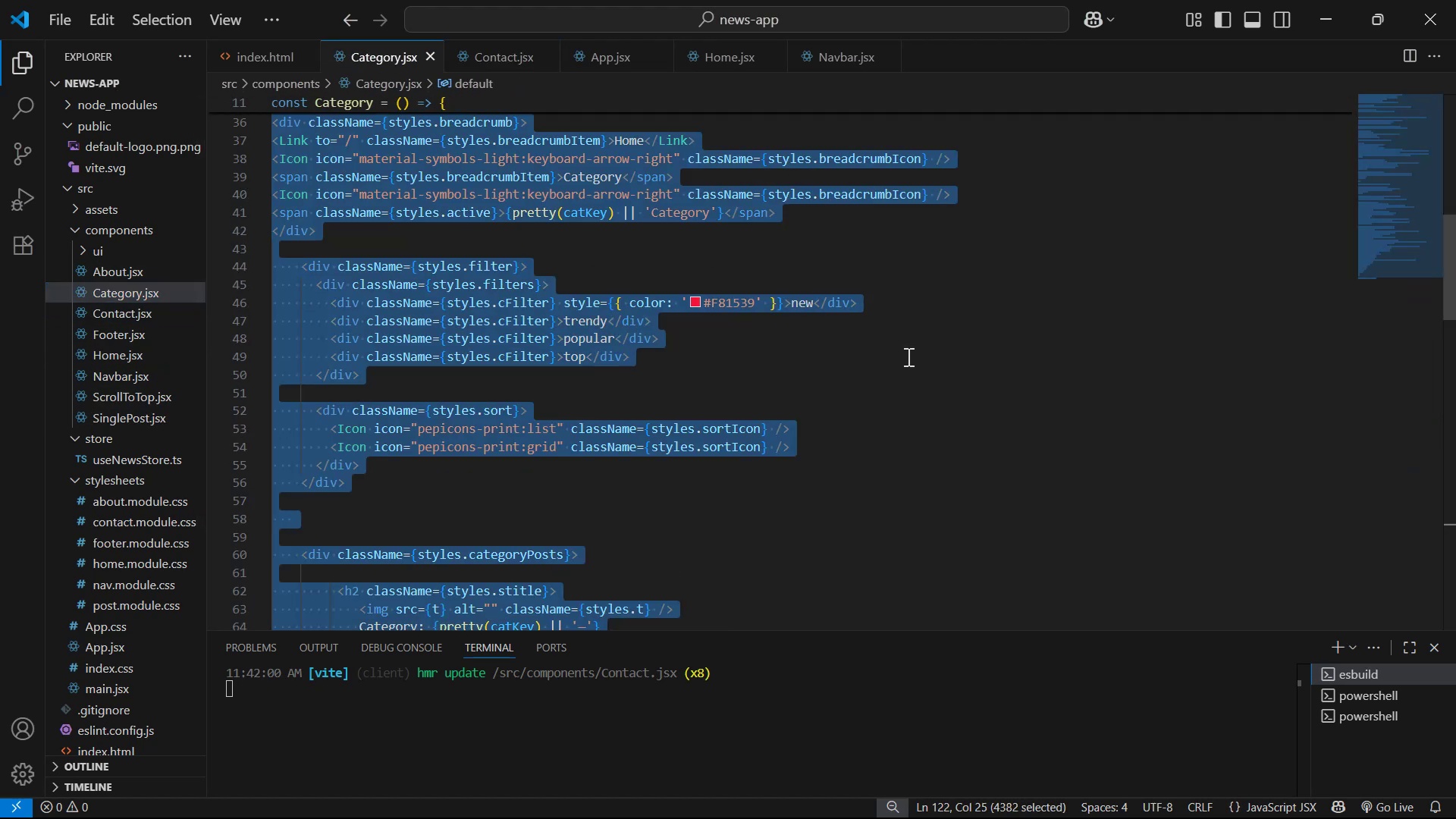 
key(Control+C)
 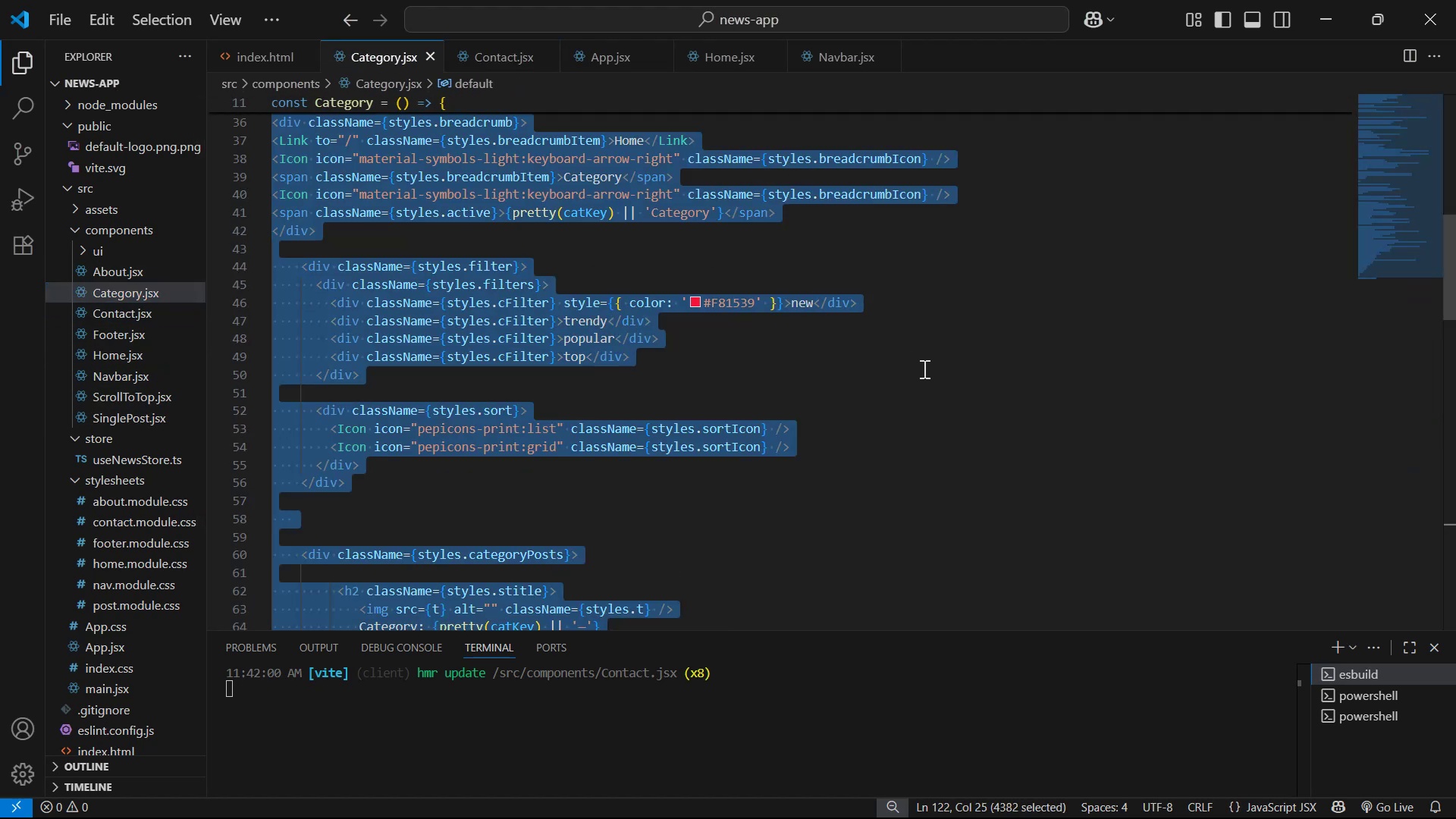 
scroll: coordinate [922, 381], scroll_direction: up, amount: 18.0
 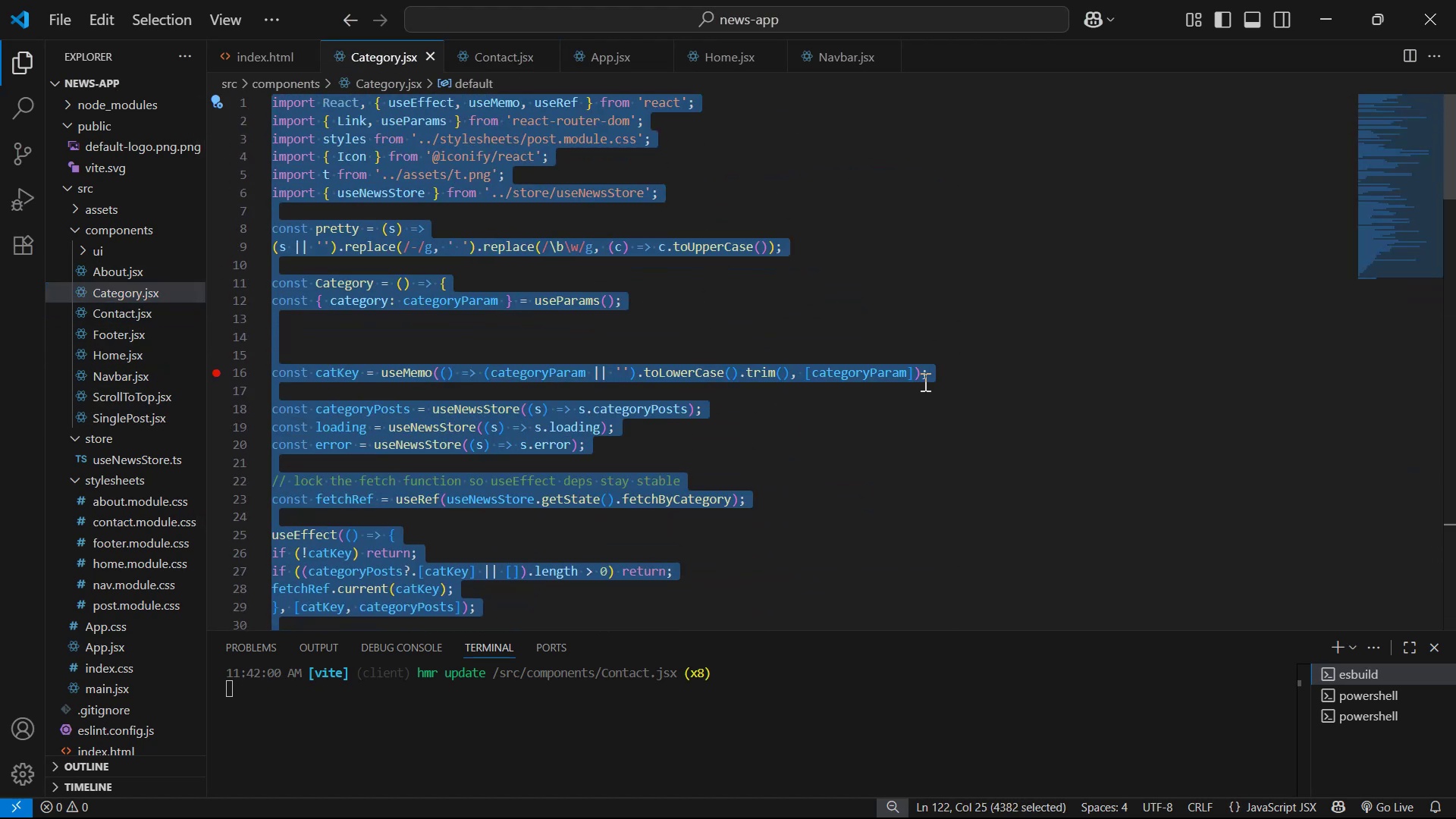 
key(Control+C)
 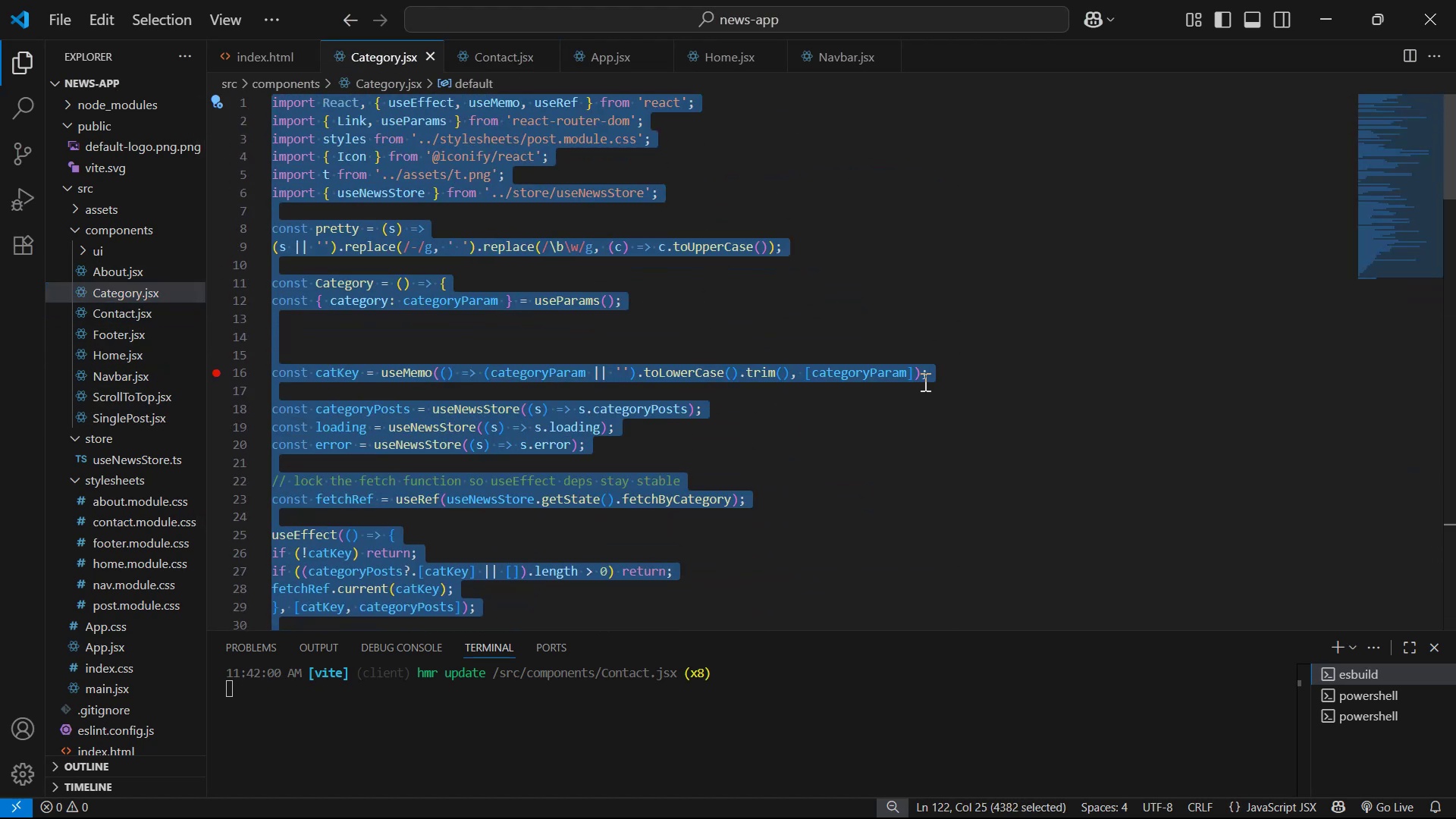 
key(Control+C)
 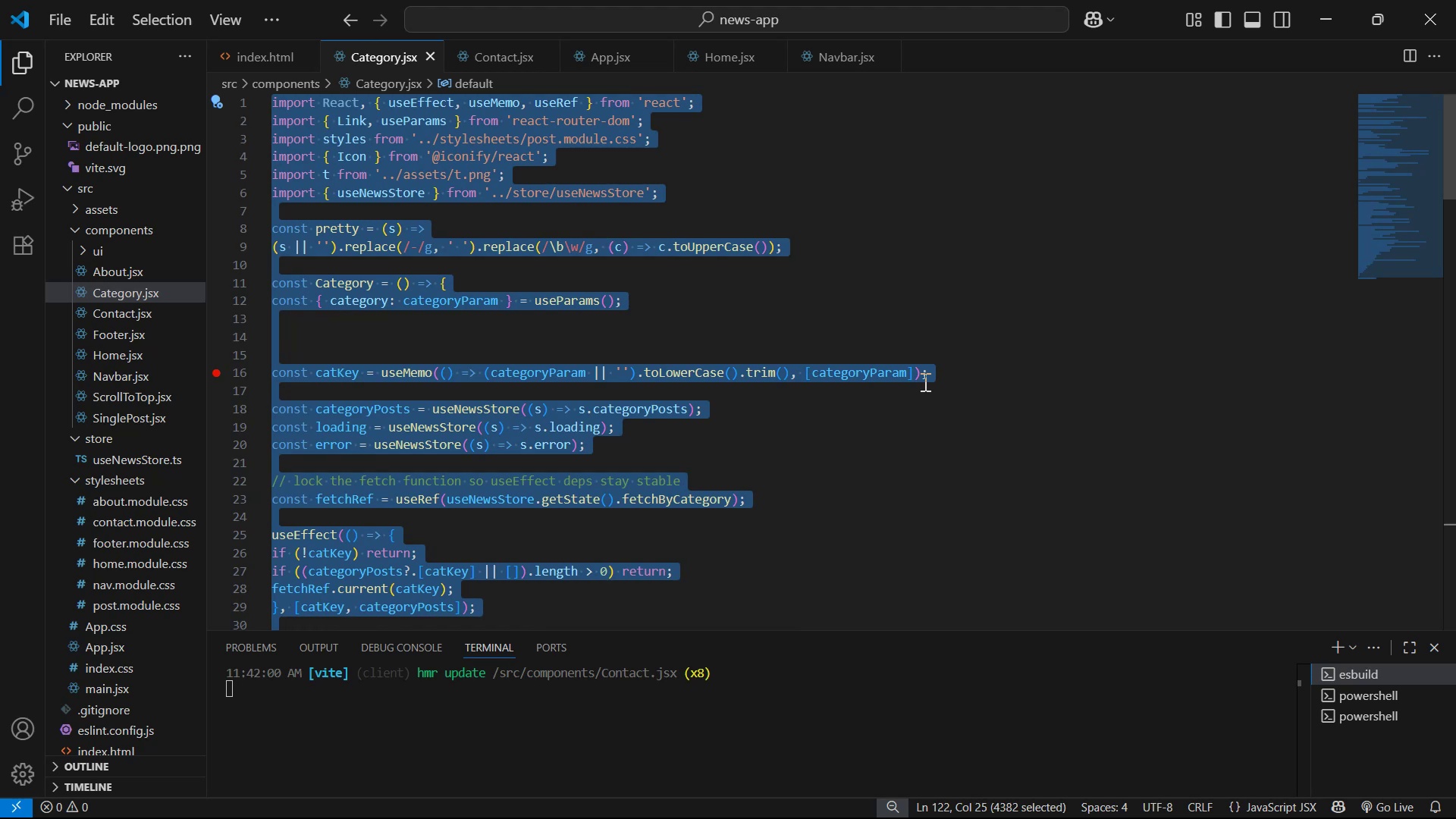 
key(Control+C)
 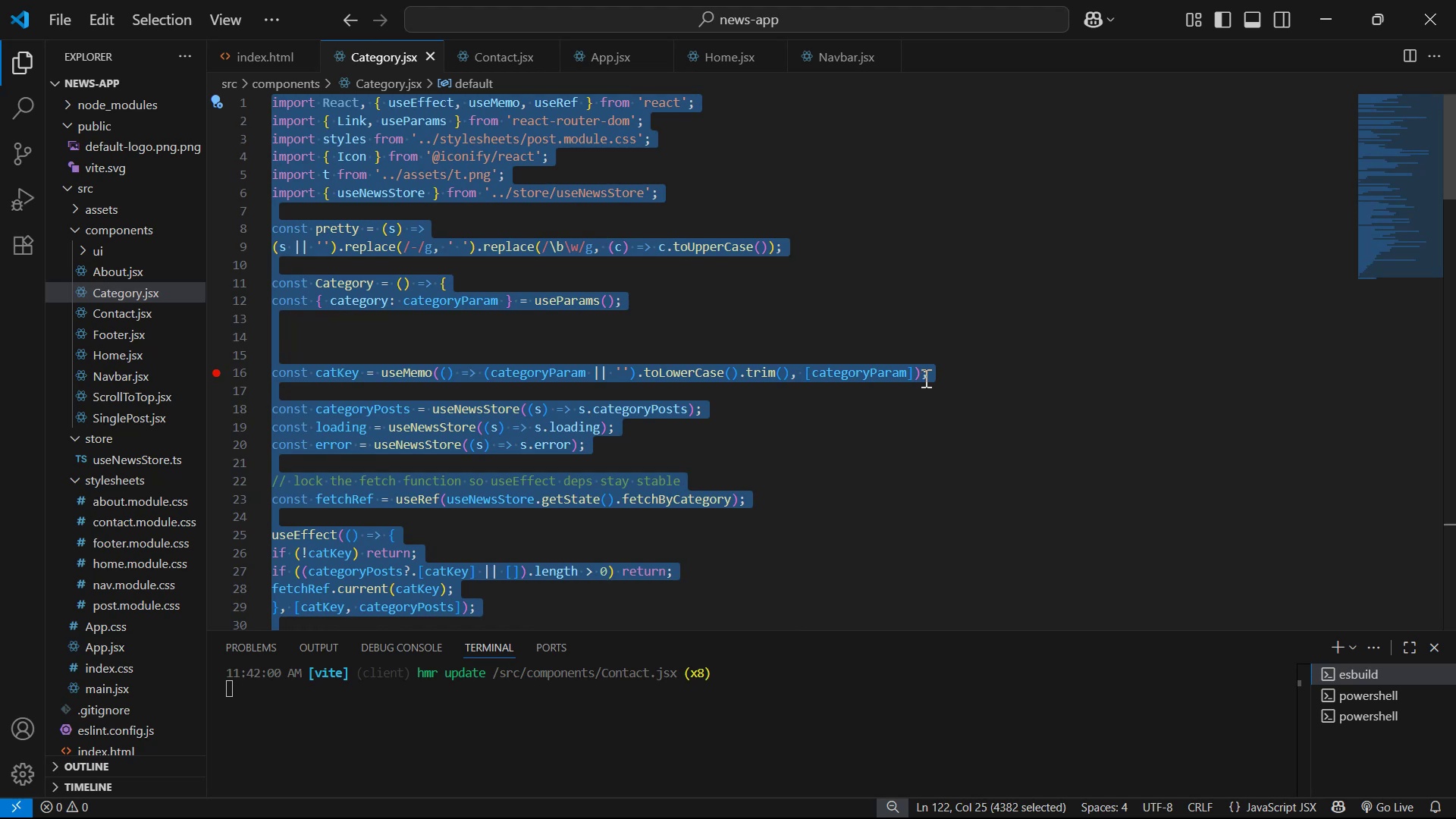 
scroll: coordinate [933, 377], scroll_direction: down, amount: 10.0
 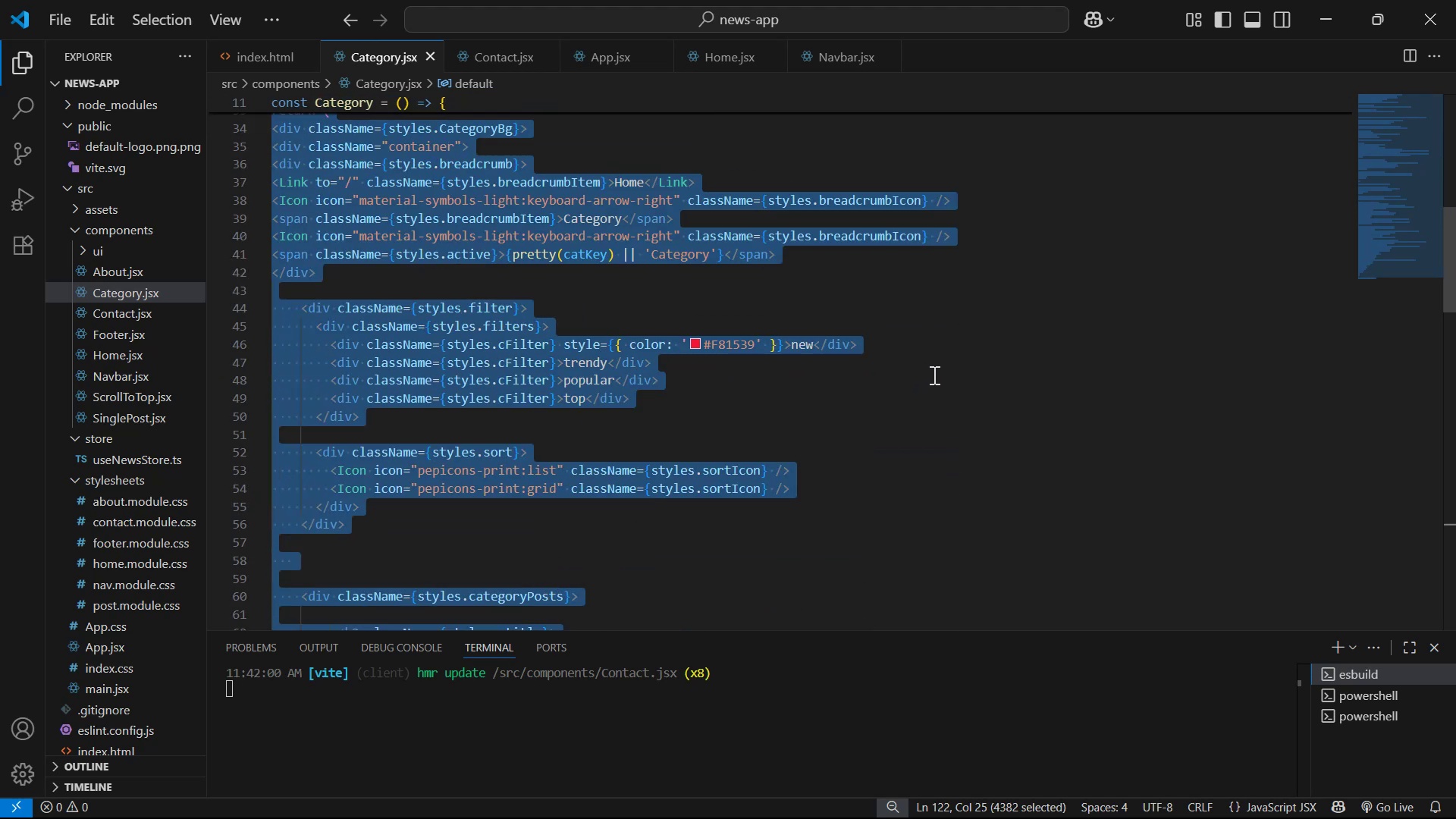 
key(Alt+AltLeft)
 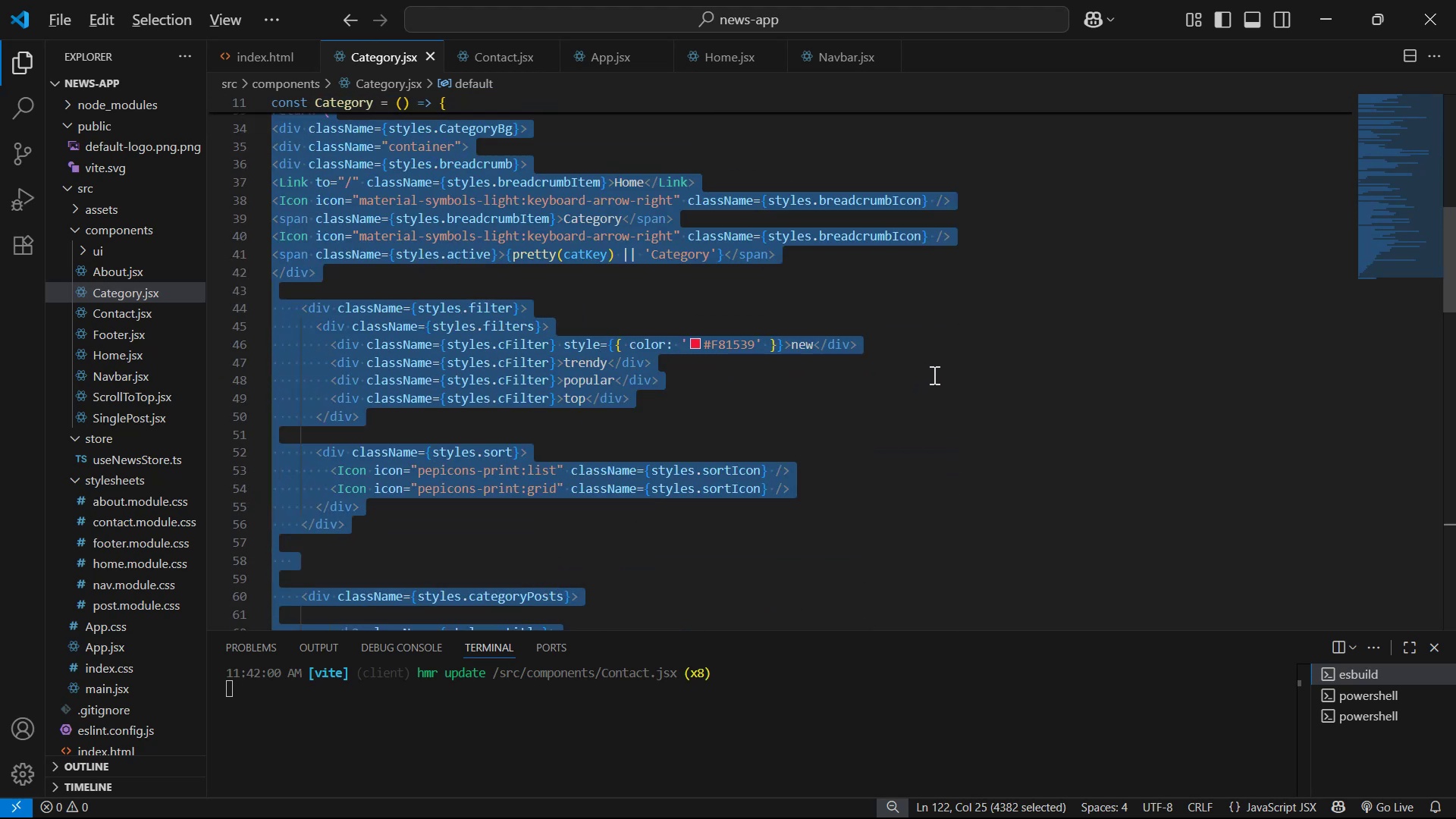 
key(Alt+Tab)
 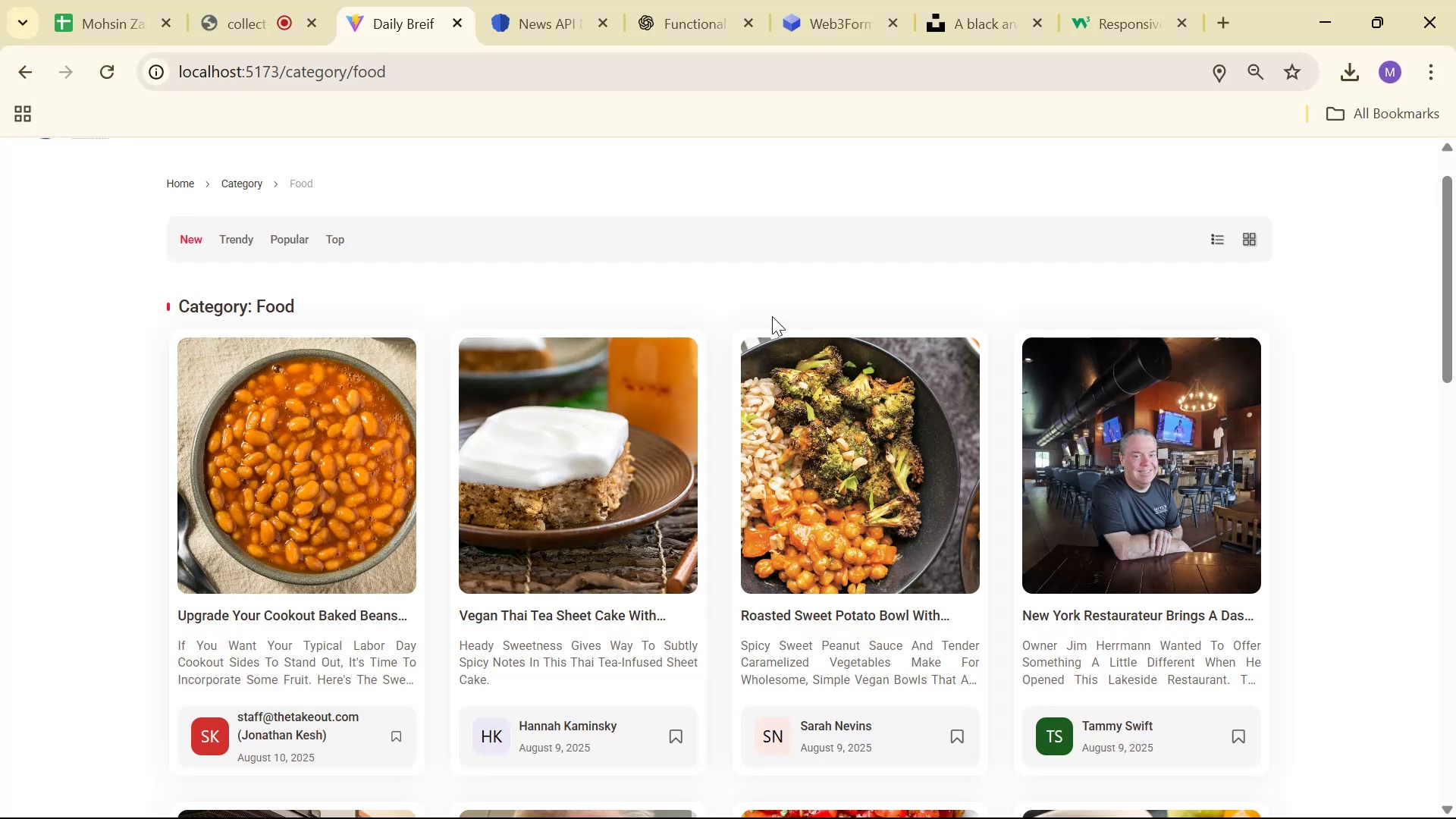 
key(Alt+AltLeft)
 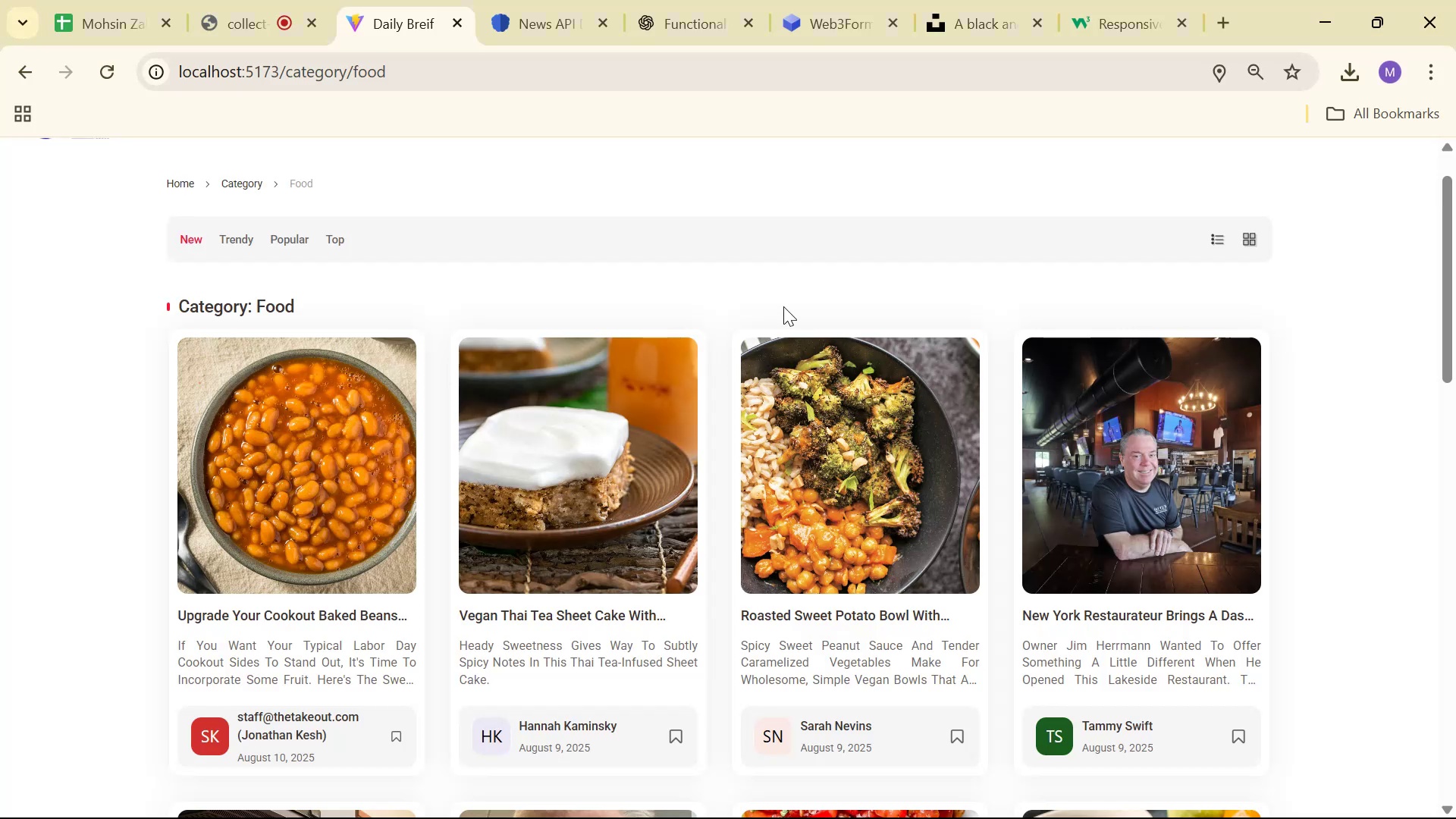 
key(Alt+Tab)
 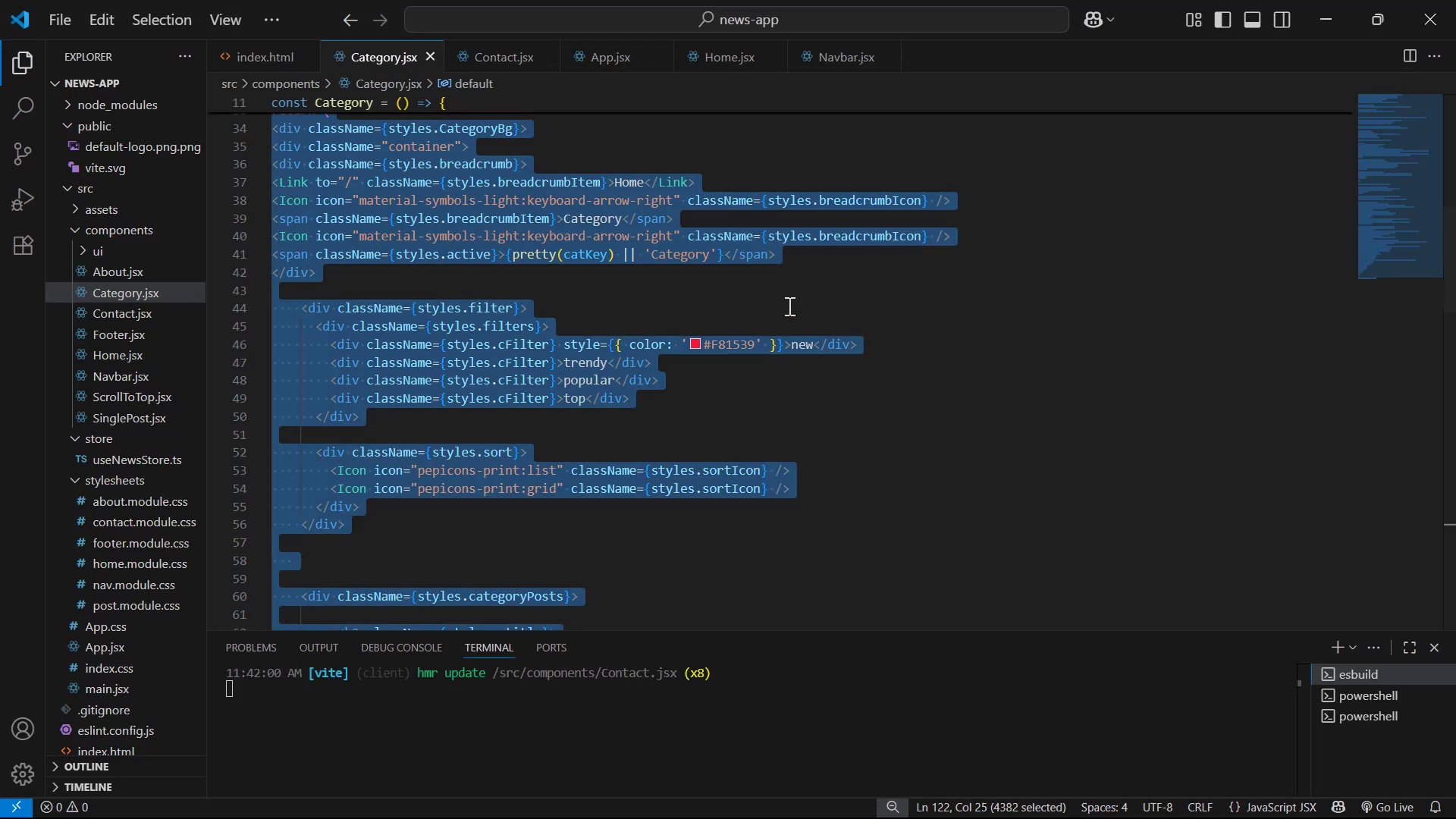 
key(Control+C)
 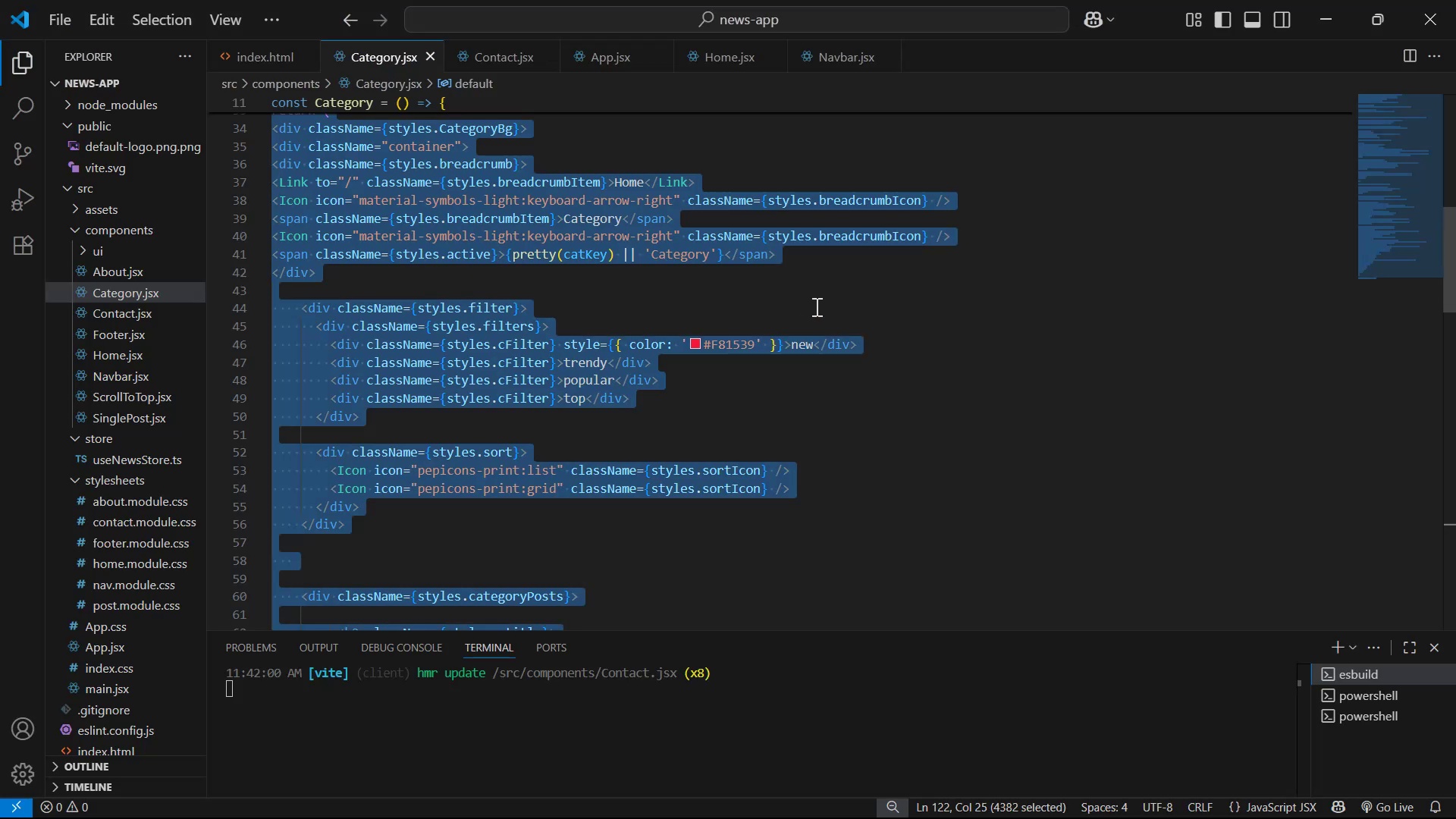 
key(Control+C)
 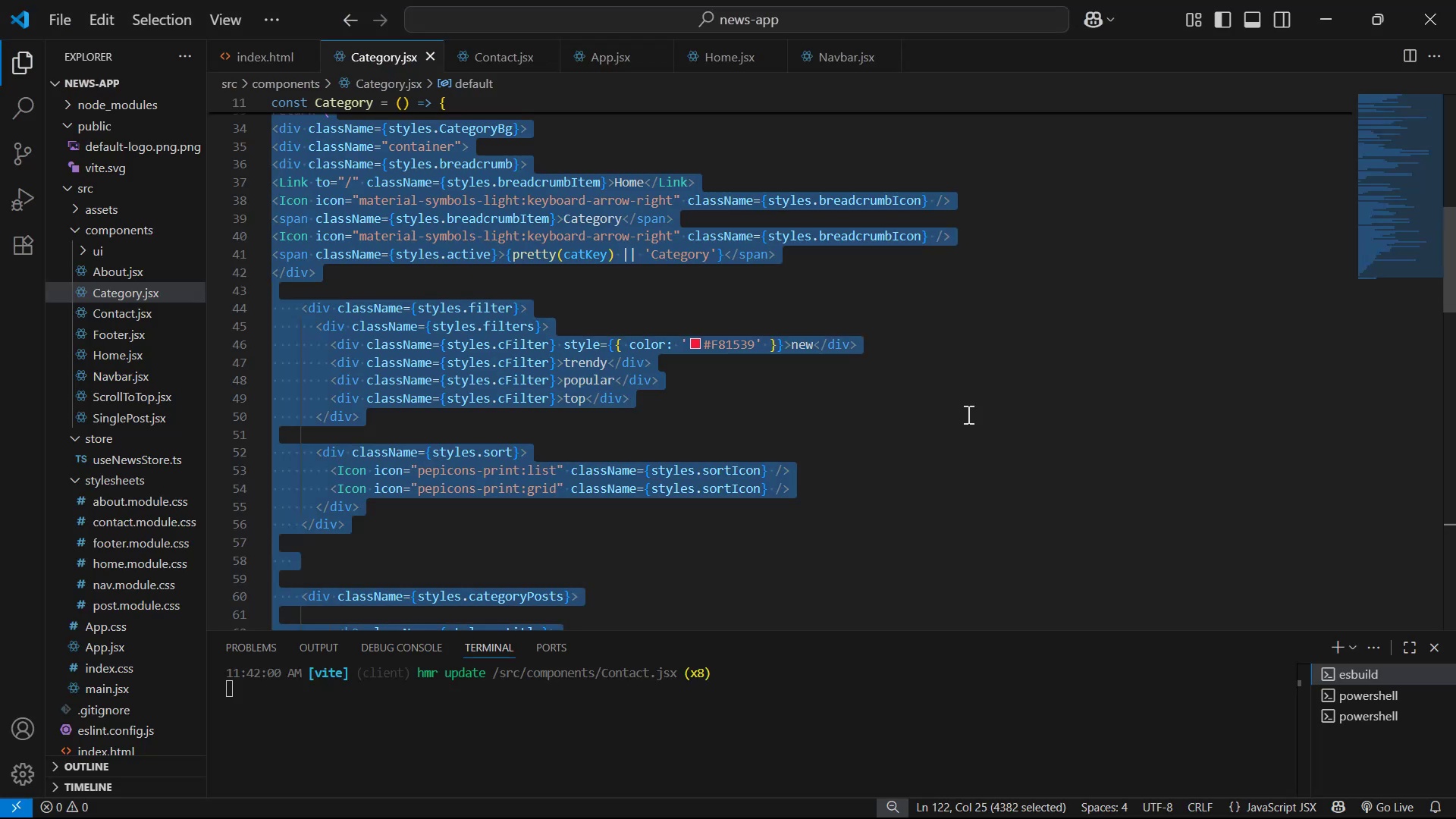 
key(Alt+AltLeft)
 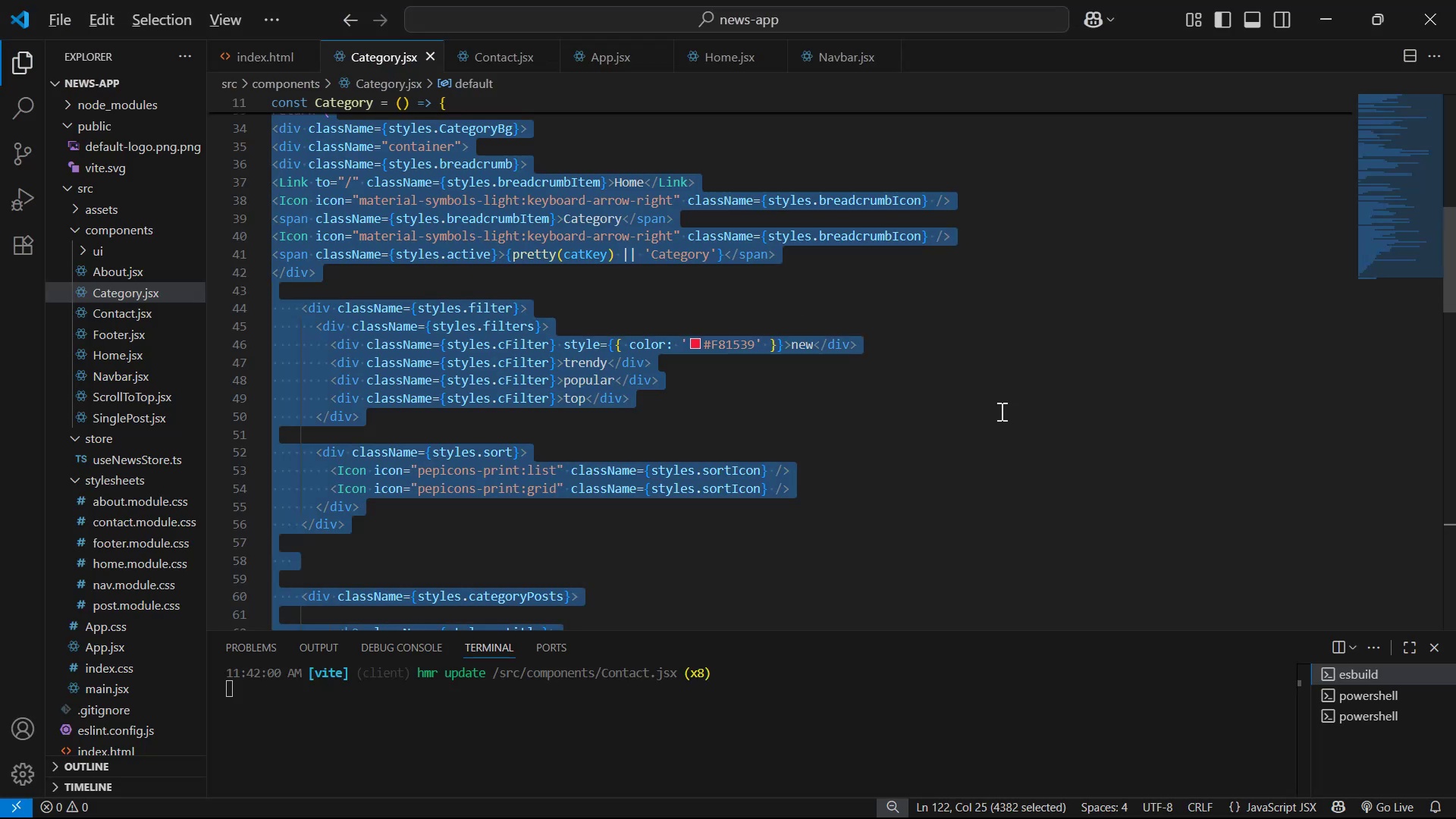 
key(Alt+Tab)
 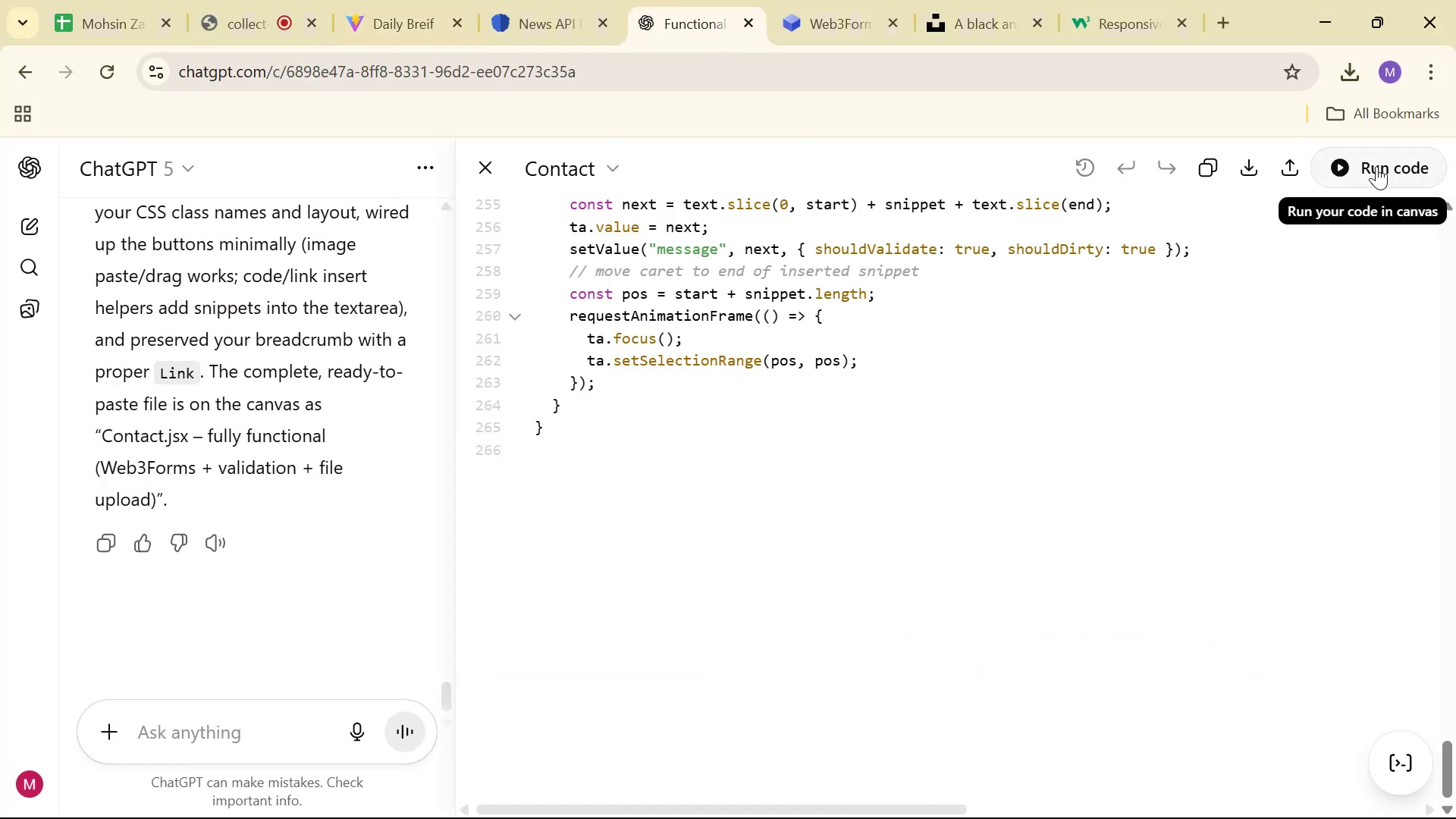 
left_click([471, 171])
 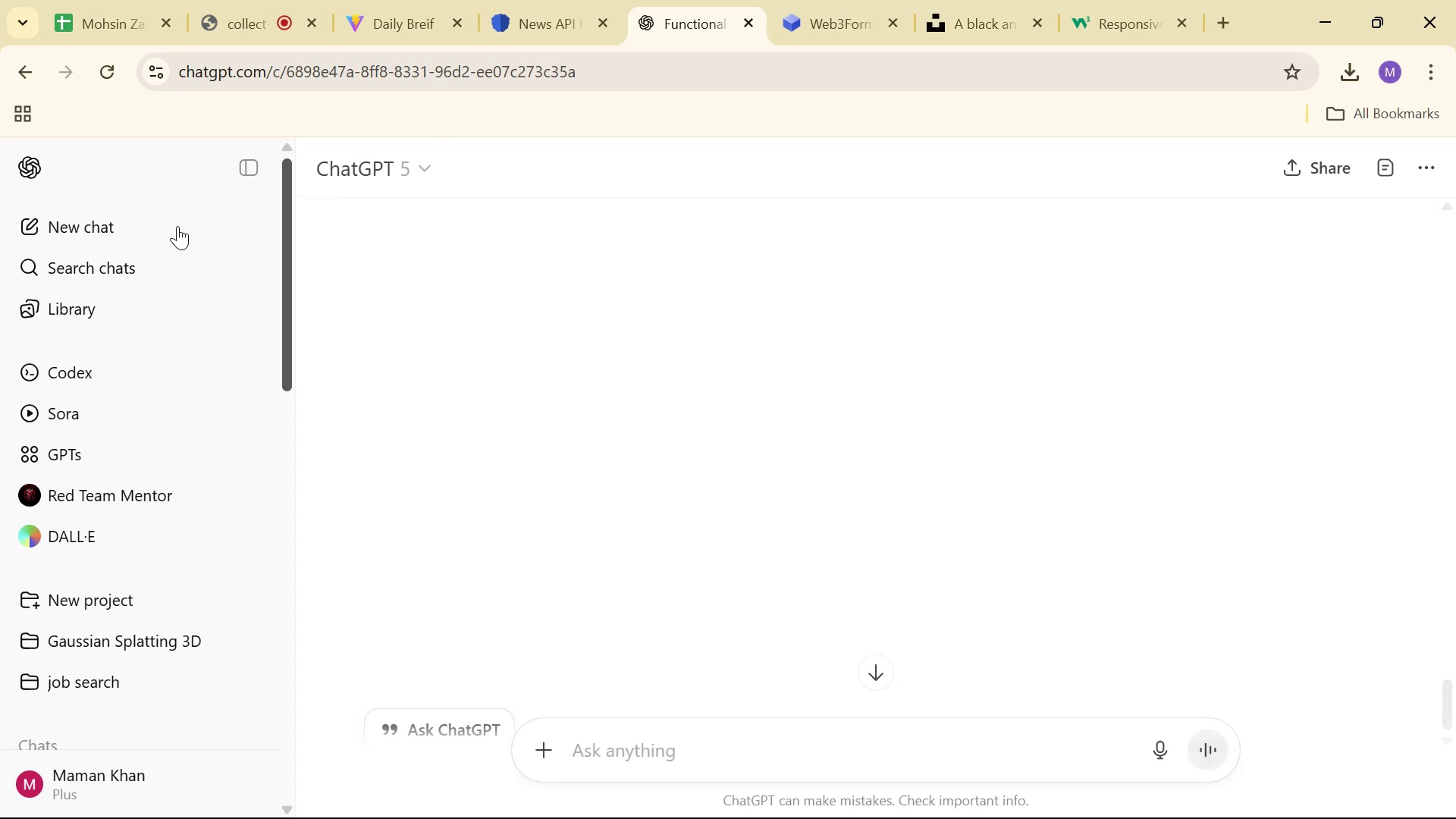 
left_click([108, 219])
 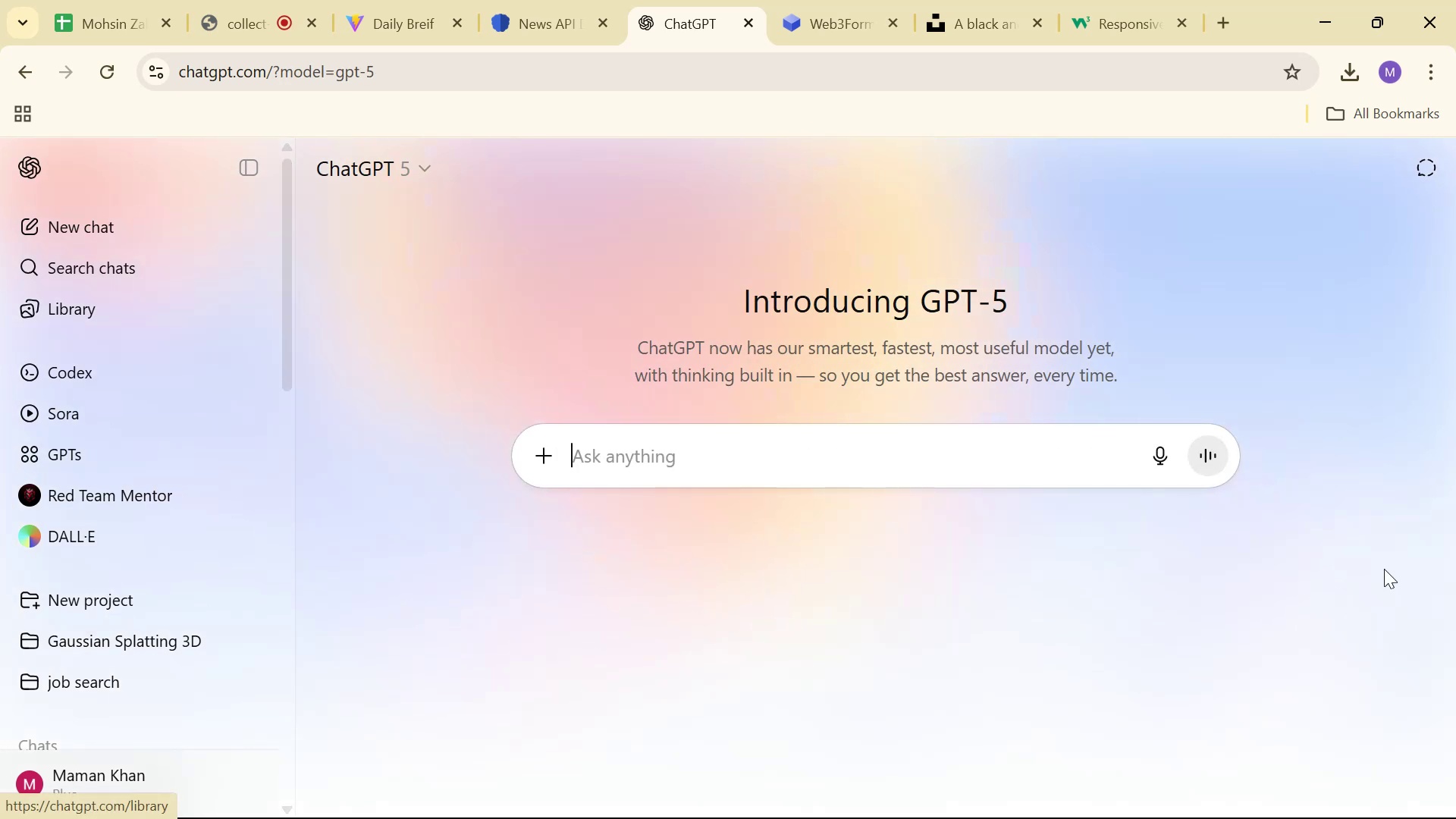 
type(I want to add the )
 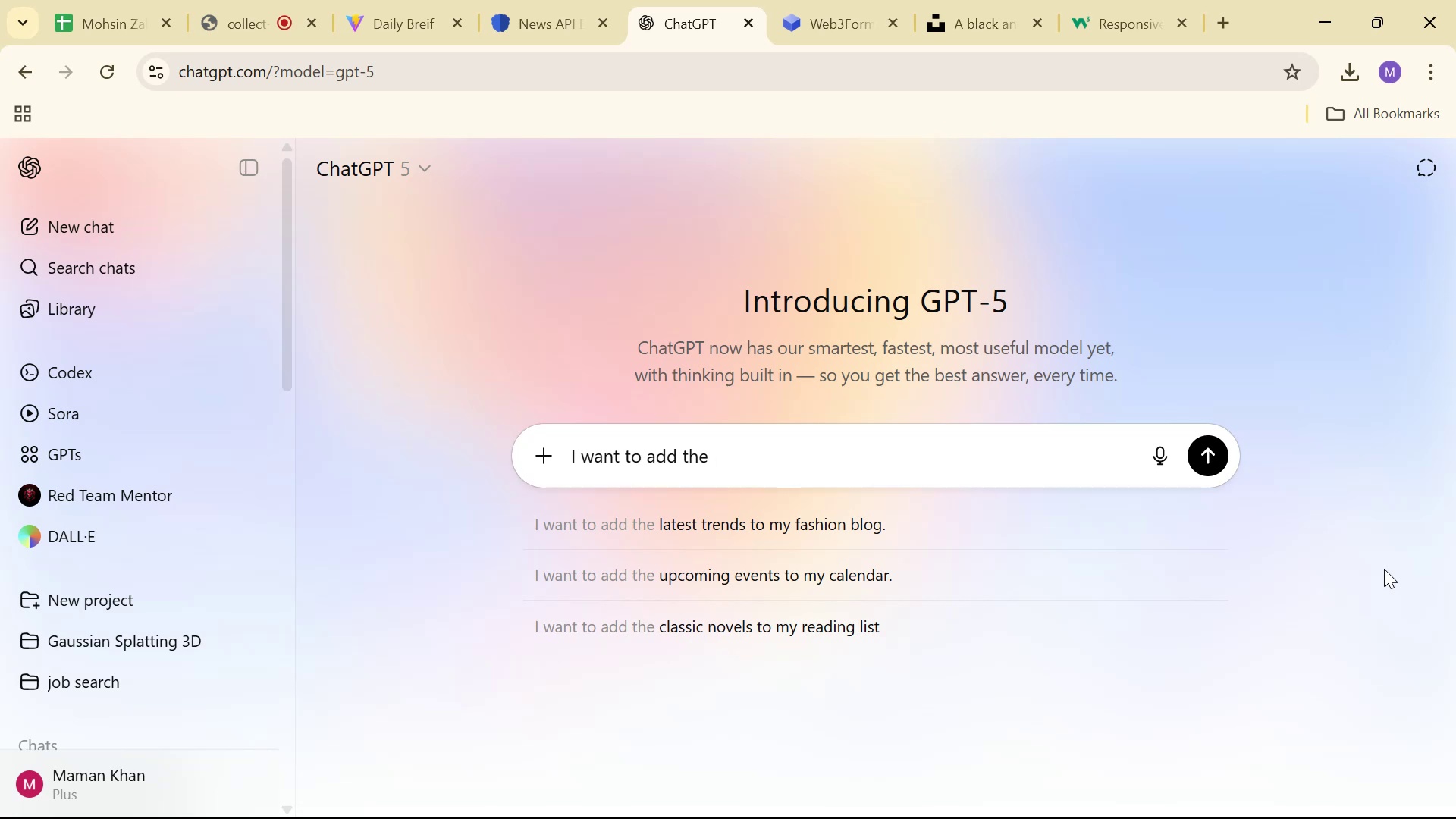 
wait(18.83)
 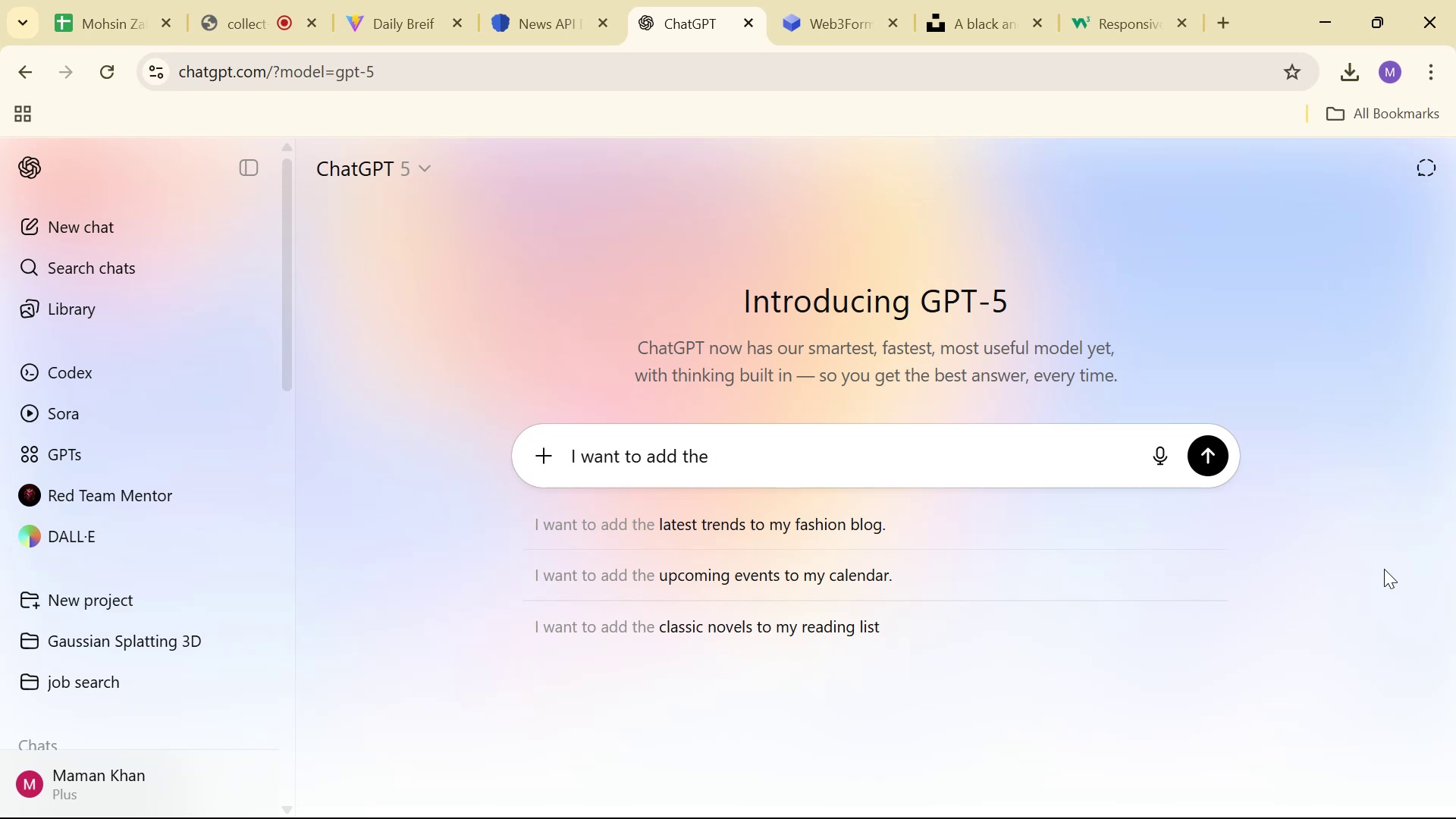 
type(listy )
key(Backspace)
key(Backspace)
type( view here )
key(Backspace)
type( )
key(Backspace)
type(, do you best )
key(Backspace)
type( )
key(Backspace)
type( : )
 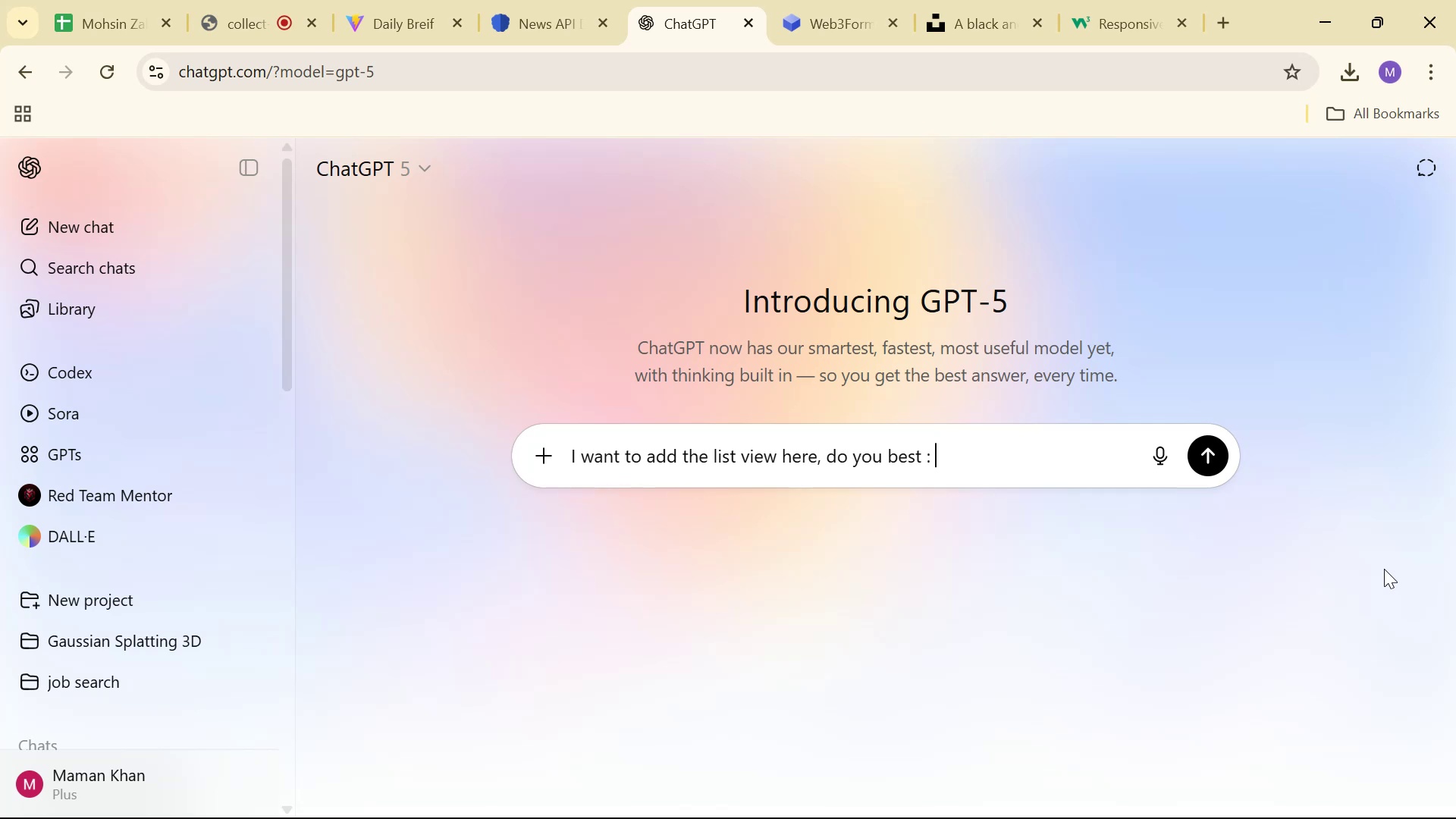 
hold_key(key=ControlLeft, duration=0.47)
 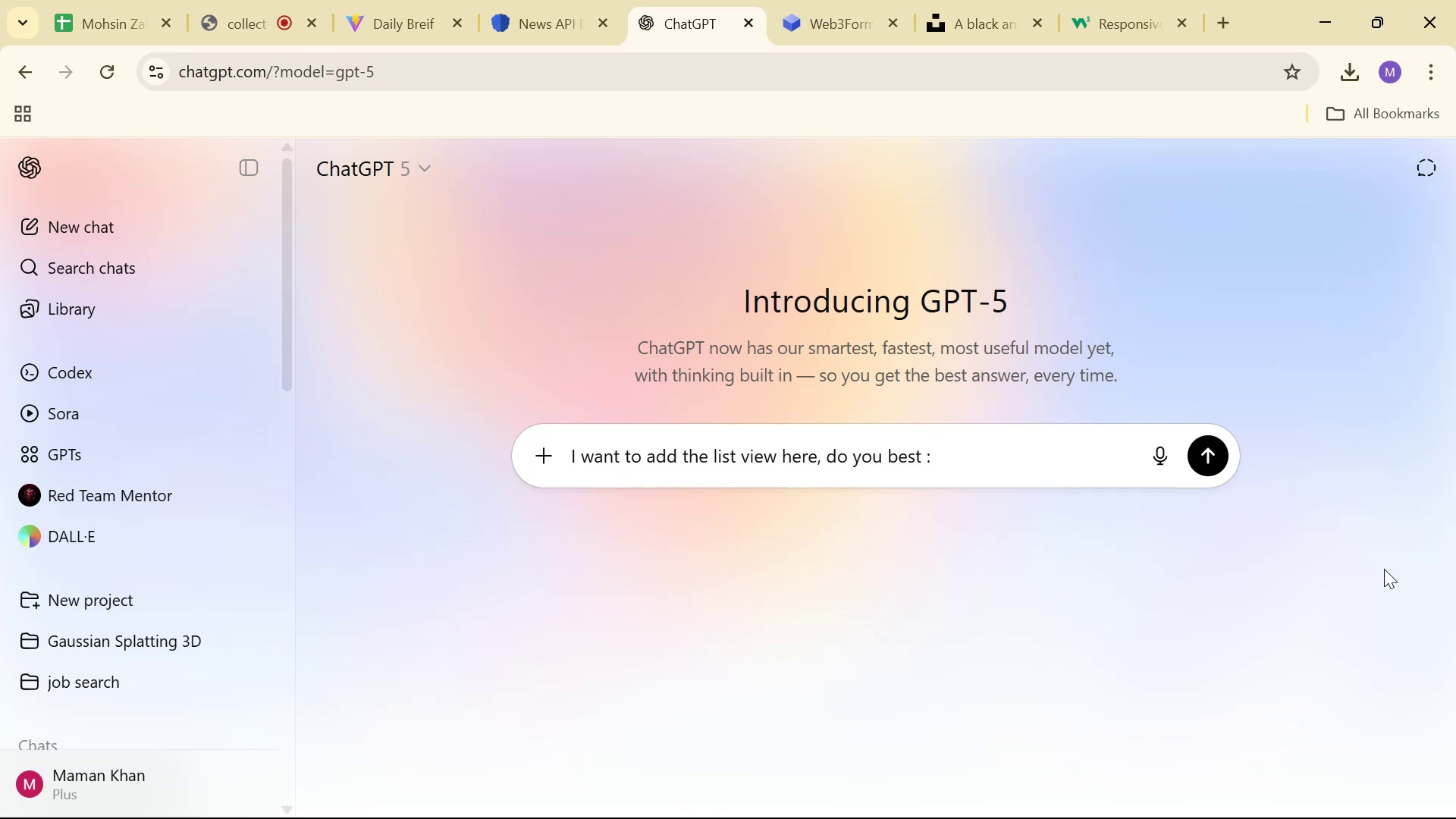 
key(Control+V)
 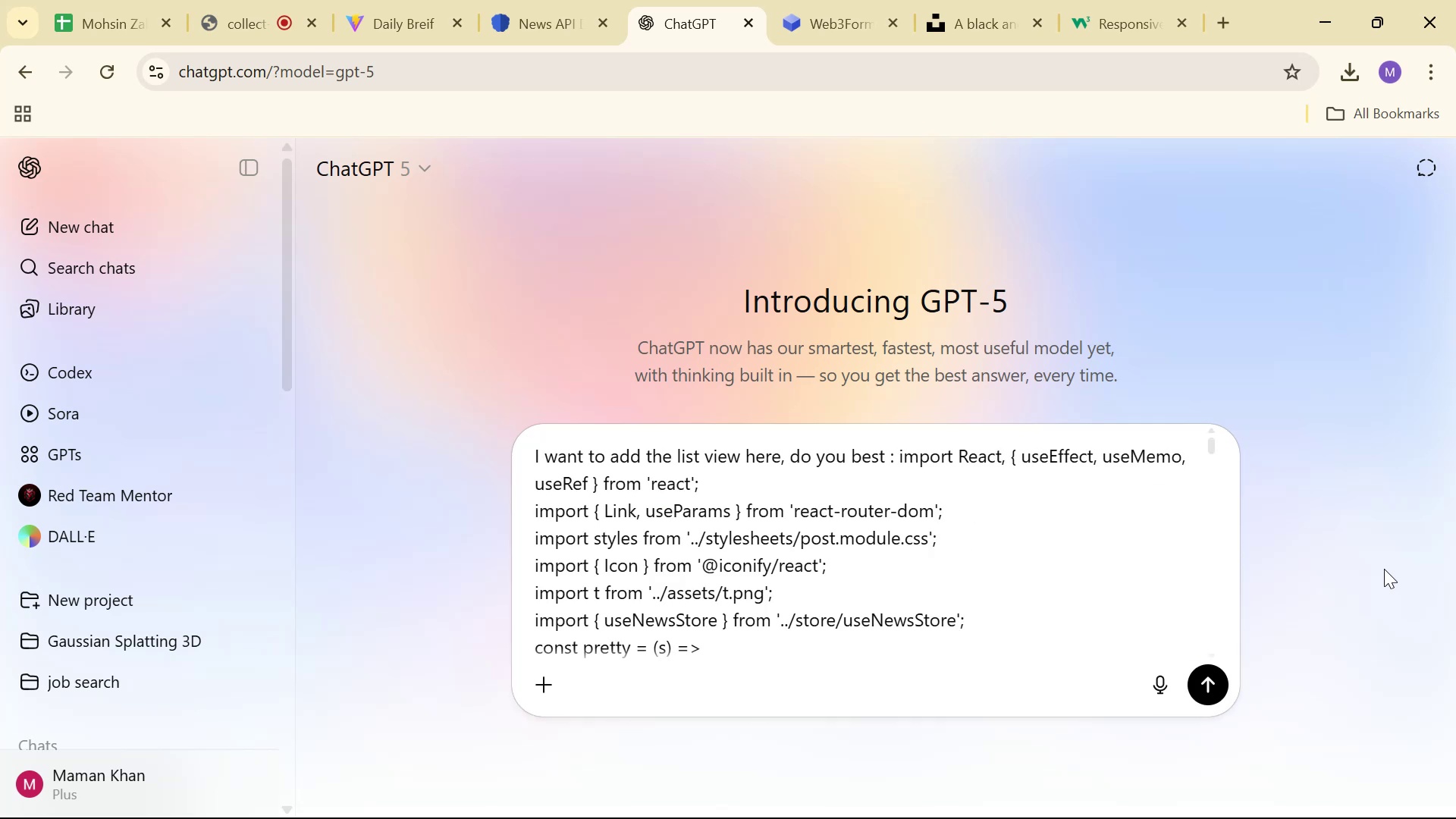 
key(Enter)
 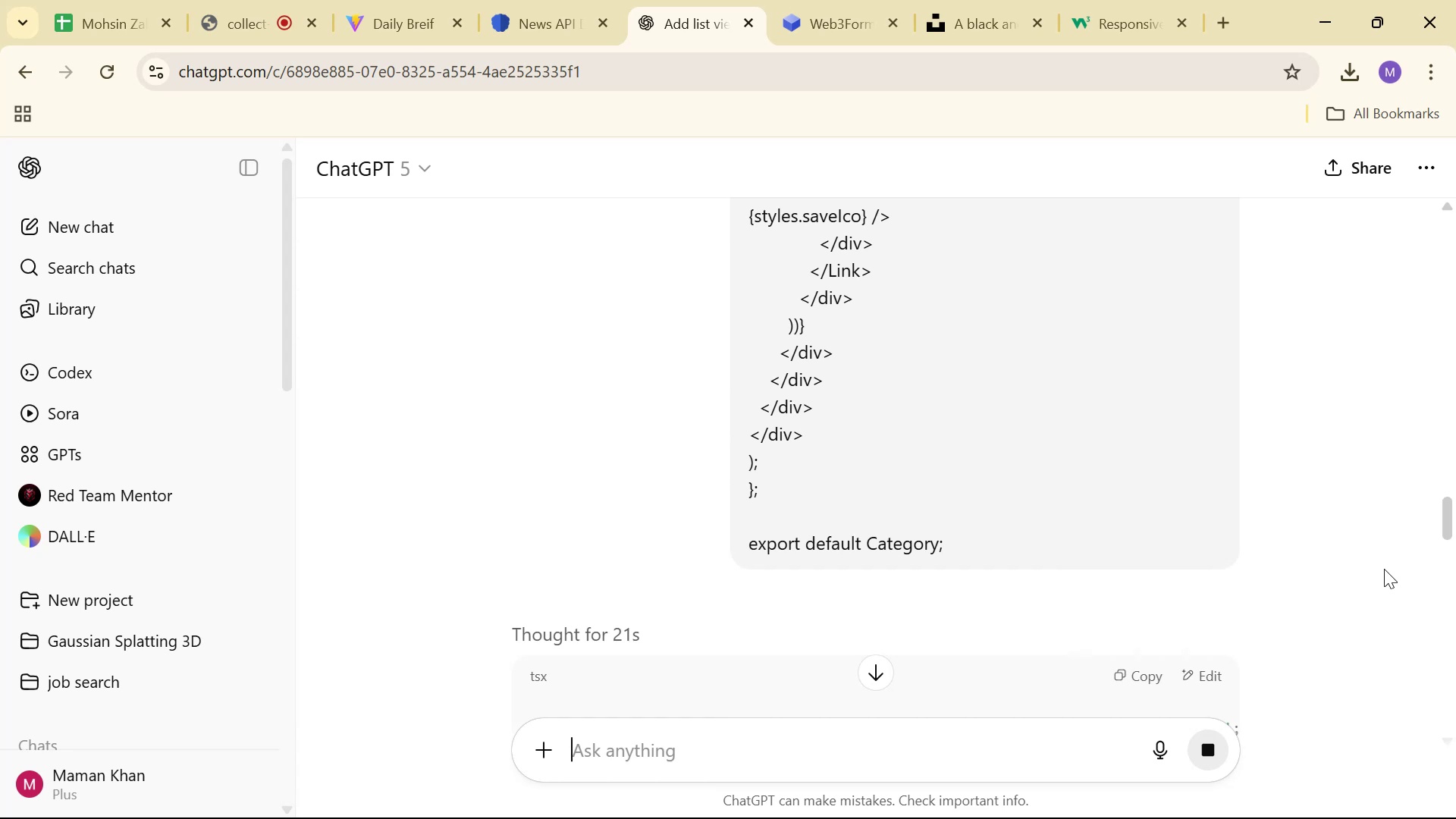 
wait(45.51)
 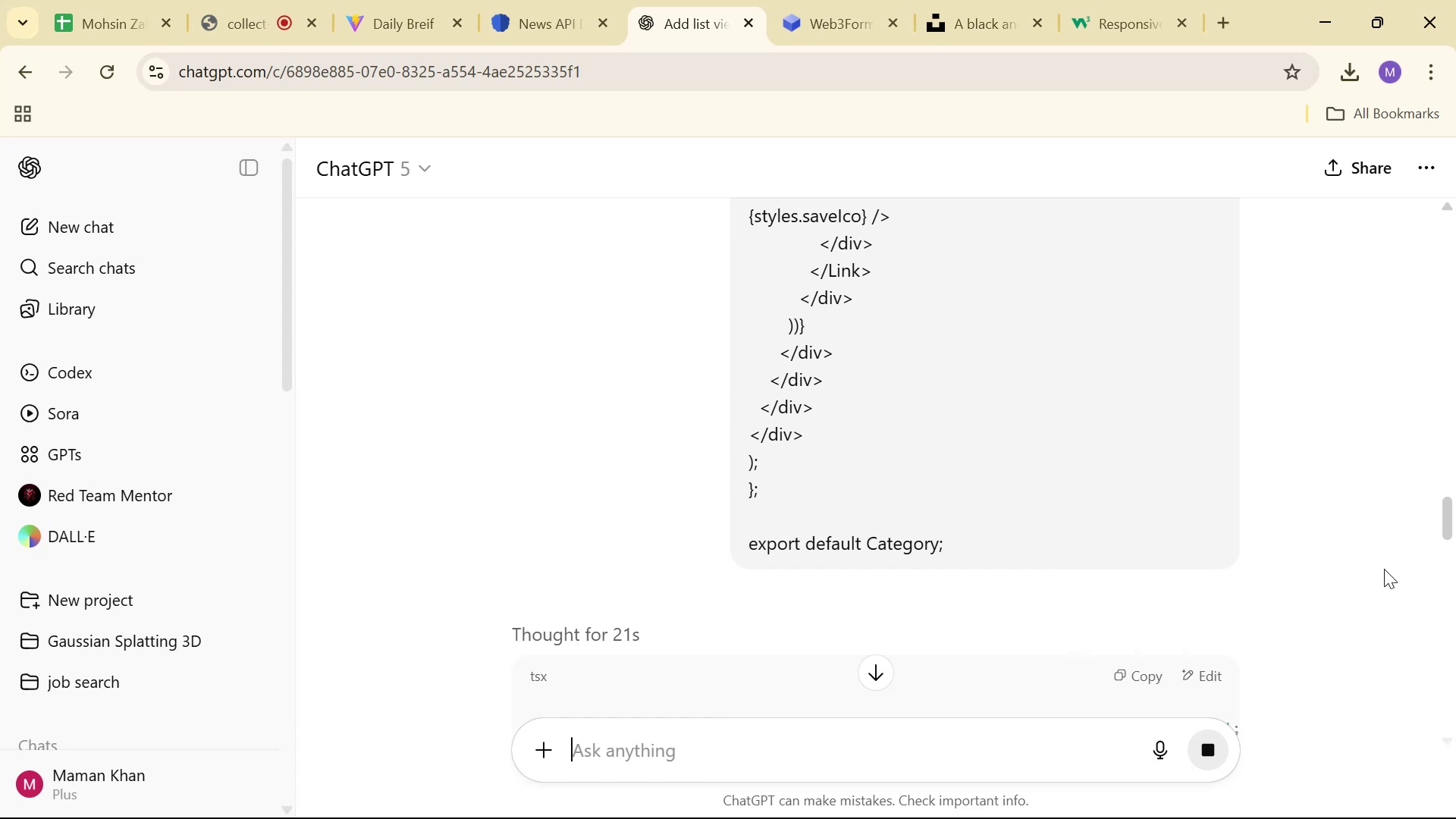 
scroll: coordinate [1060, 379], scroll_direction: down, amount: 125.0
 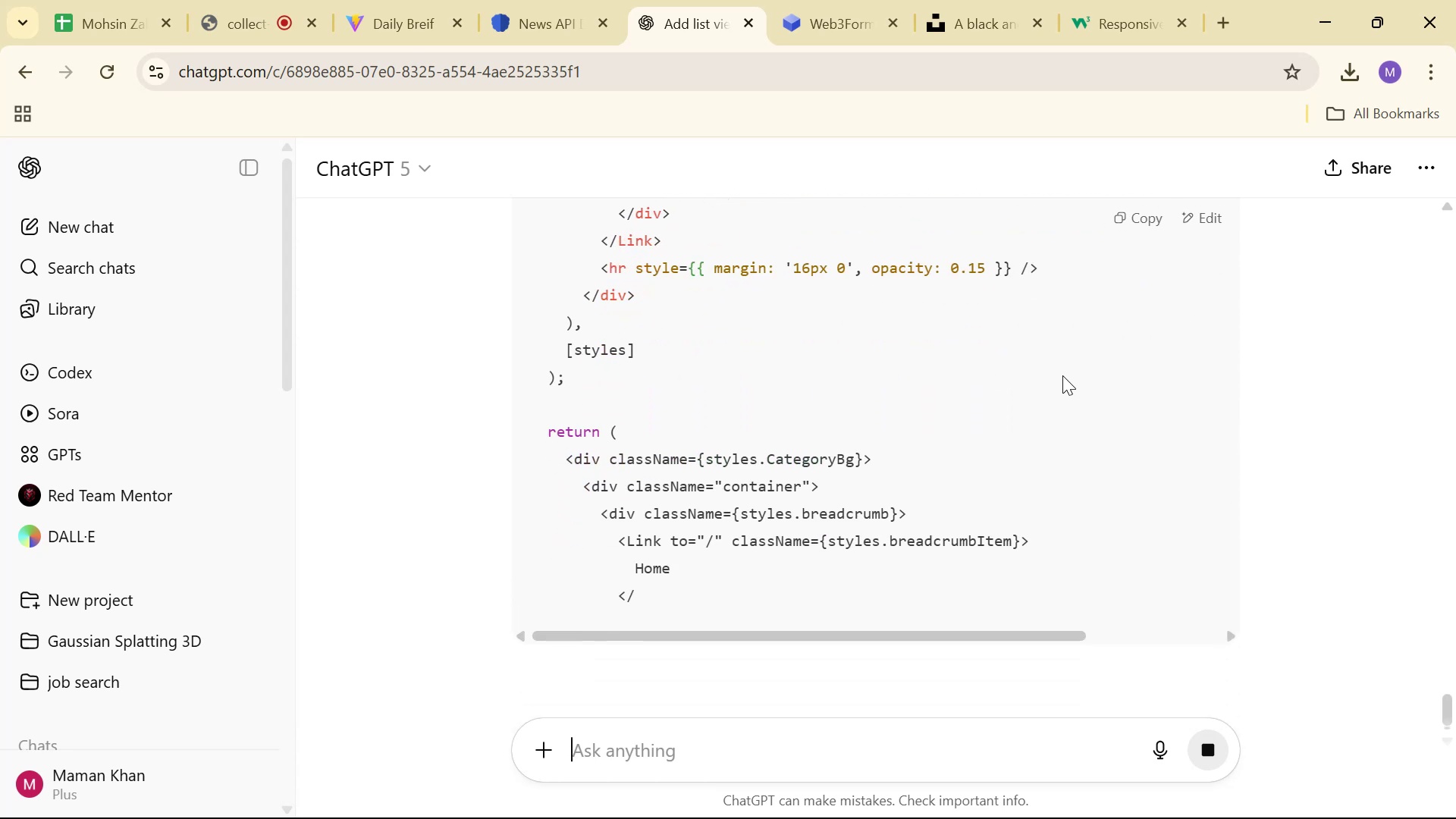 
scroll: coordinate [1068, 378], scroll_direction: down, amount: 21.0
 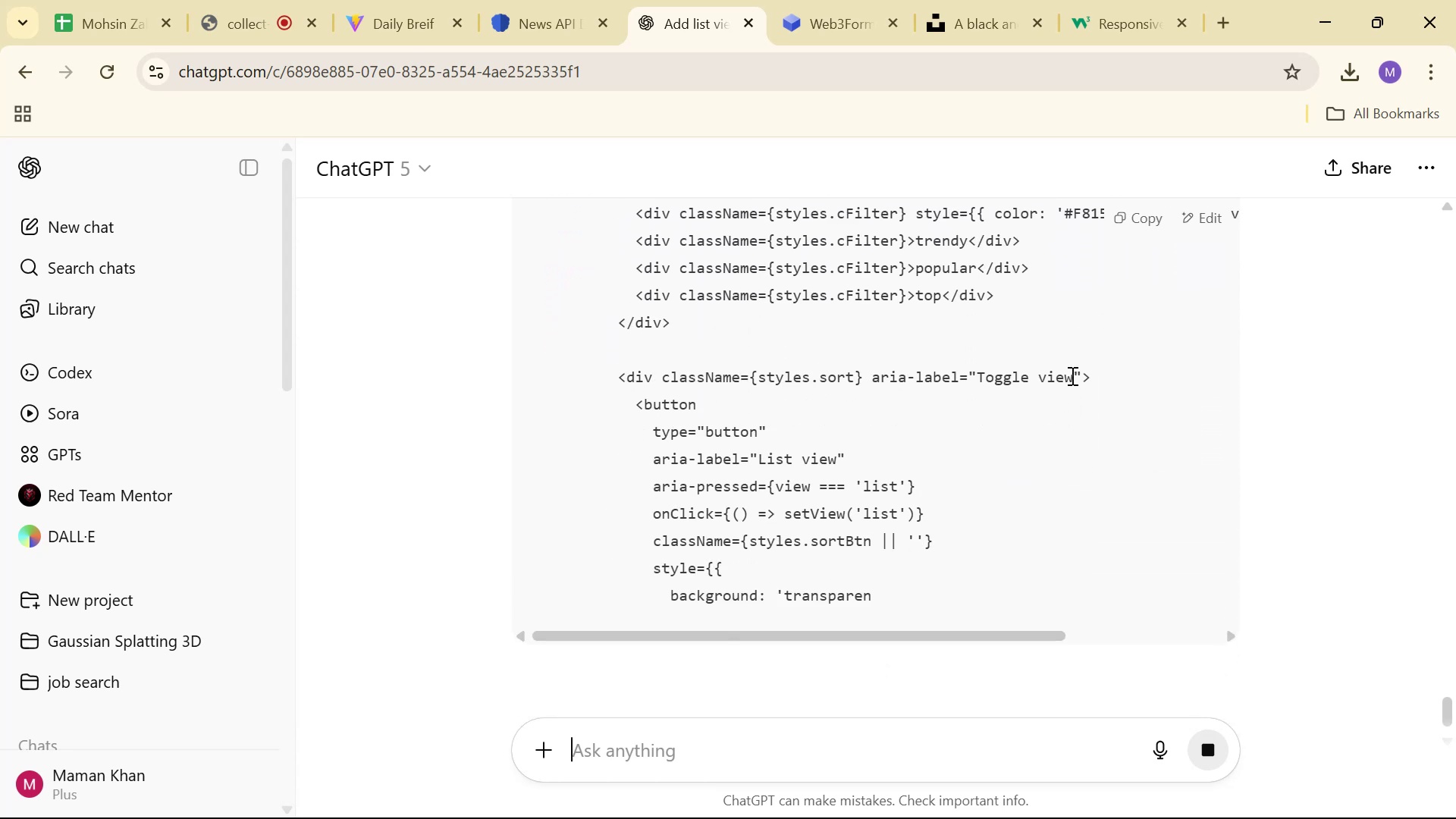 
scroll: coordinate [1075, 373], scroll_direction: down, amount: 13.0
 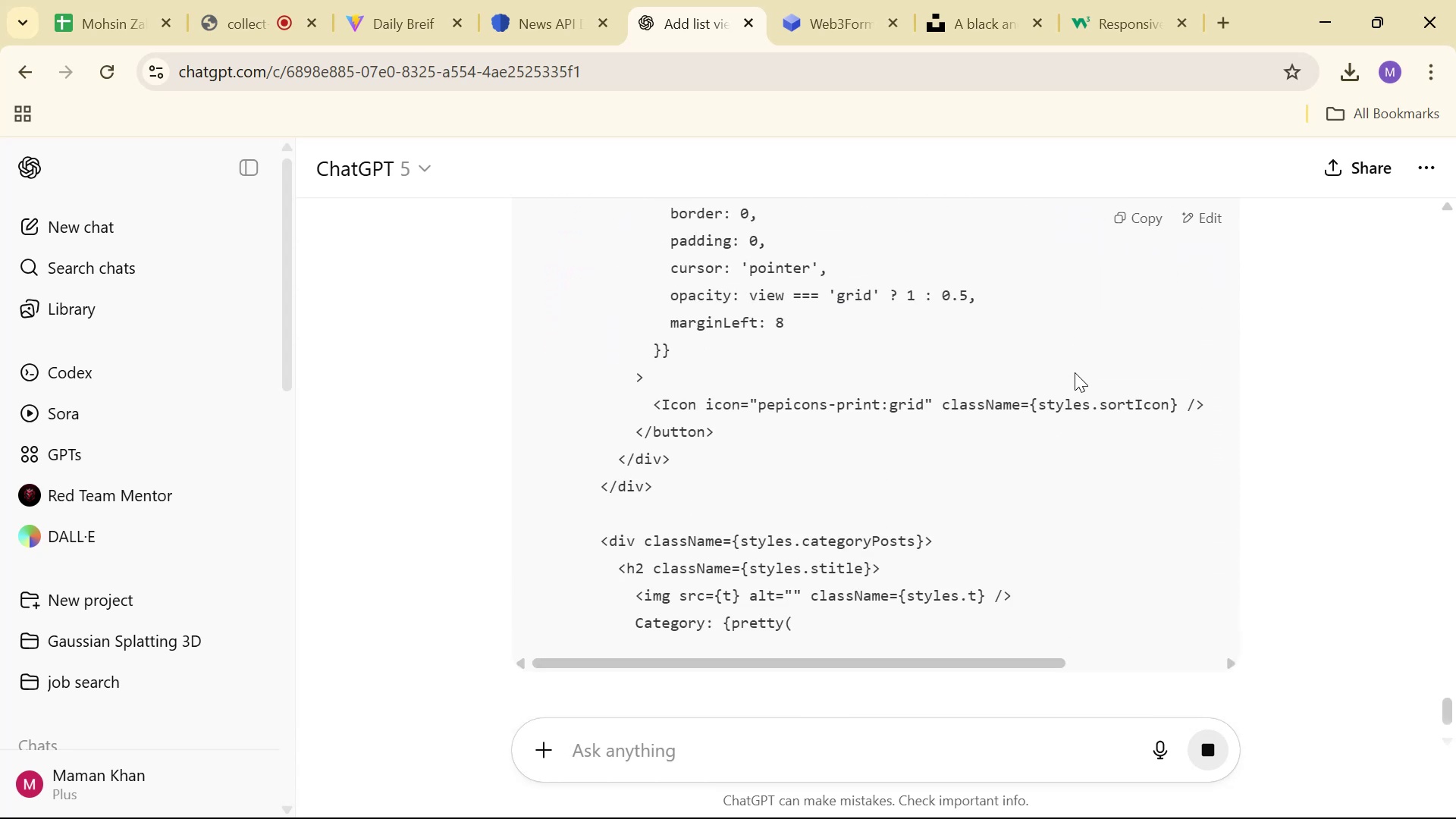 
scroll: coordinate [1075, 373], scroll_direction: down, amount: 13.0
 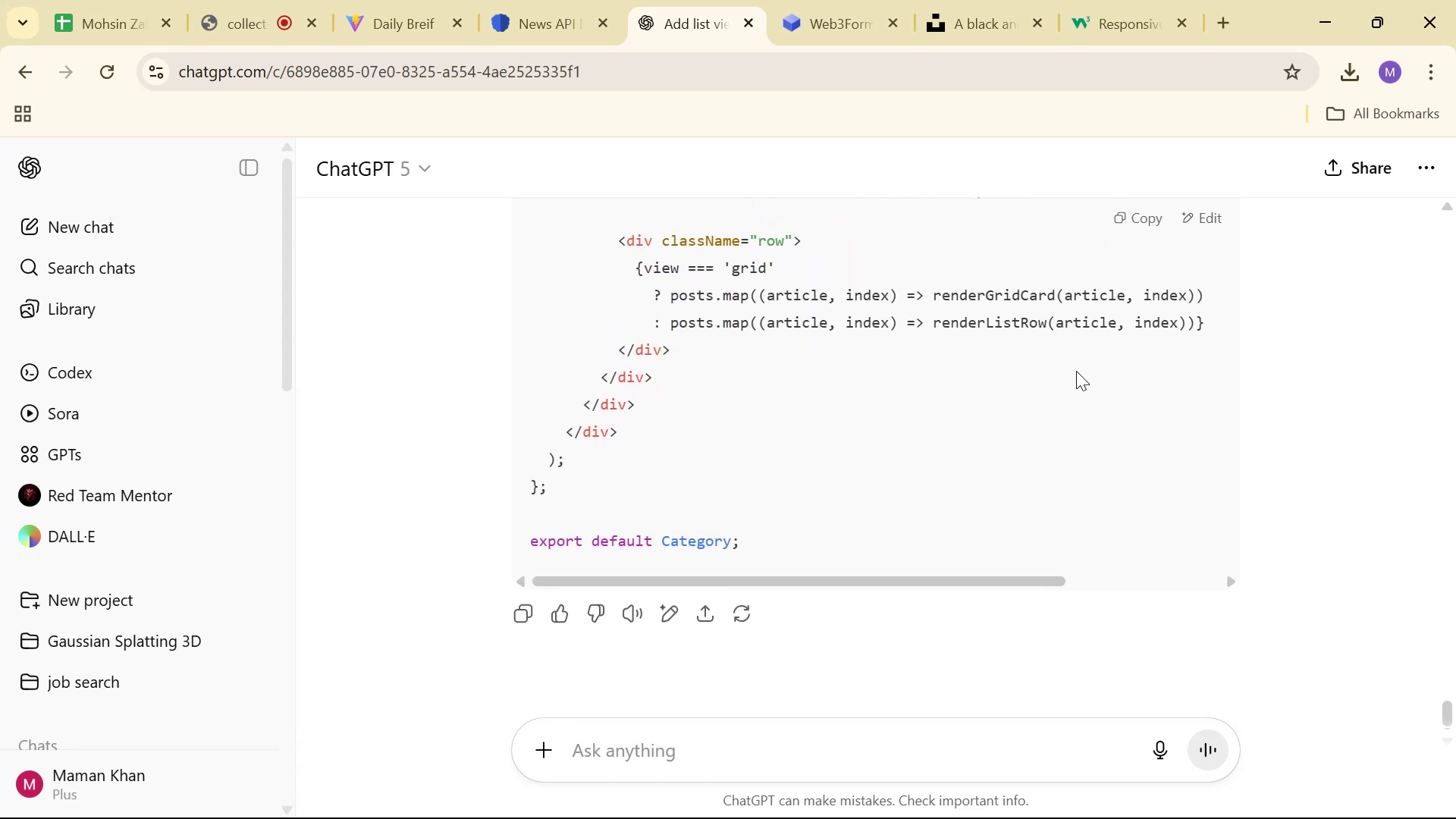 
scroll: coordinate [1108, 400], scroll_direction: up, amount: 56.0
 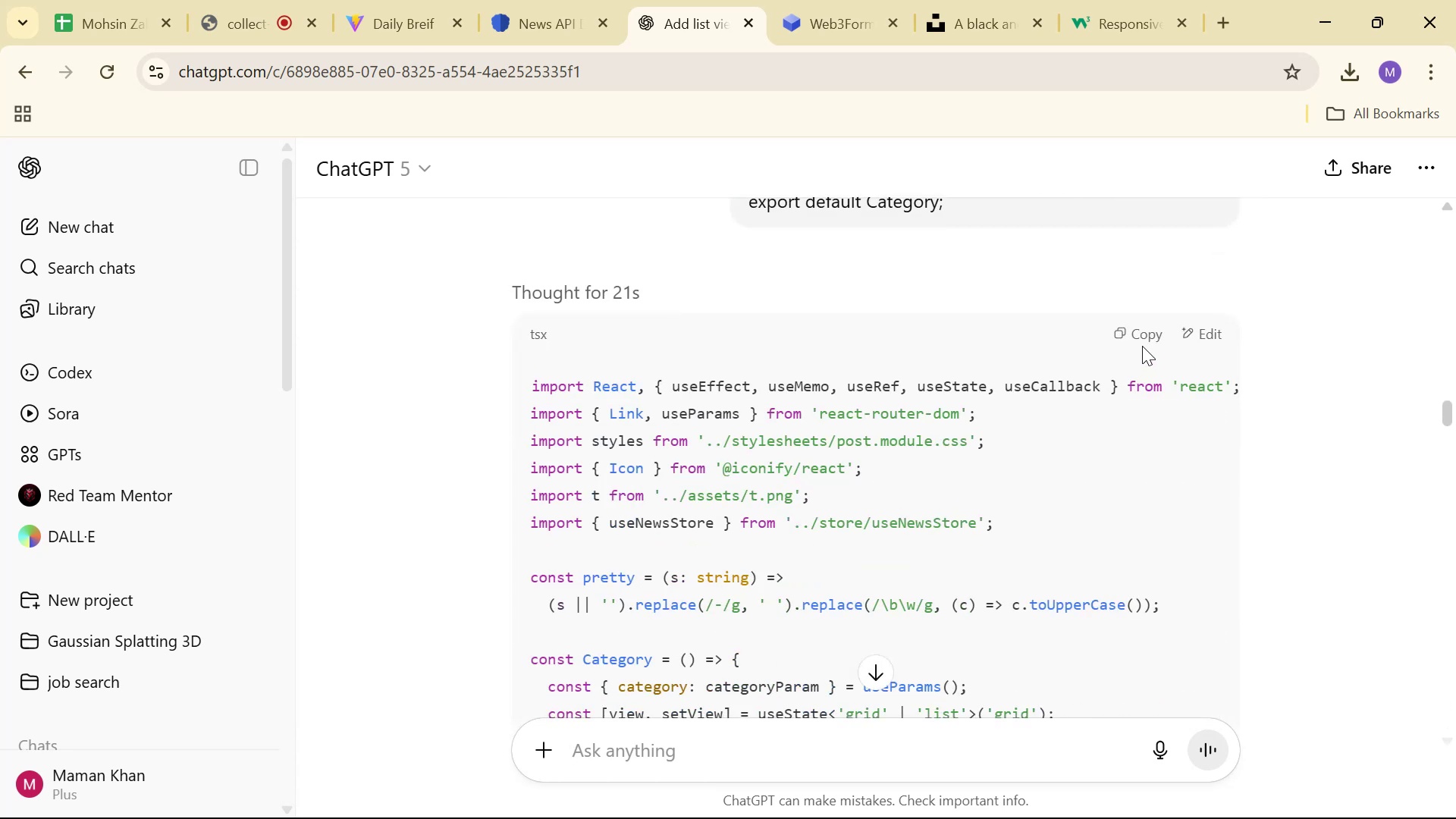 
left_click([1147, 341])
 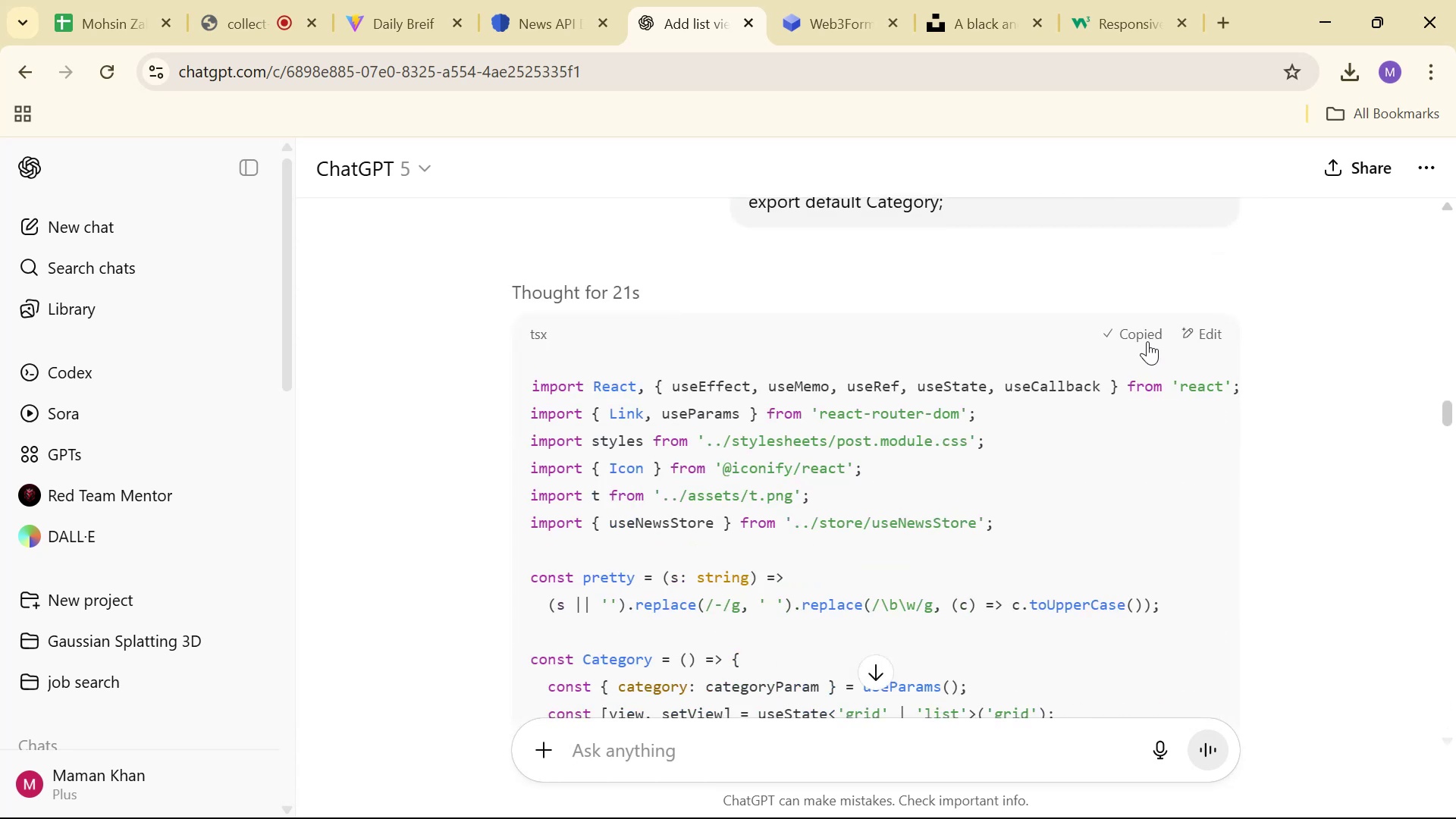 
key(Alt+AltLeft)
 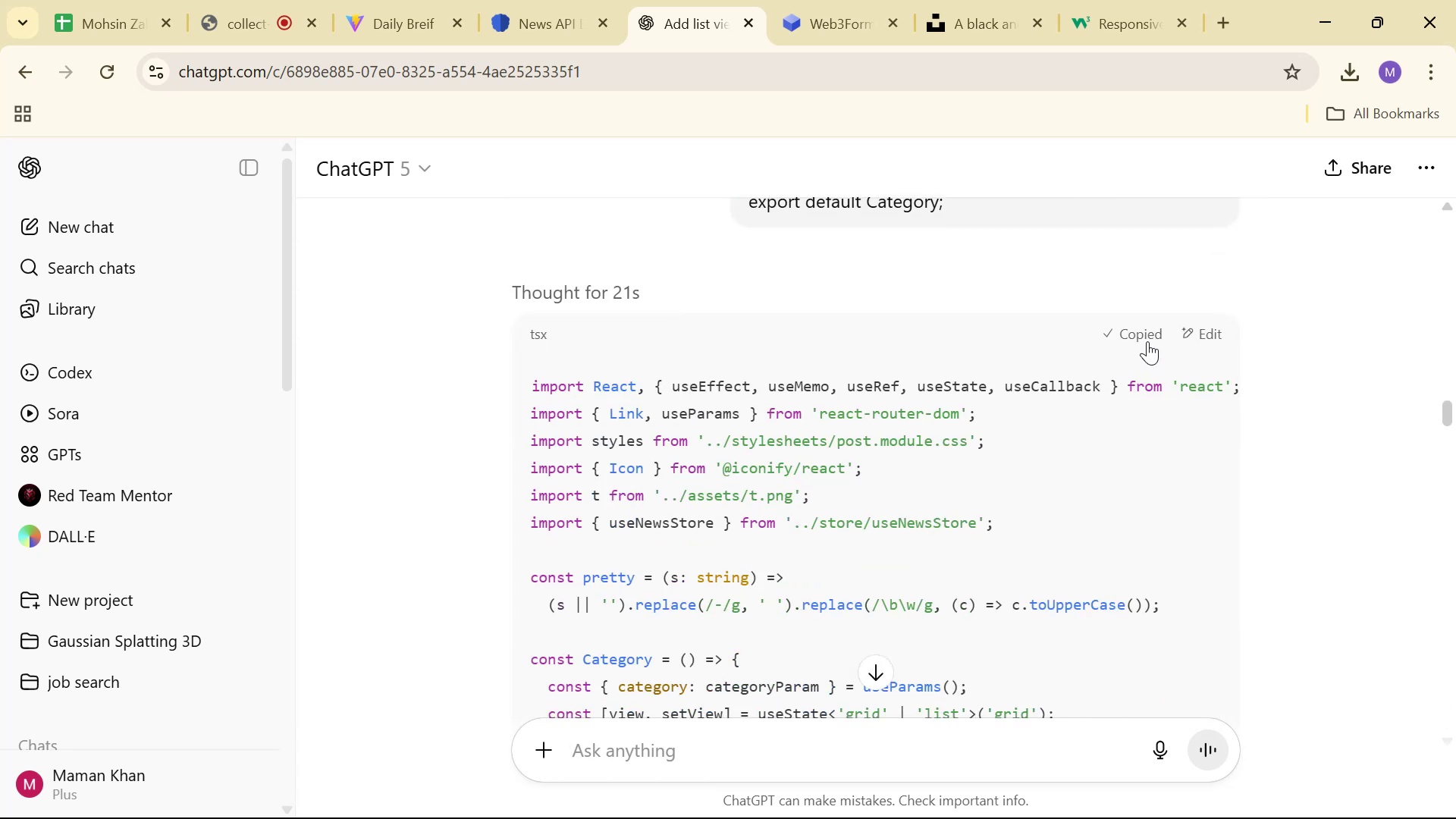 
key(Alt+Tab)
 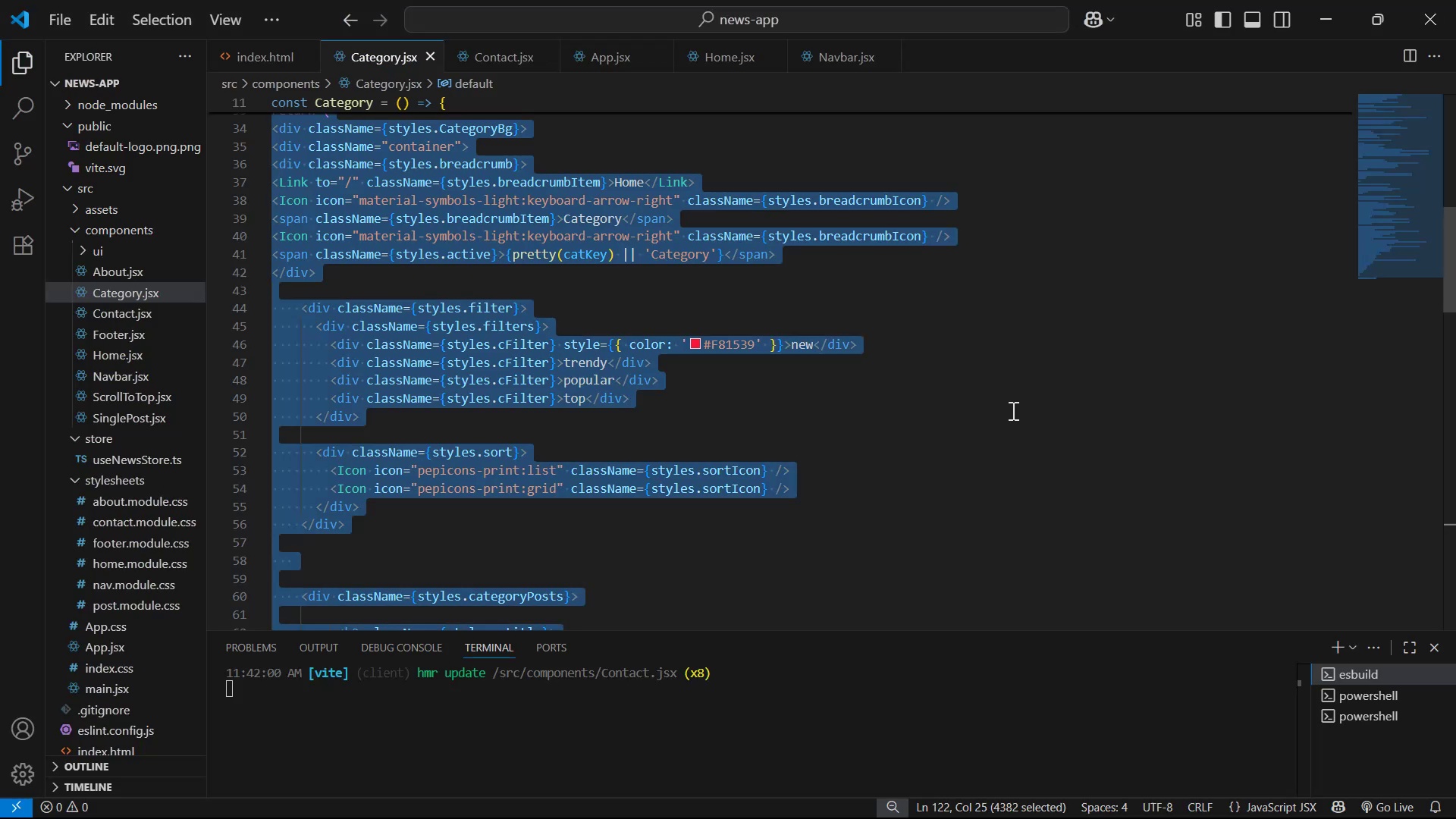 
key(Control+V)
 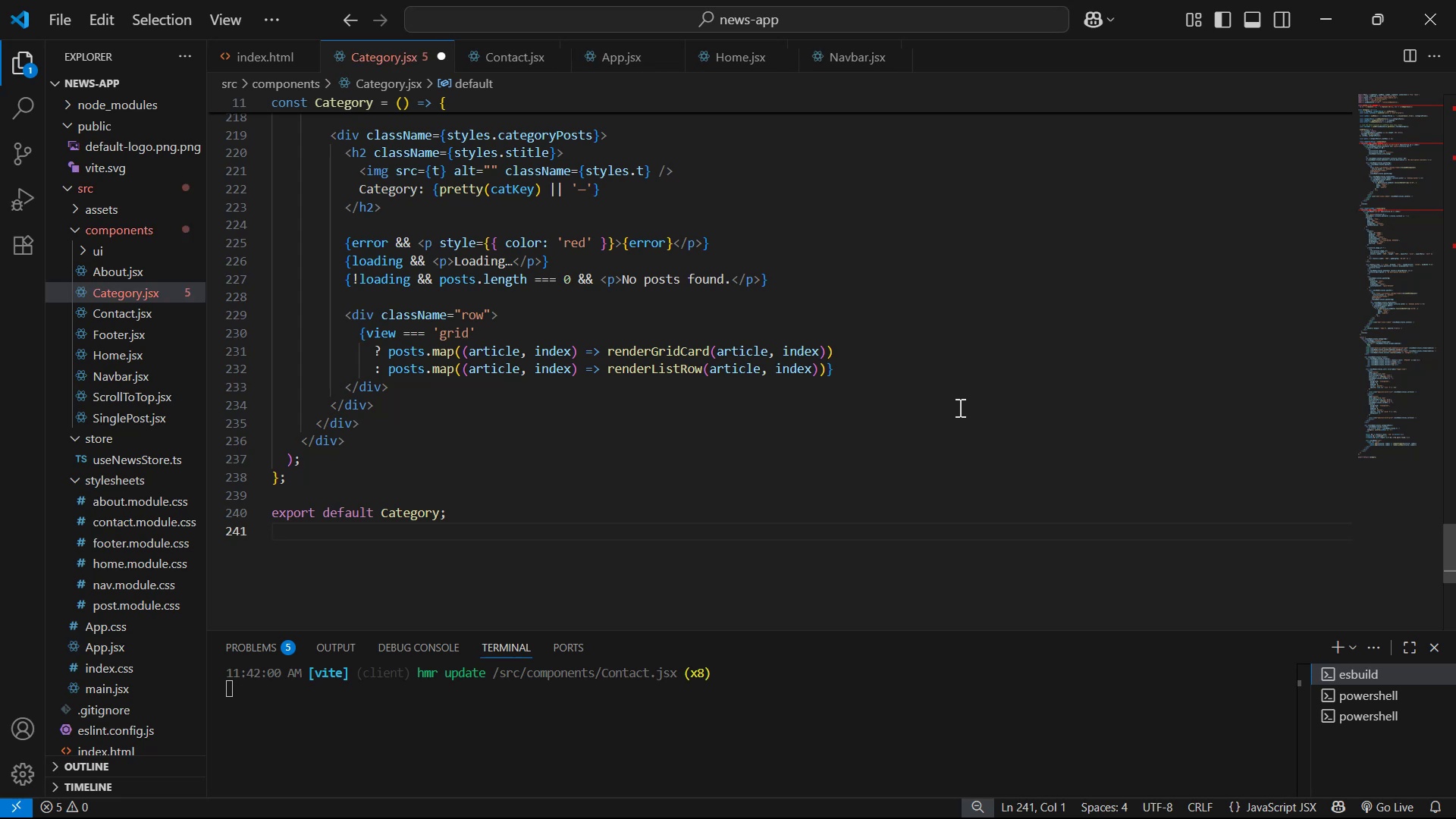 
hold_key(key=ControlLeft, duration=0.8)
 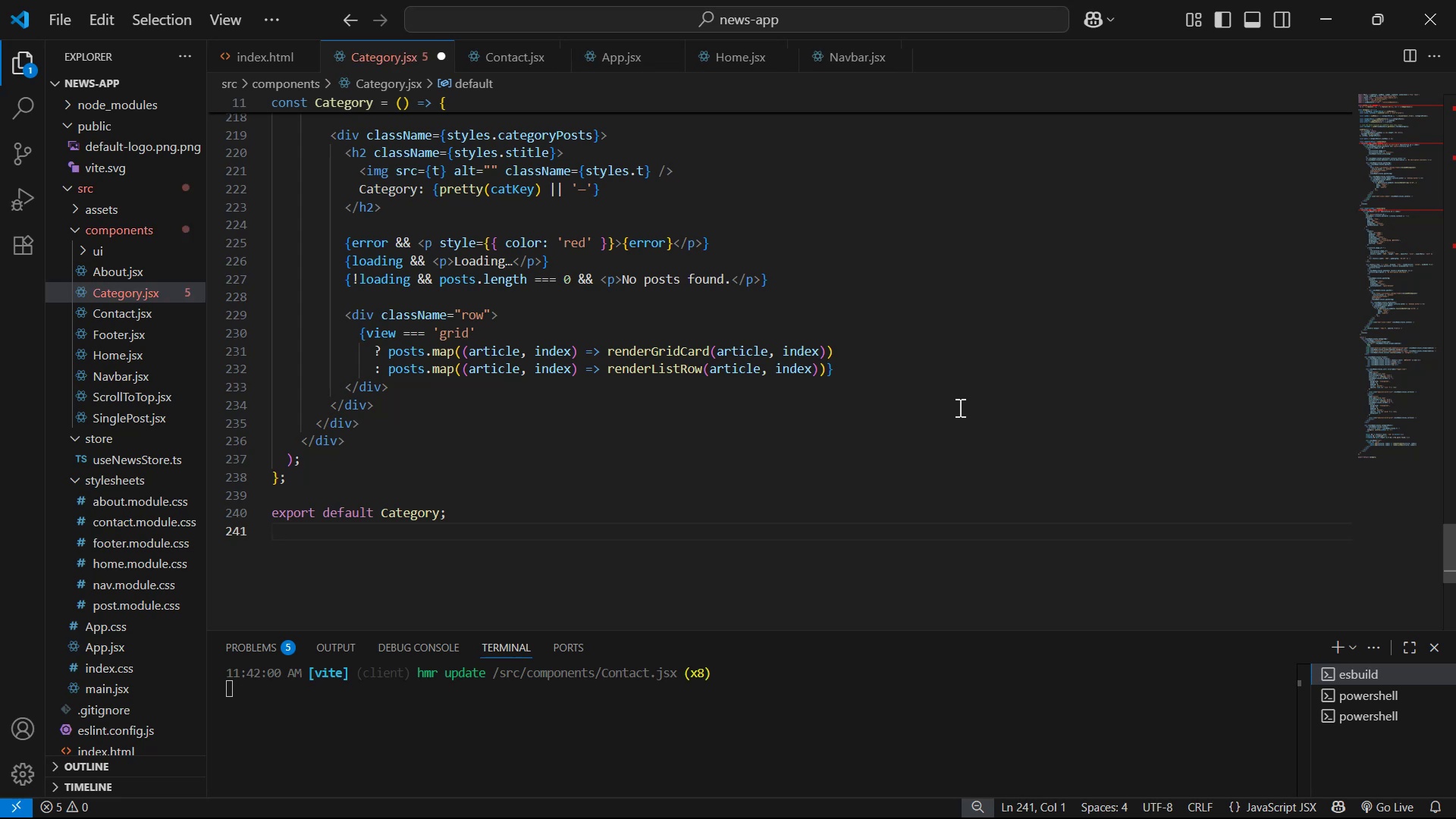 
scroll: coordinate [1009, 475], scroll_direction: up, amount: 63.0
 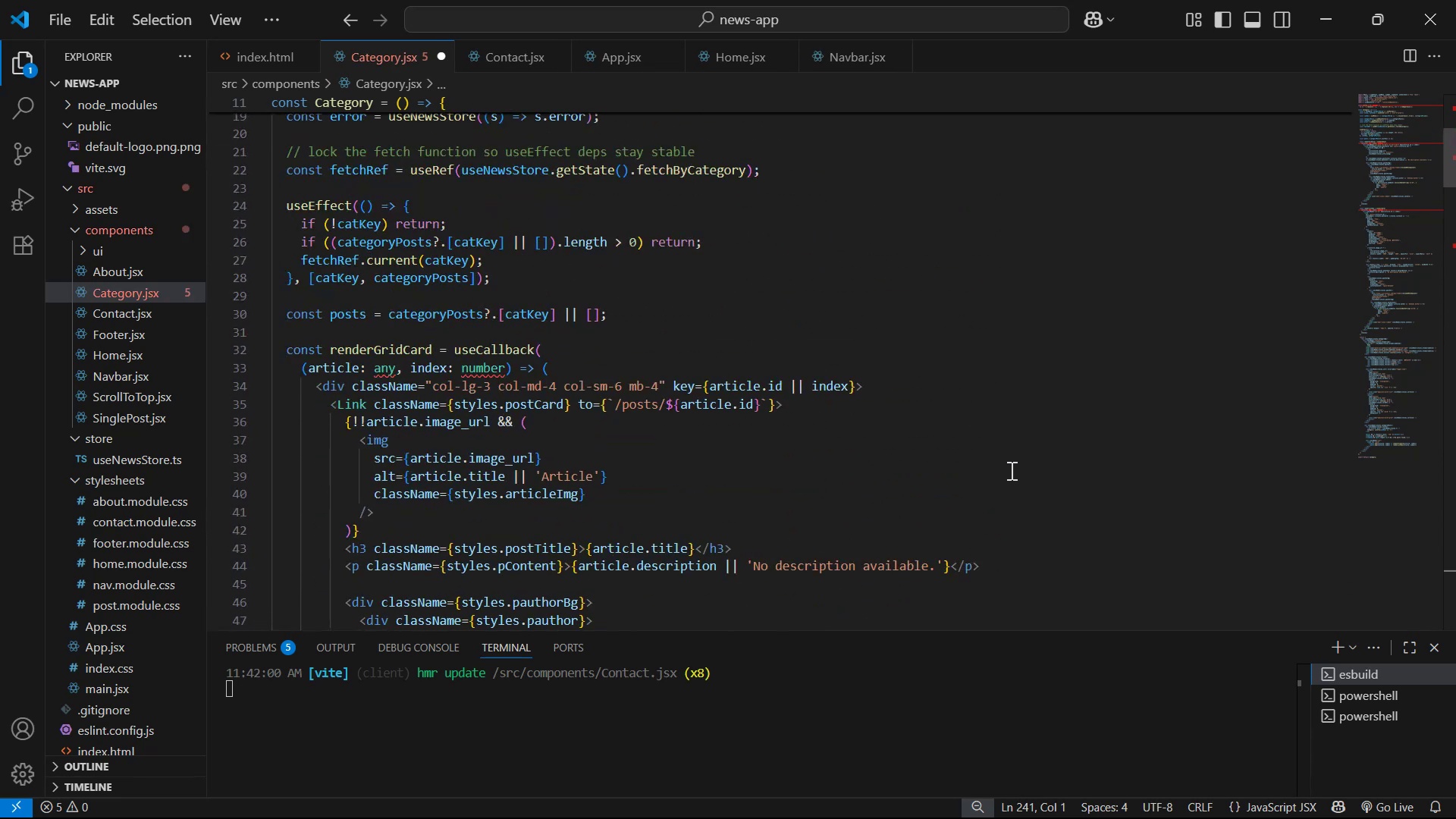 
key(Alt+AltLeft)
 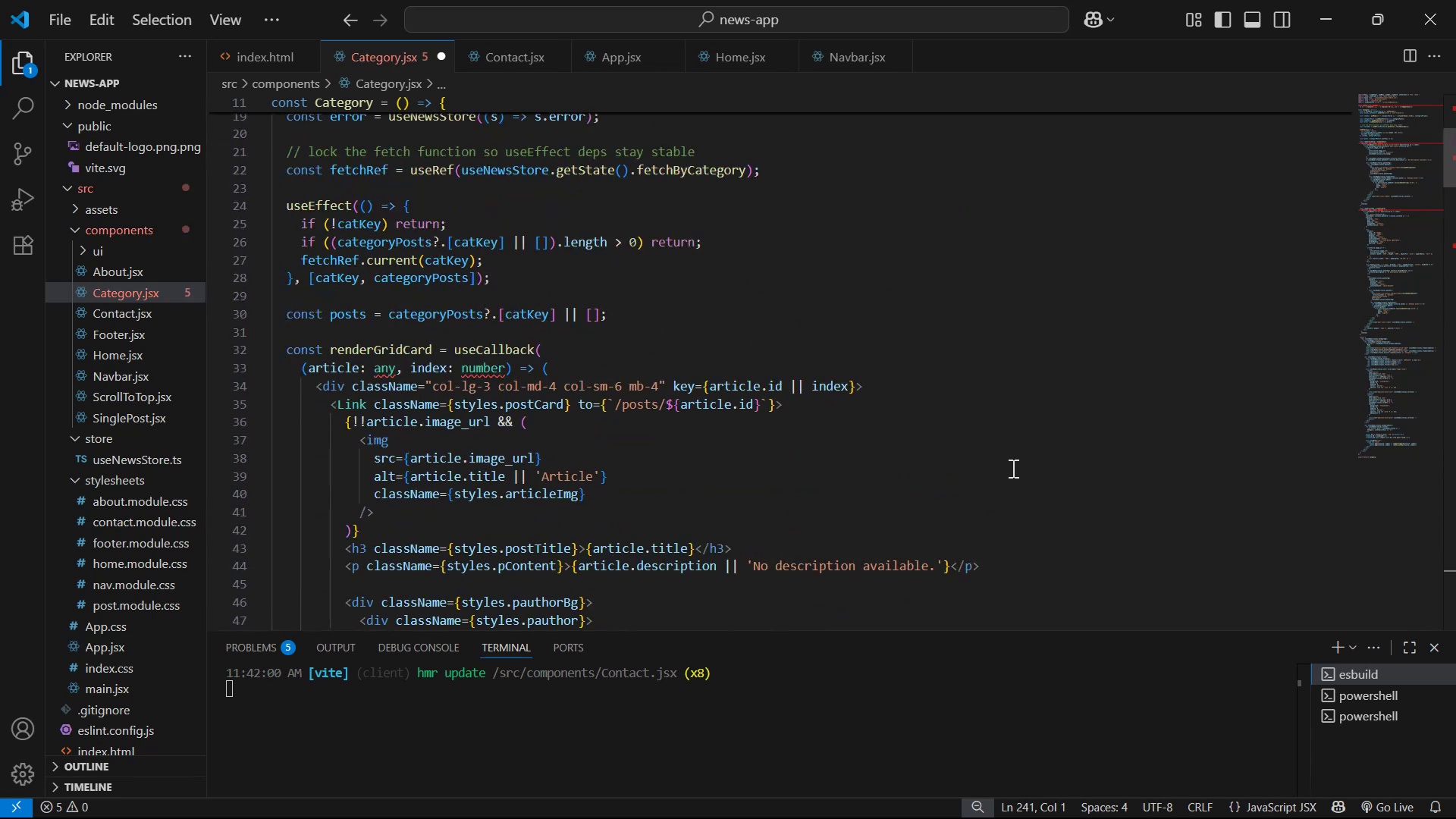 
key(Alt+Tab)
 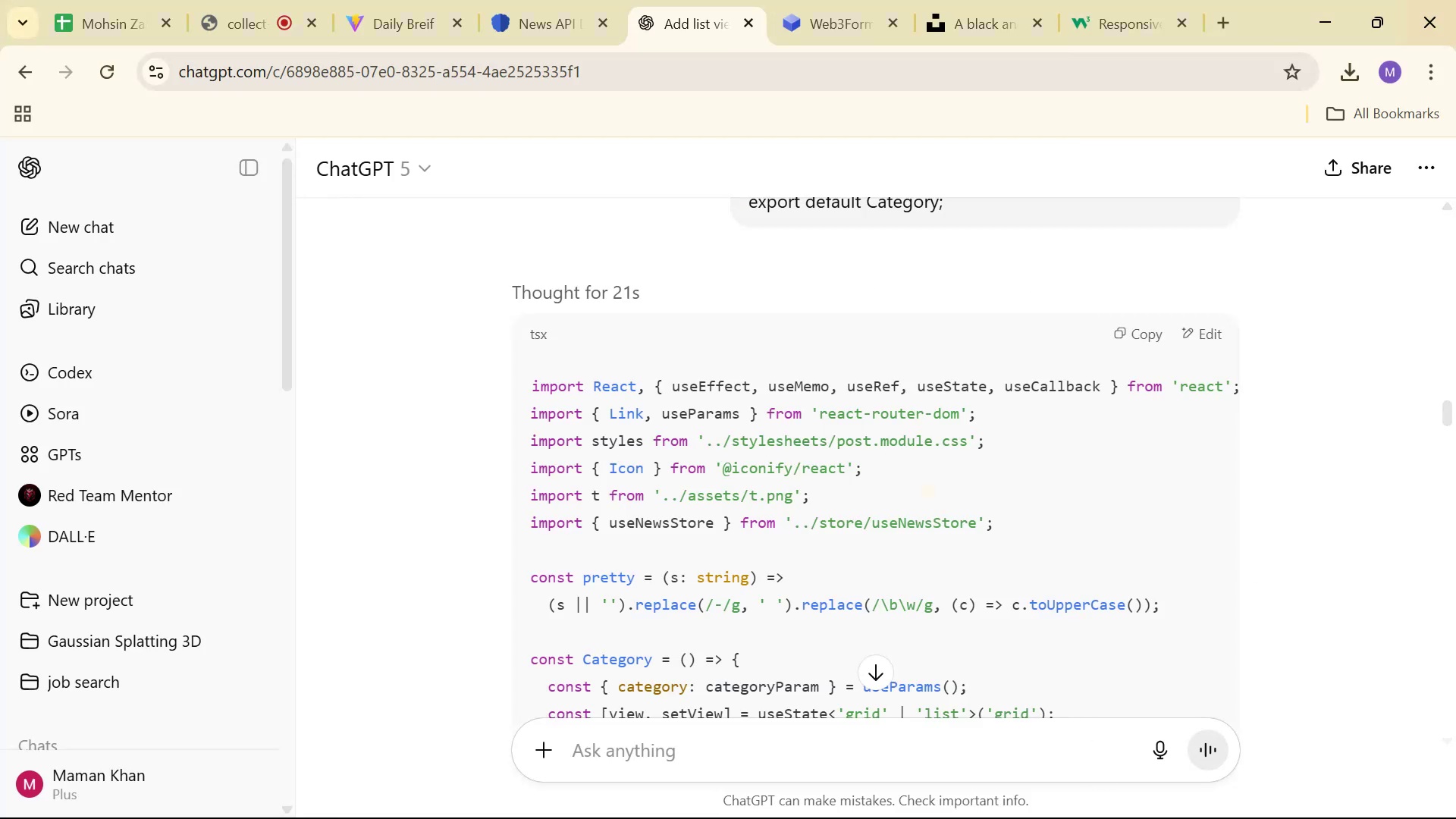 
left_click([632, 723])
 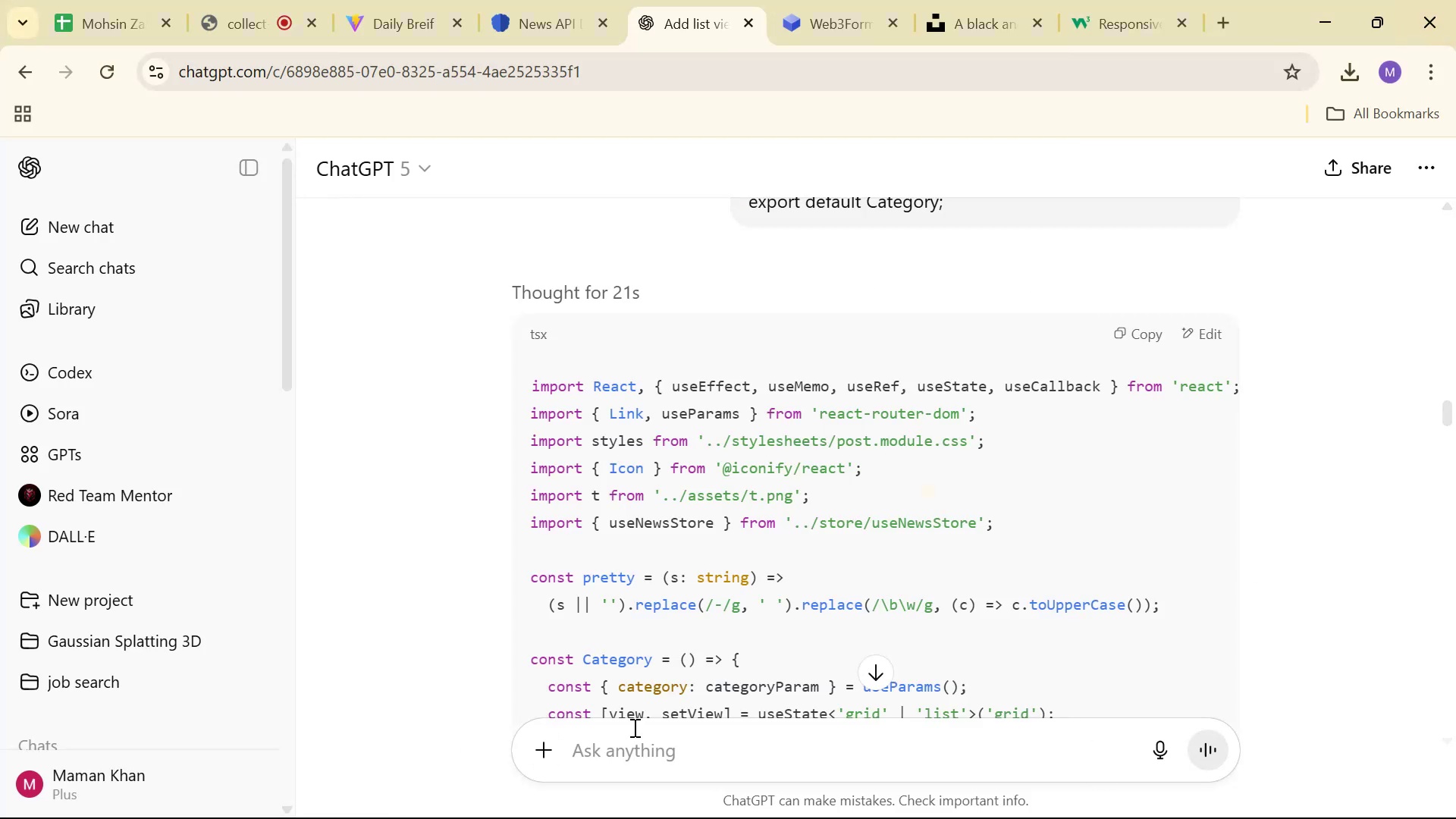 
type(us)
key(Backspace)
type(se jsx)
 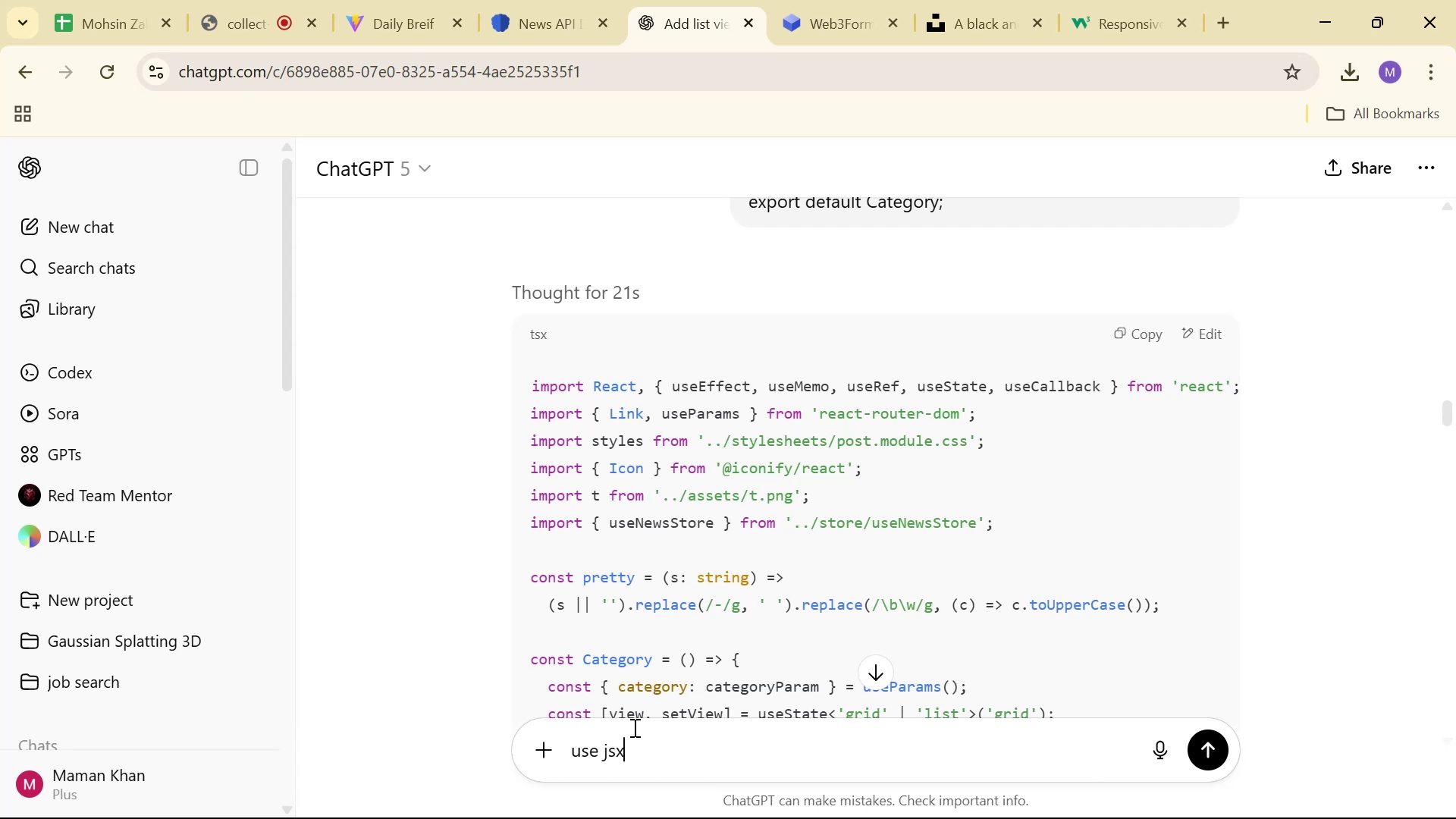 
key(Enter)
 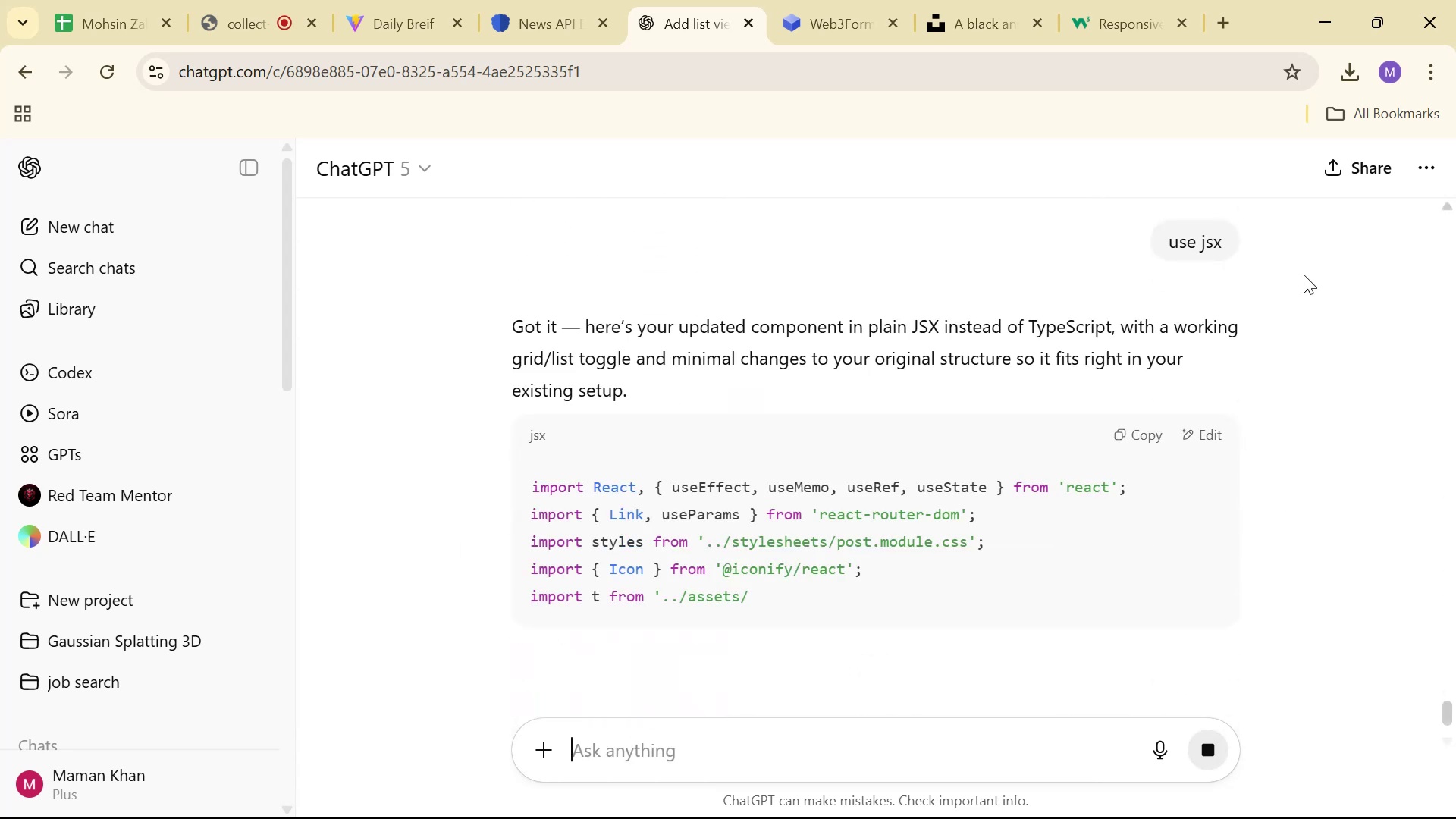 
scroll: coordinate [1288, 284], scroll_direction: down, amount: 58.0
 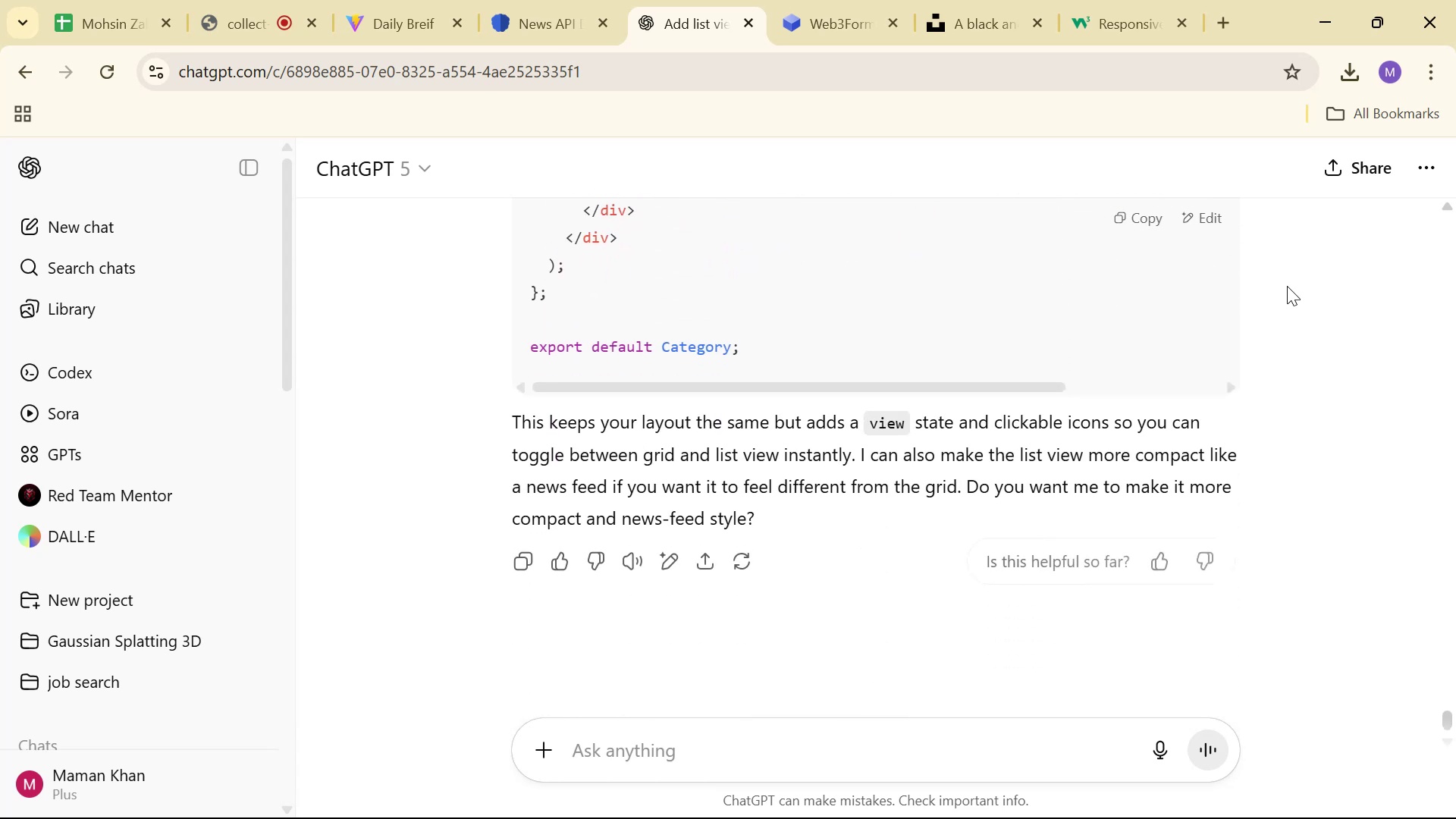 
scroll: coordinate [1259, 297], scroll_direction: up, amount: 49.0
 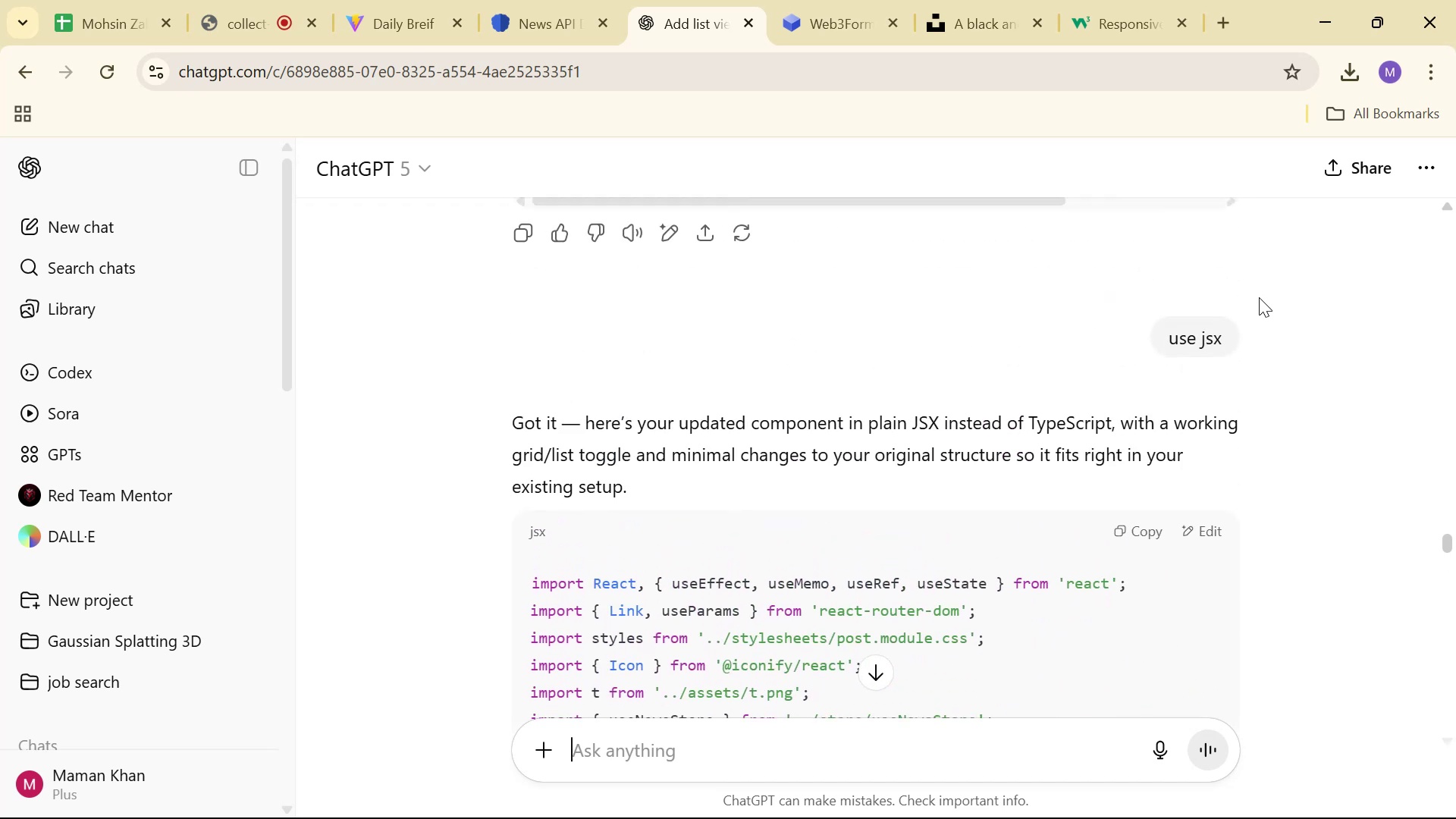 
scroll: coordinate [1256, 301], scroll_direction: down, amount: 3.0
 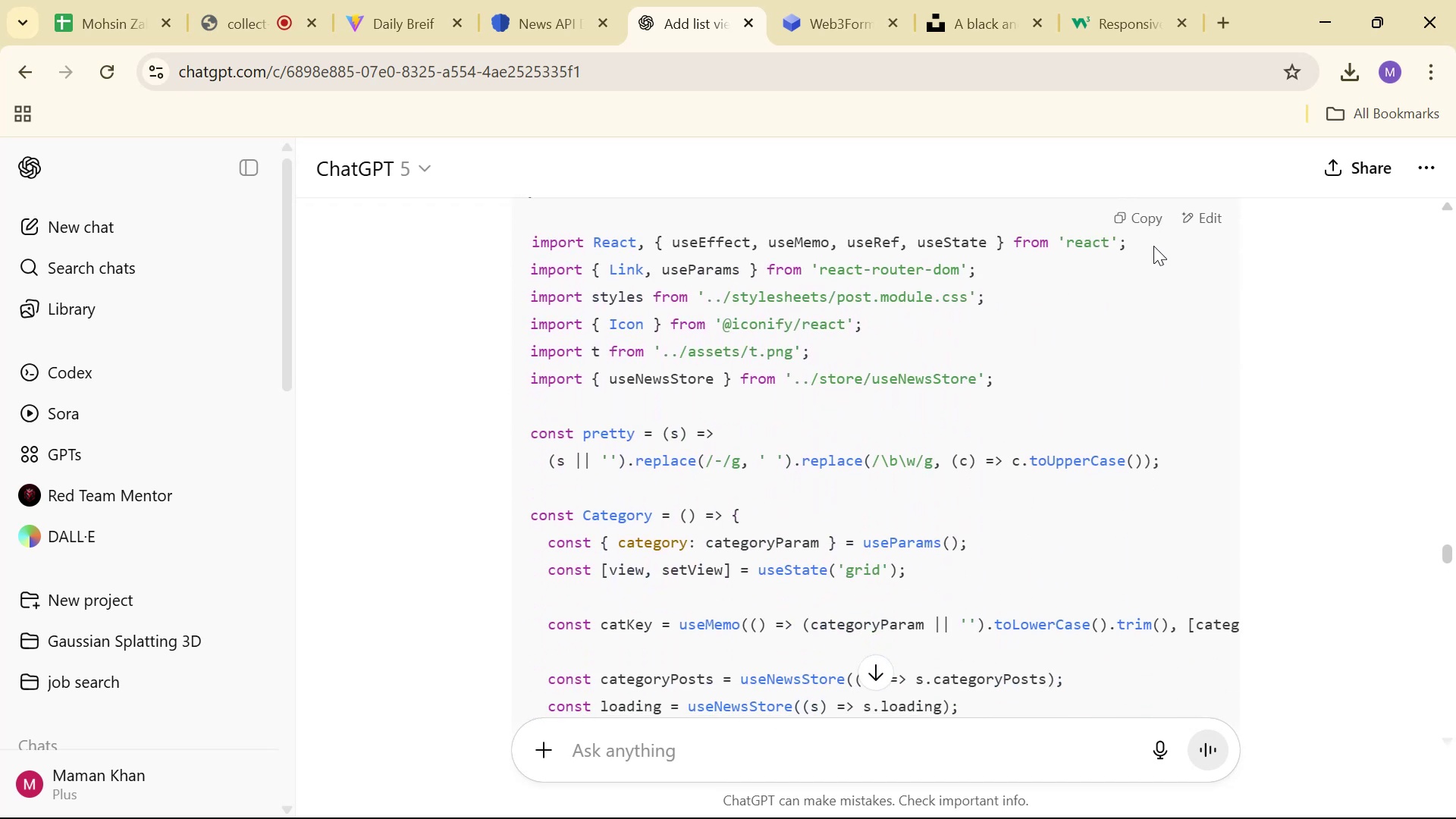 
left_click([1143, 225])
 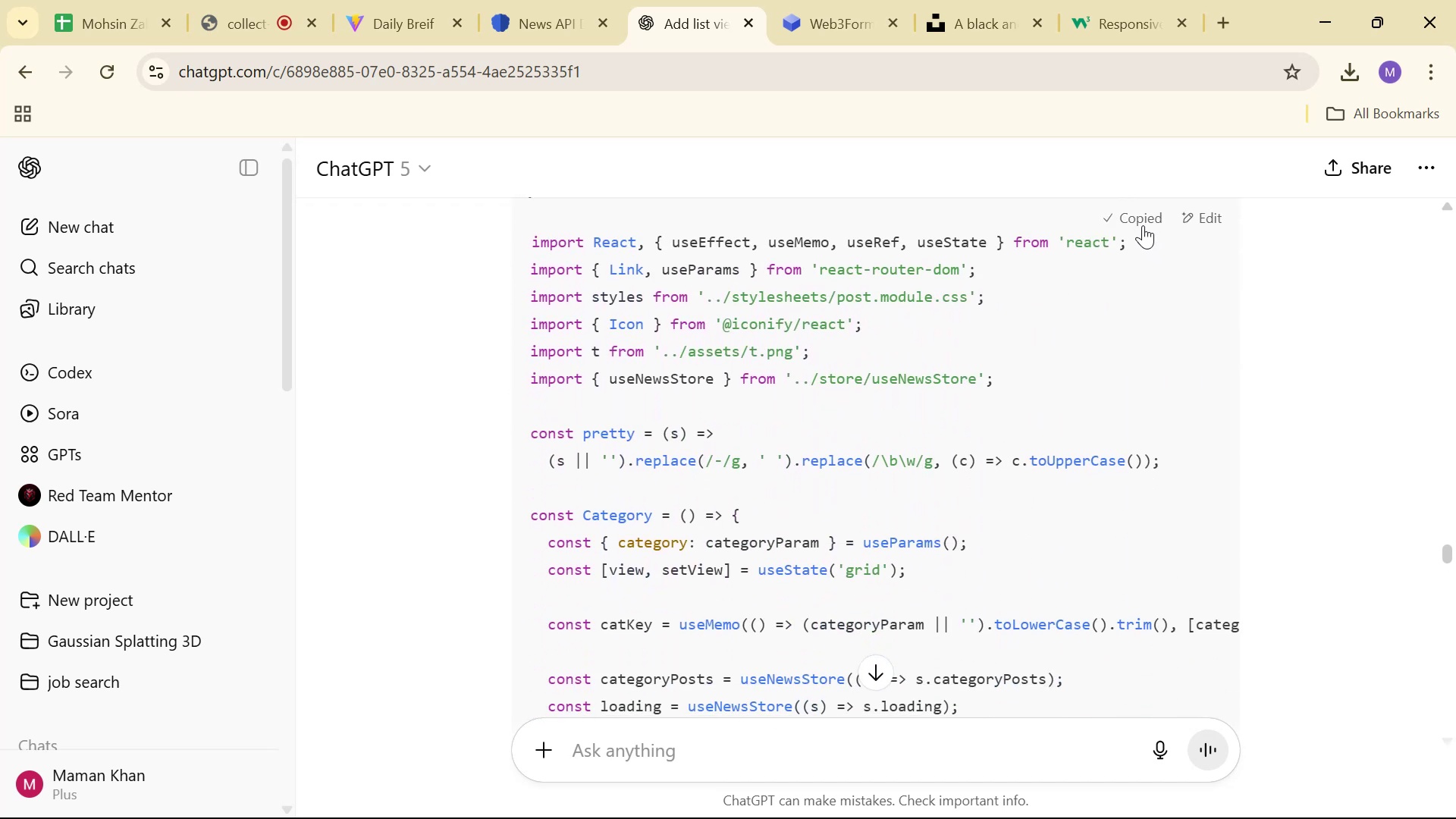 
left_click([1143, 225])
 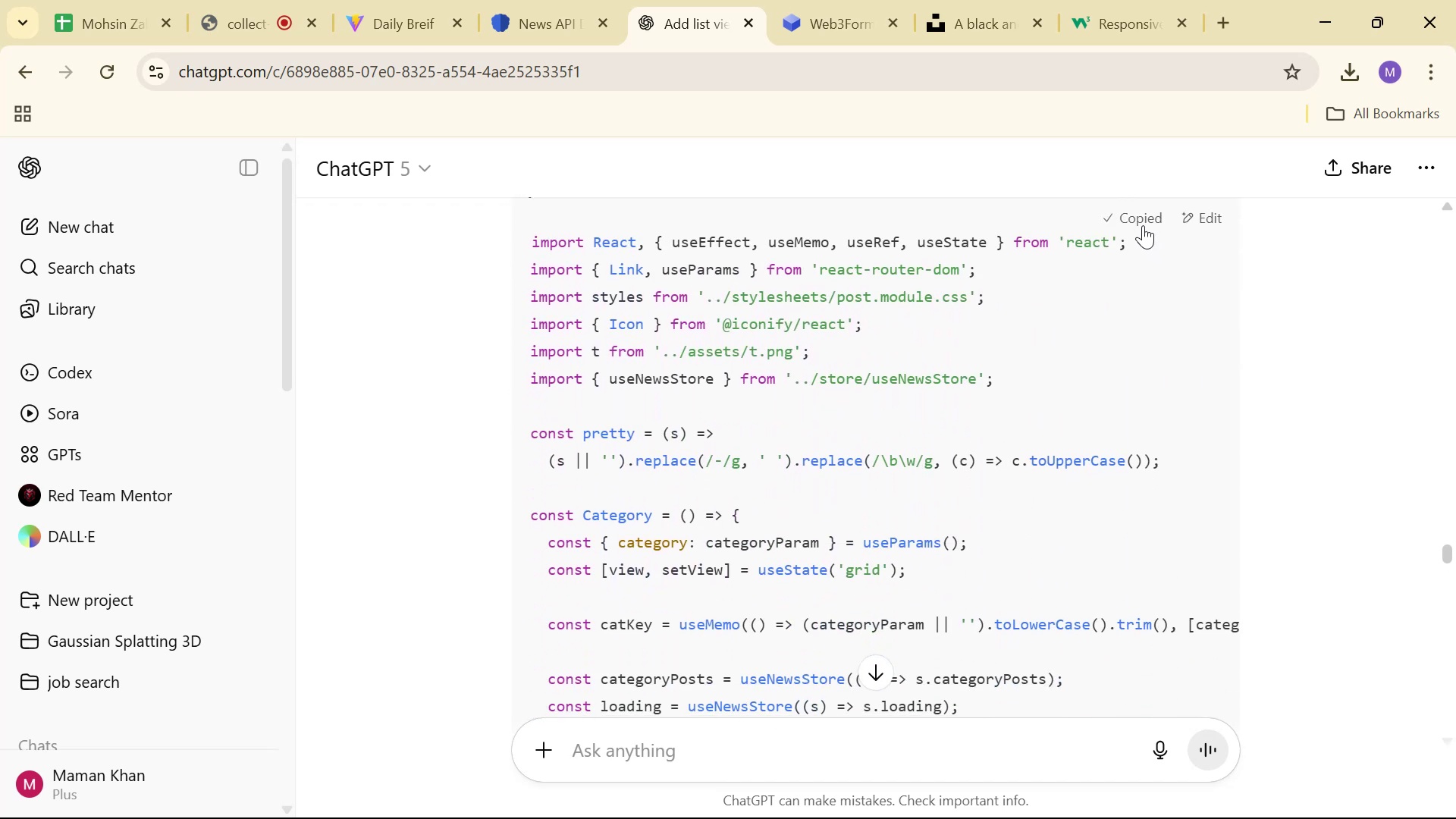 
key(Alt+AltLeft)
 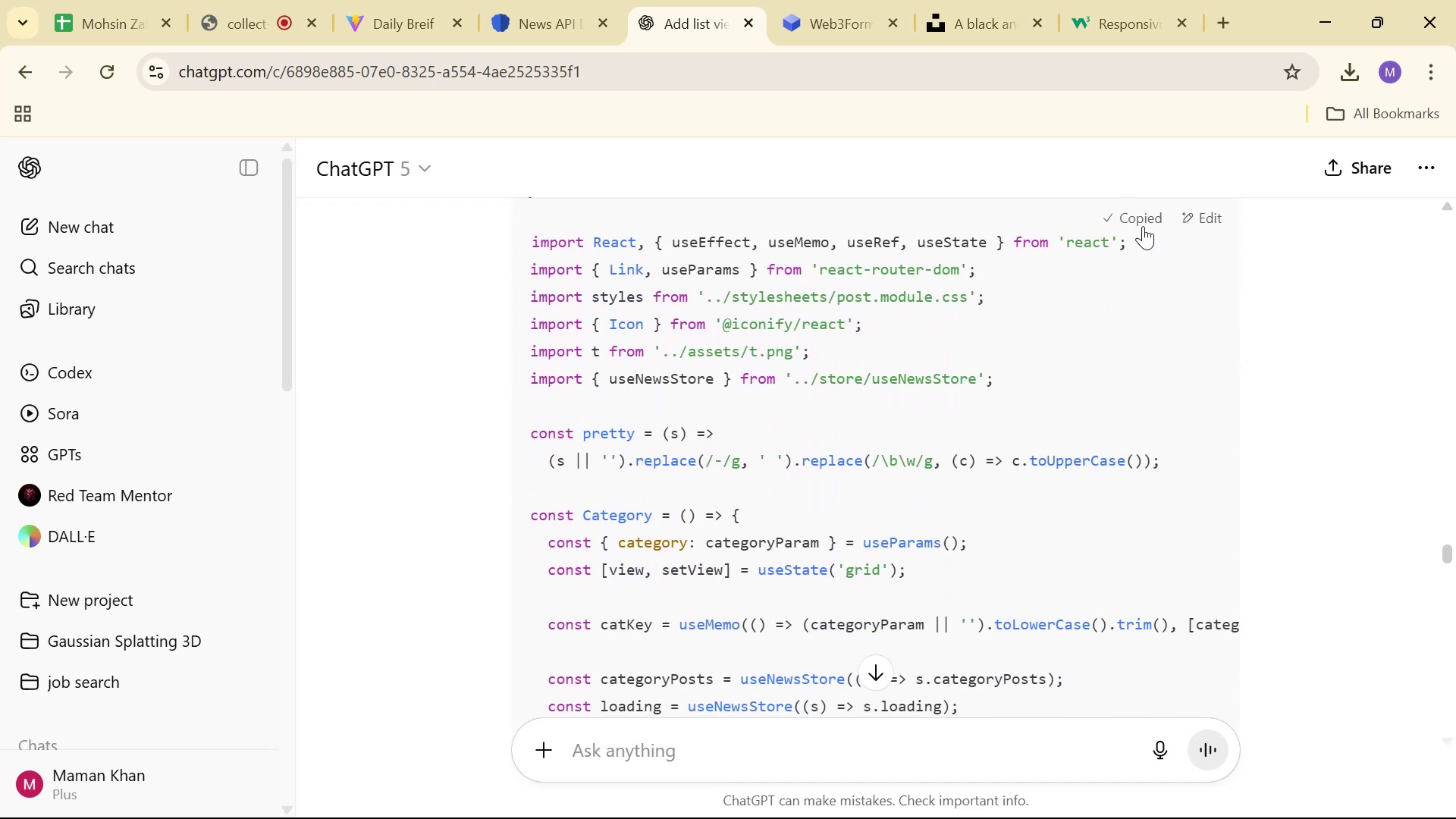 
key(Alt+Tab)
 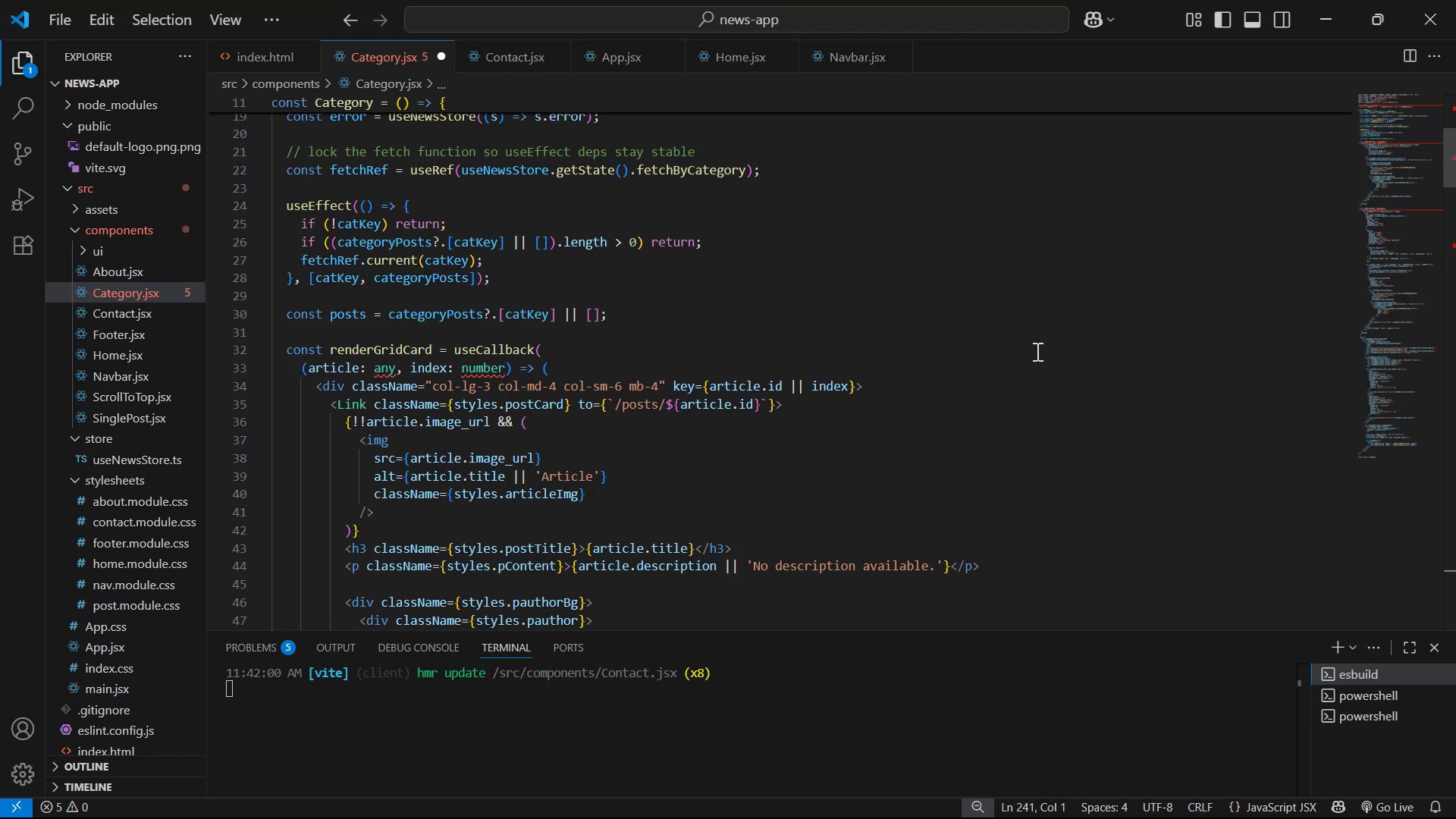 
left_click([1036, 351])
 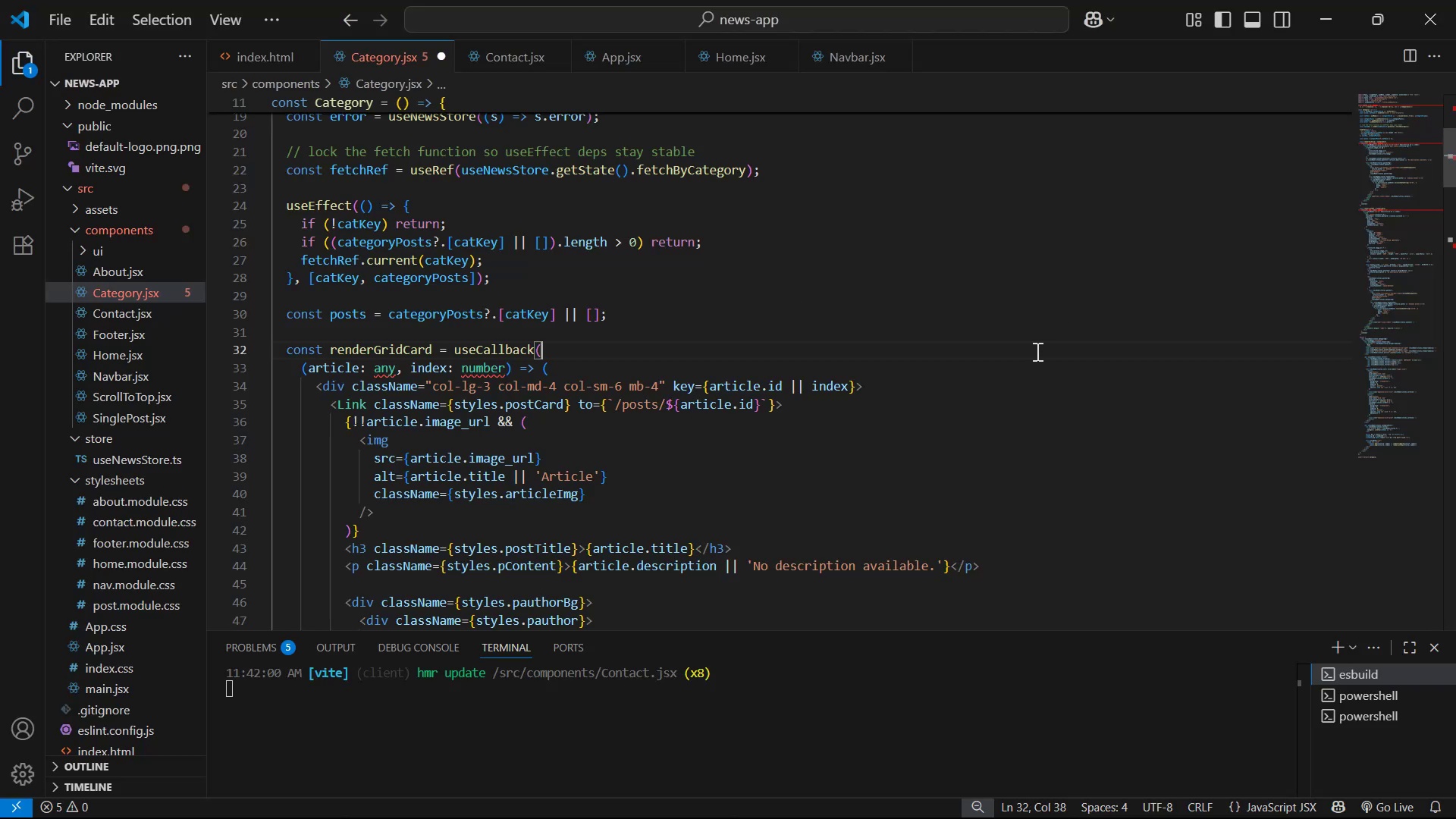 
key(Control+A)
 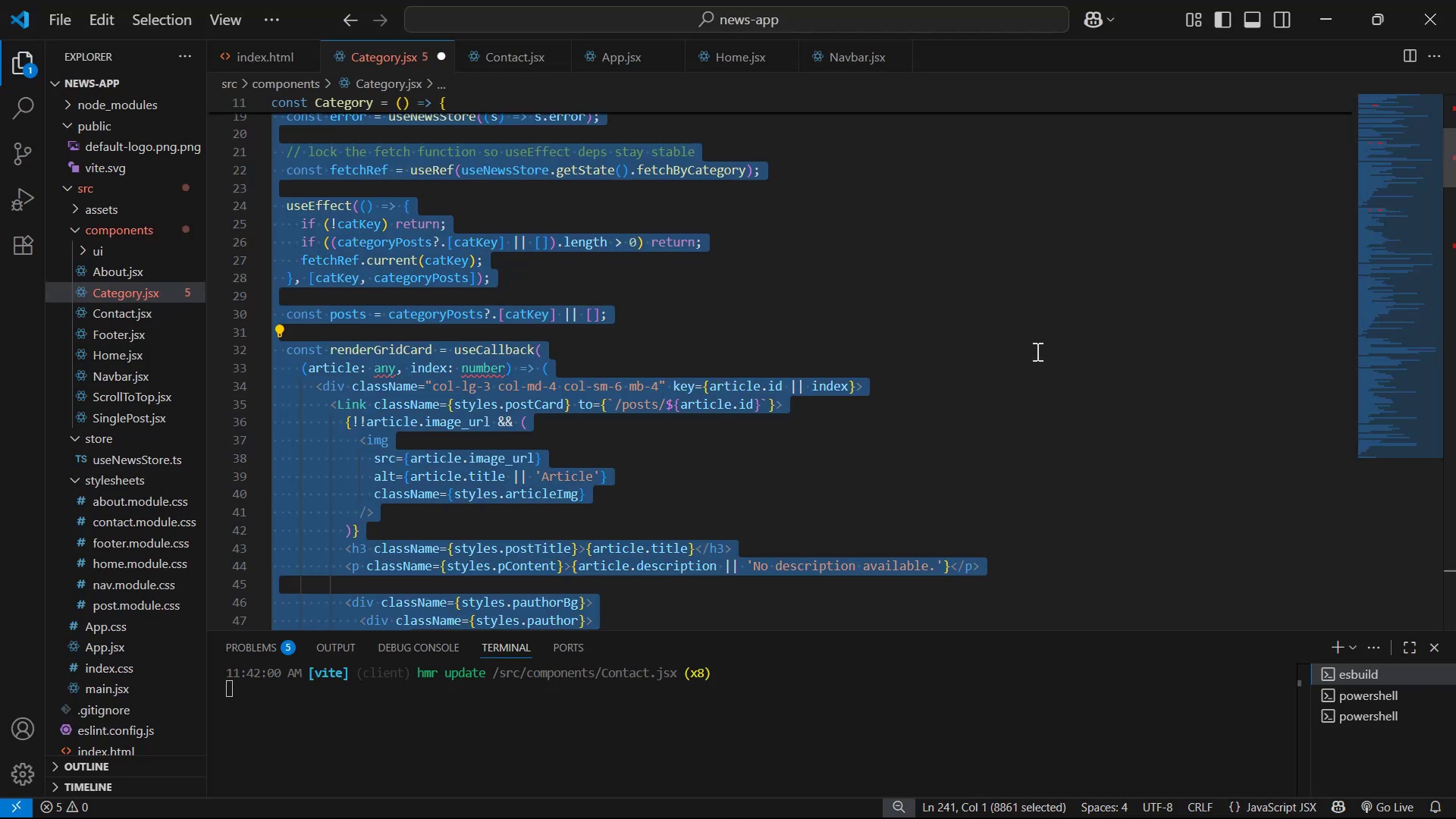 
key(Control+V)
 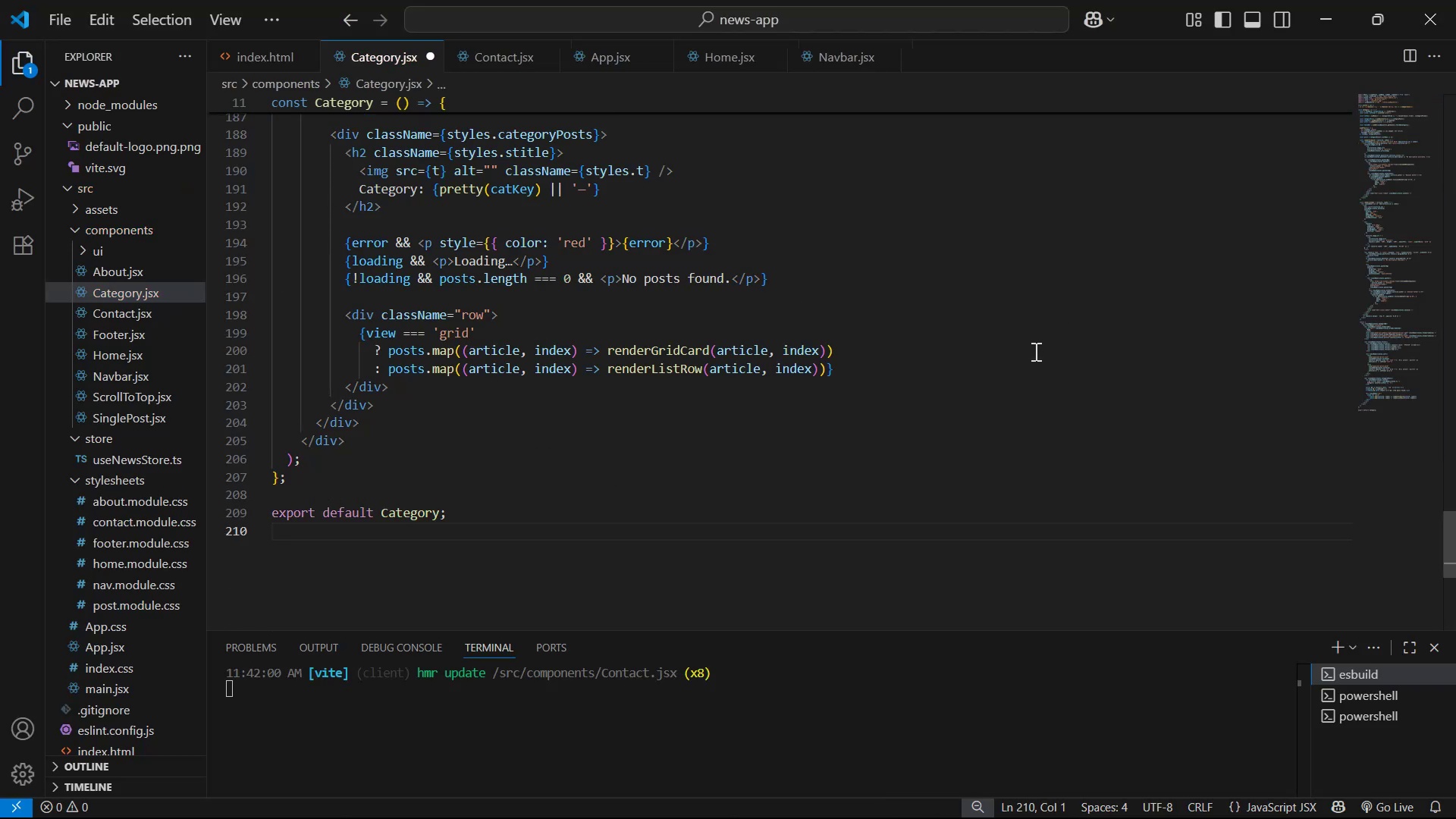 
scroll: coordinate [1032, 371], scroll_direction: up, amount: 70.0
 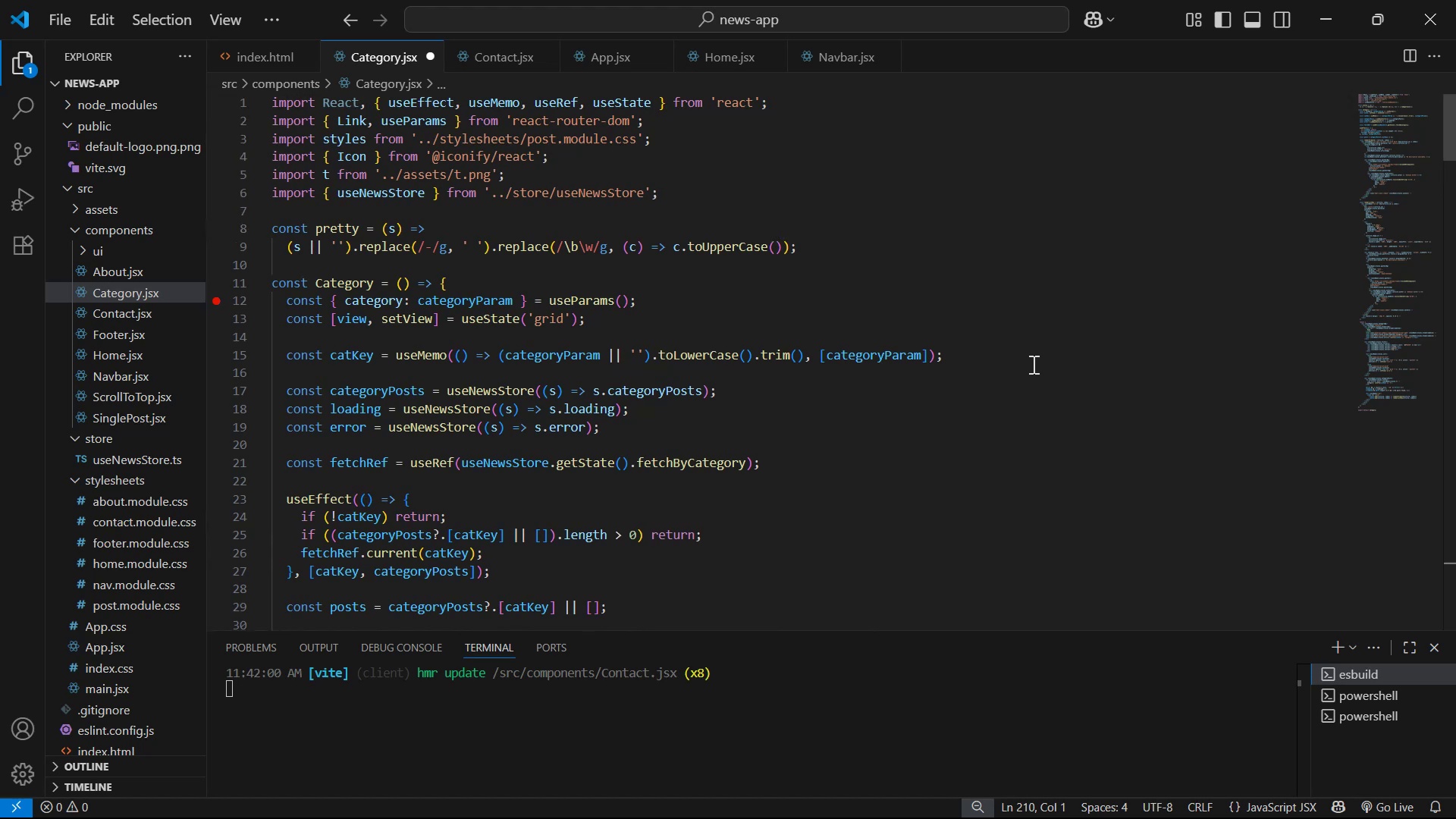 
key(Control+S)
 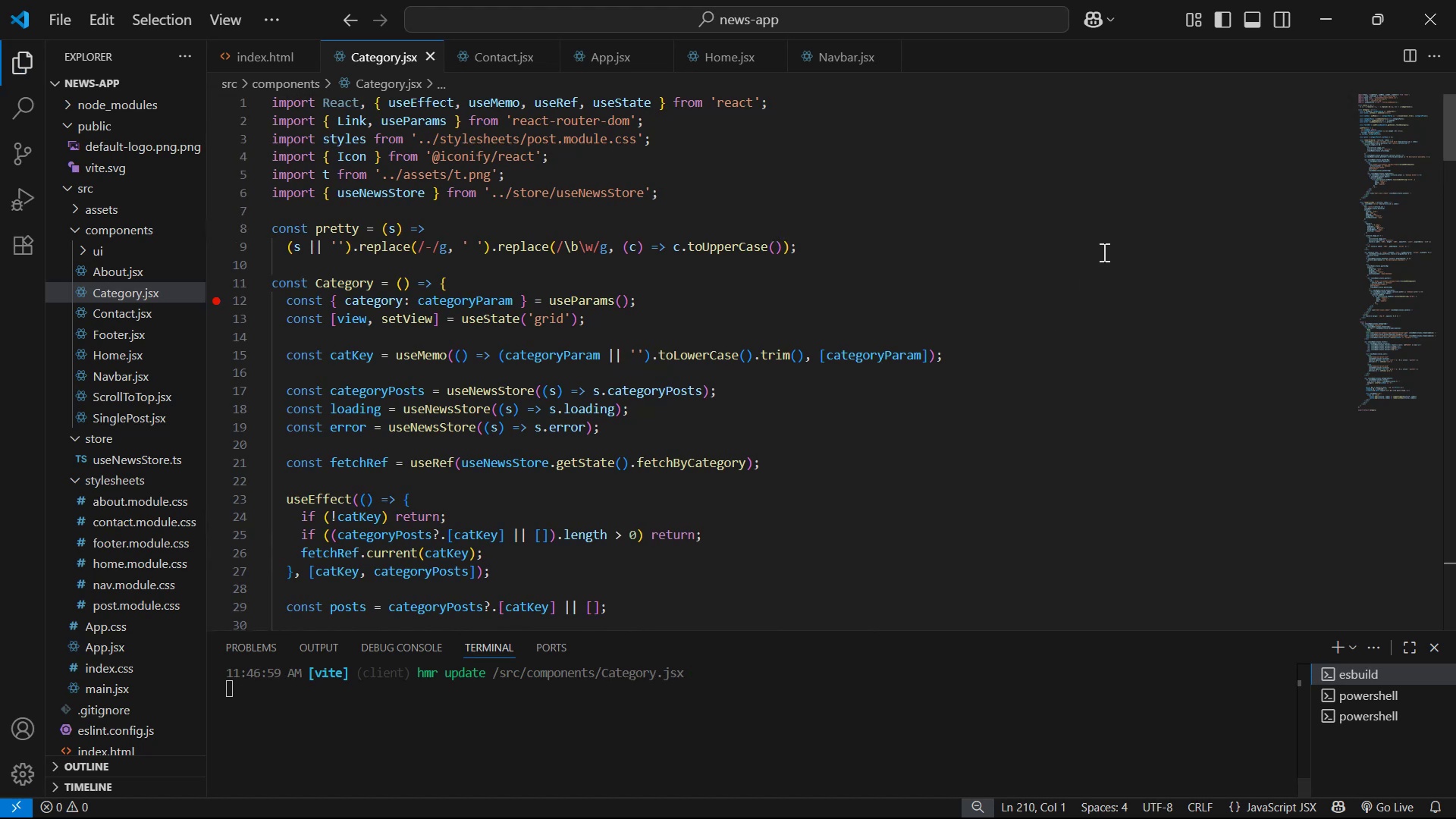 
key(Alt+Tab)
 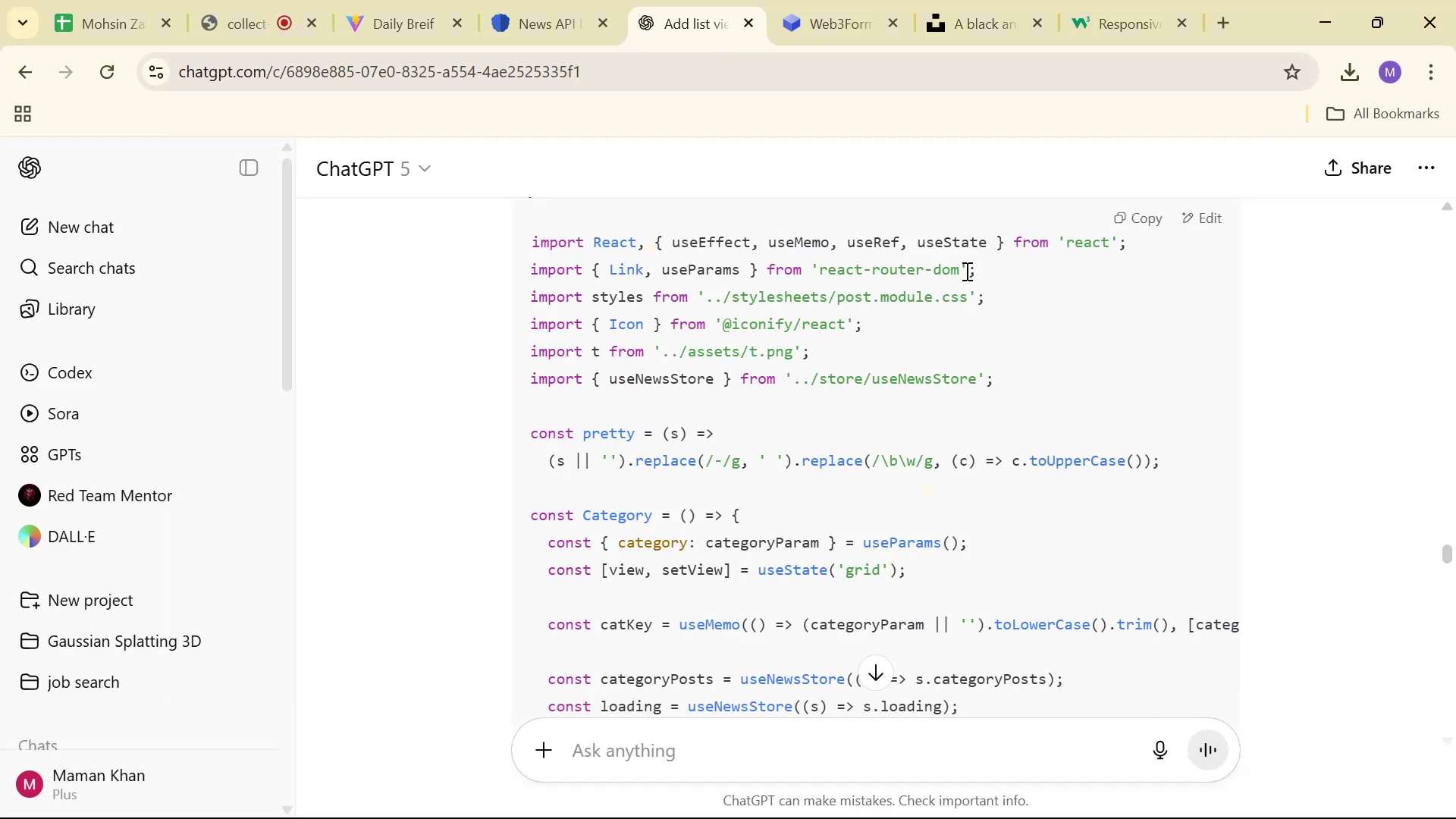 
wait(7.34)
 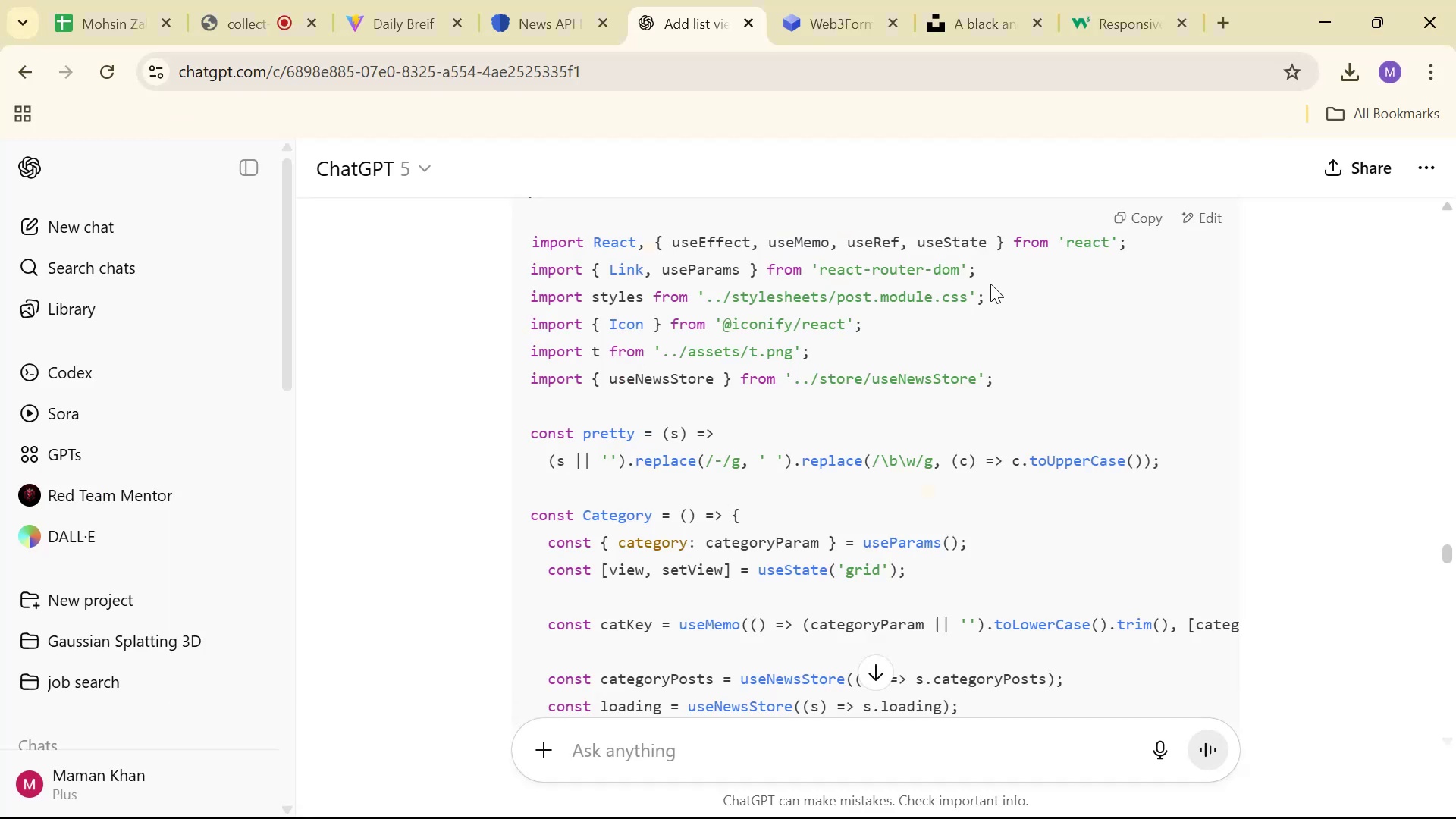 
left_click([378, 2])
 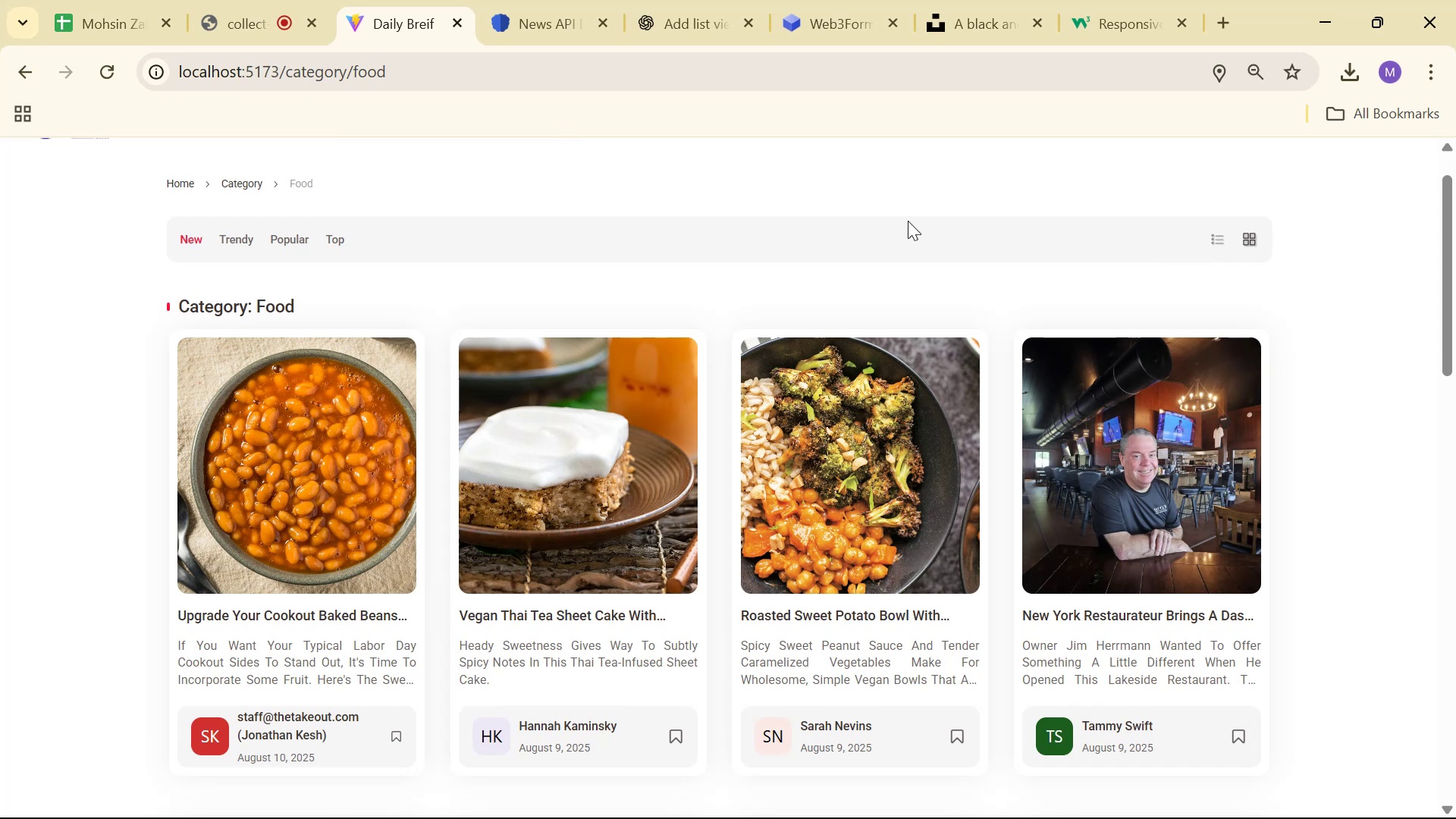 
scroll: coordinate [1250, 261], scroll_direction: up, amount: 2.0
 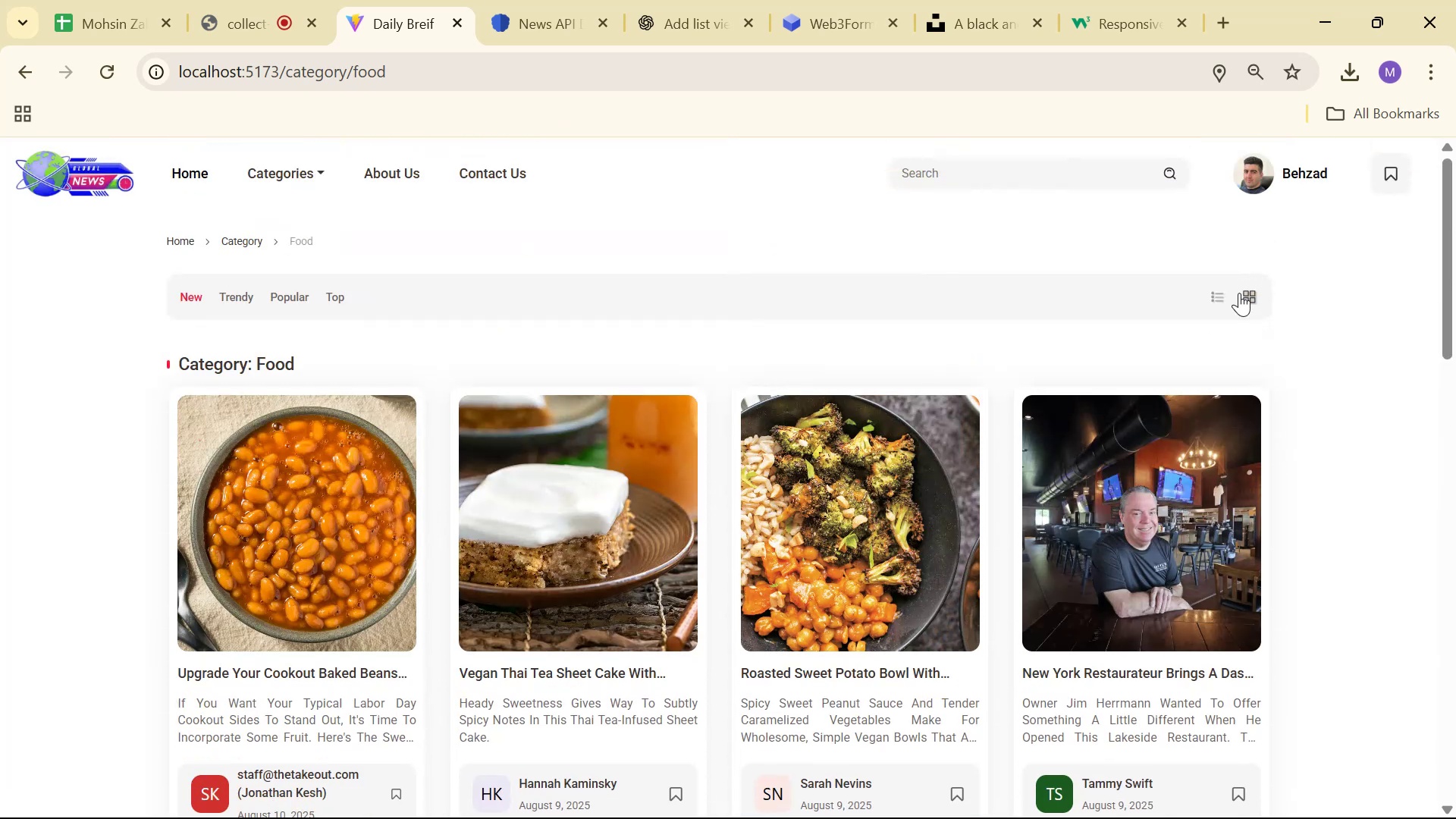 
key(Control+R)
 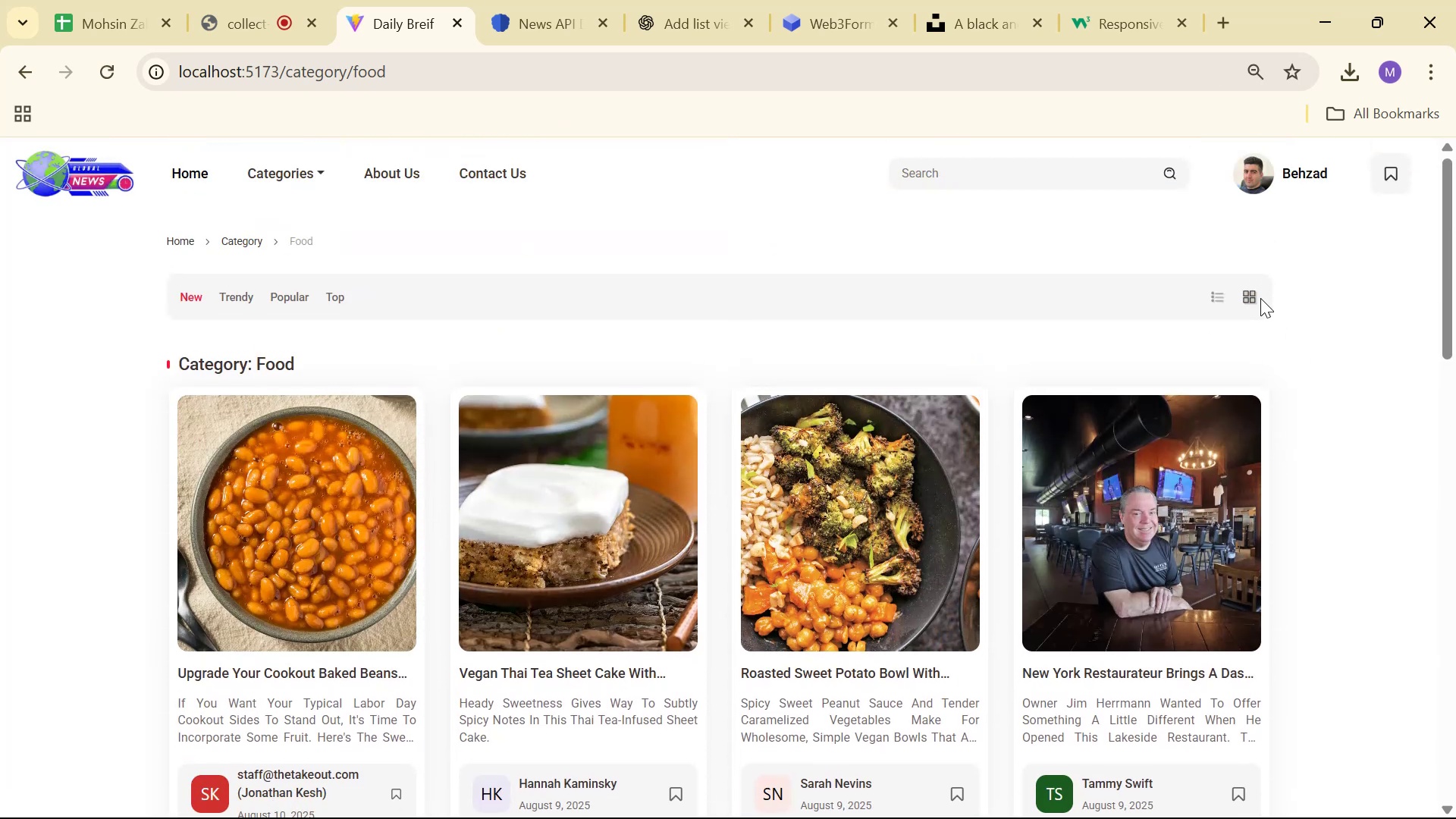 
double_click([1210, 300])
 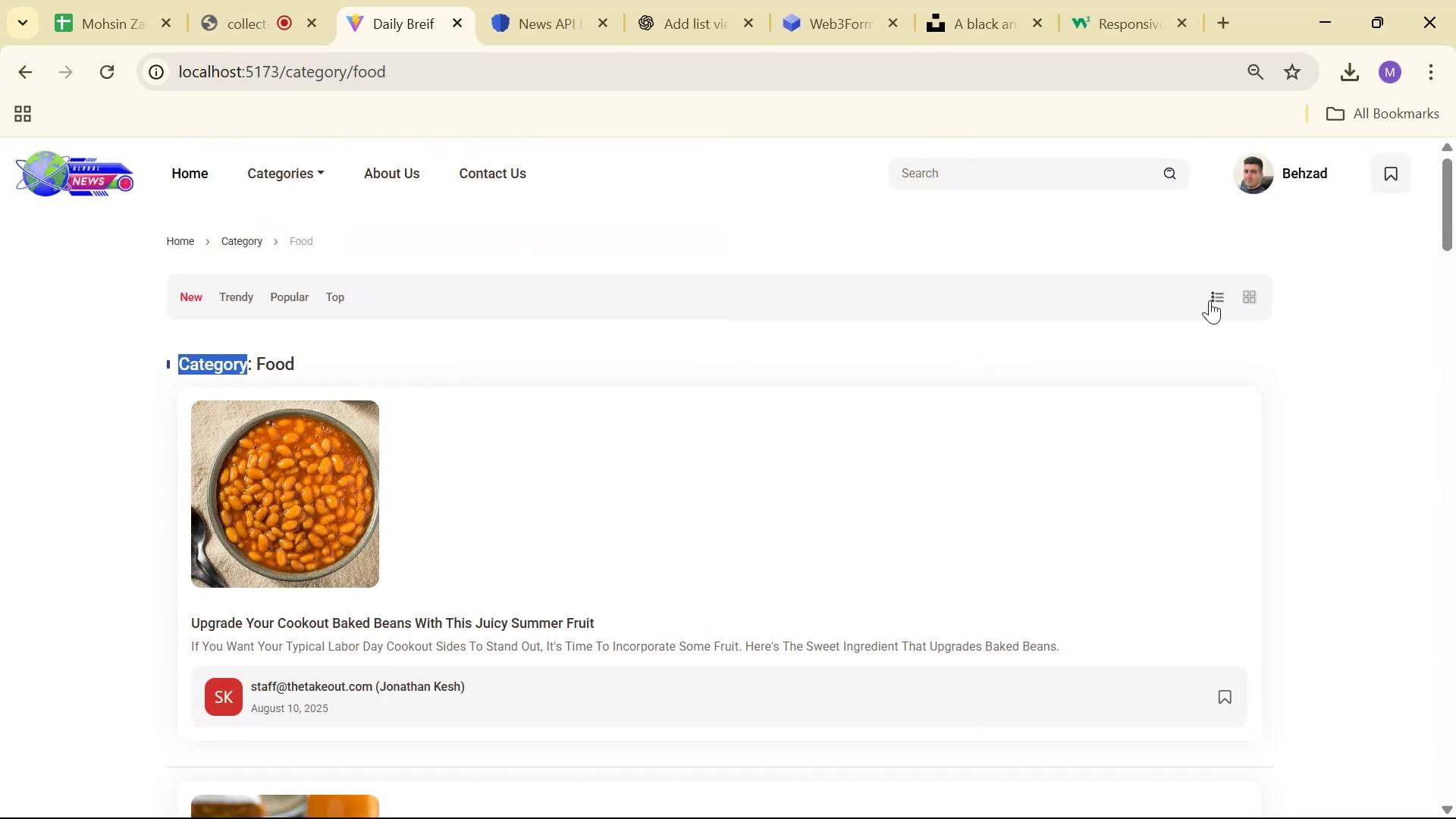 
left_click([1420, 385])
 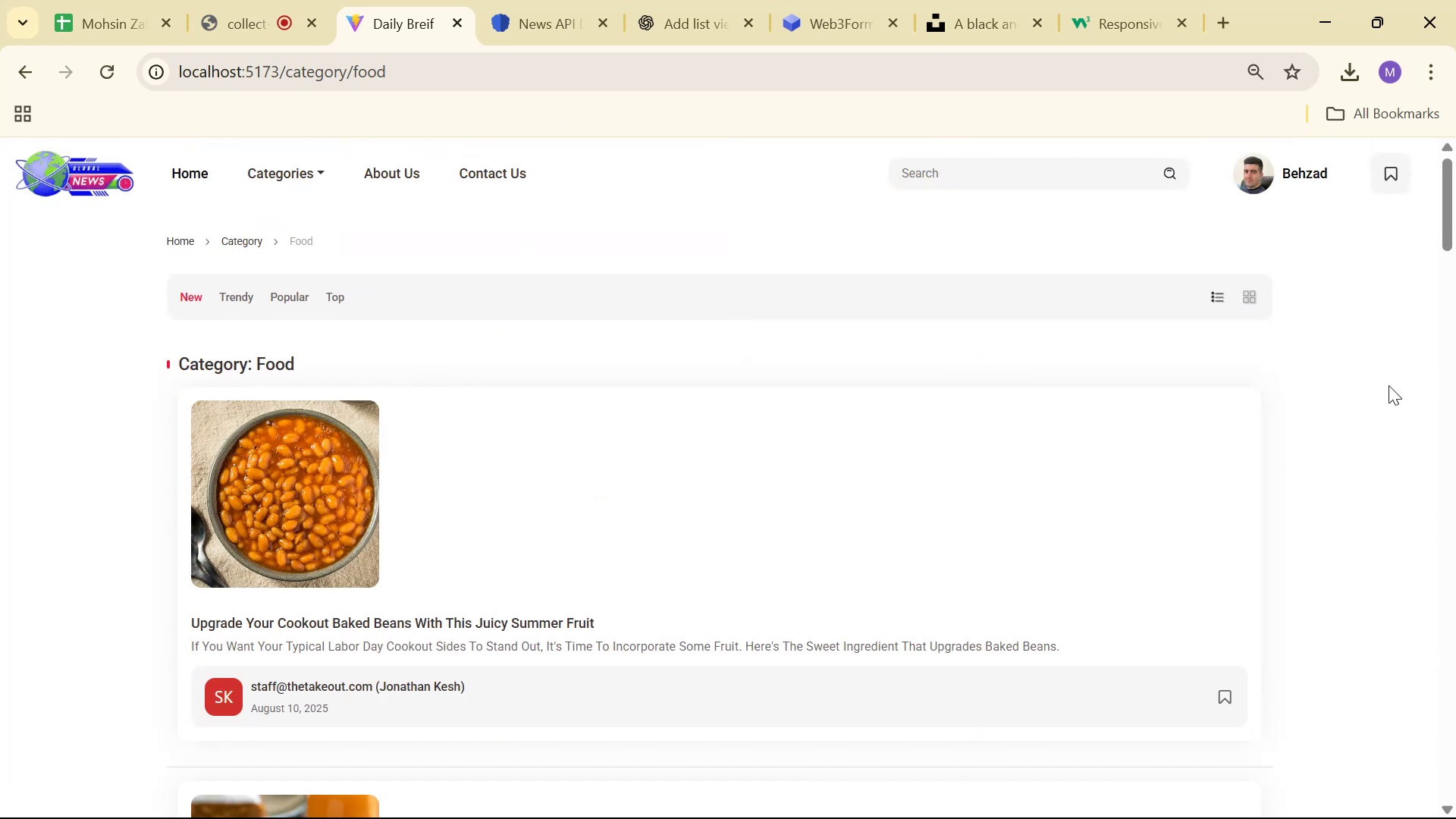 
scroll: coordinate [1345, 349], scroll_direction: down, amount: 12.0
 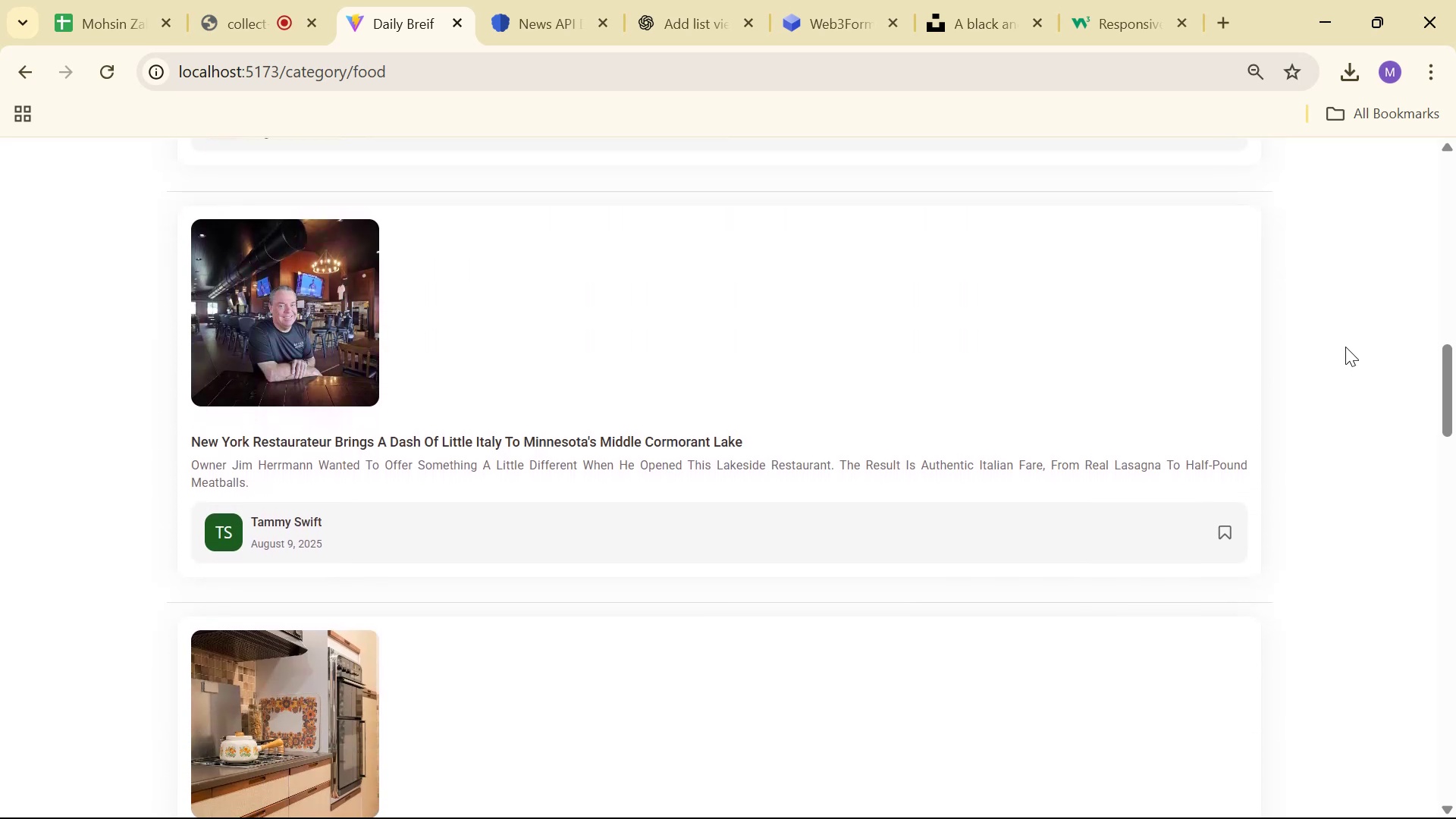 
scroll: coordinate [1341, 353], scroll_direction: down, amount: 22.0
 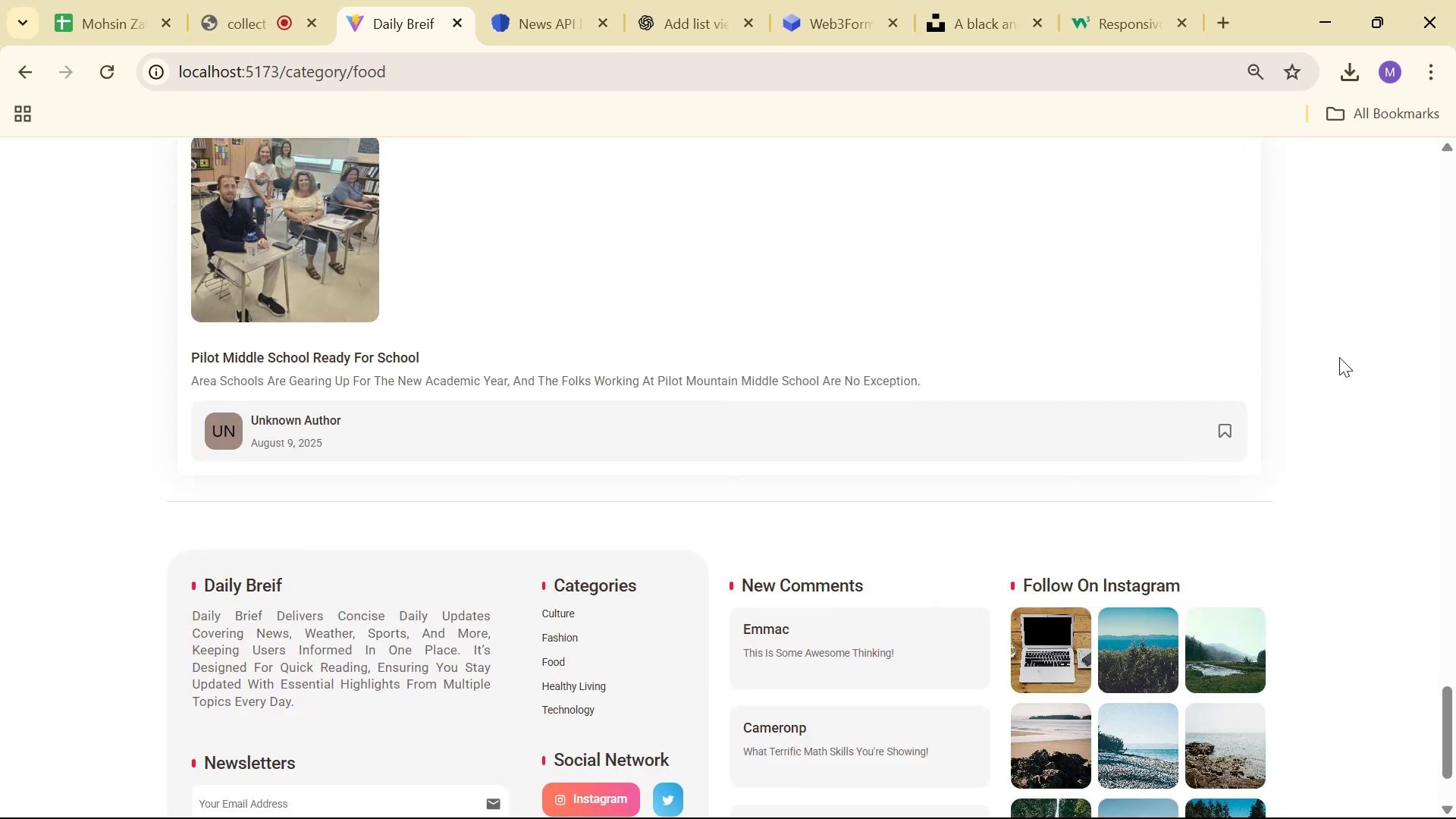 
scroll: coordinate [1321, 343], scroll_direction: up, amount: 38.0
 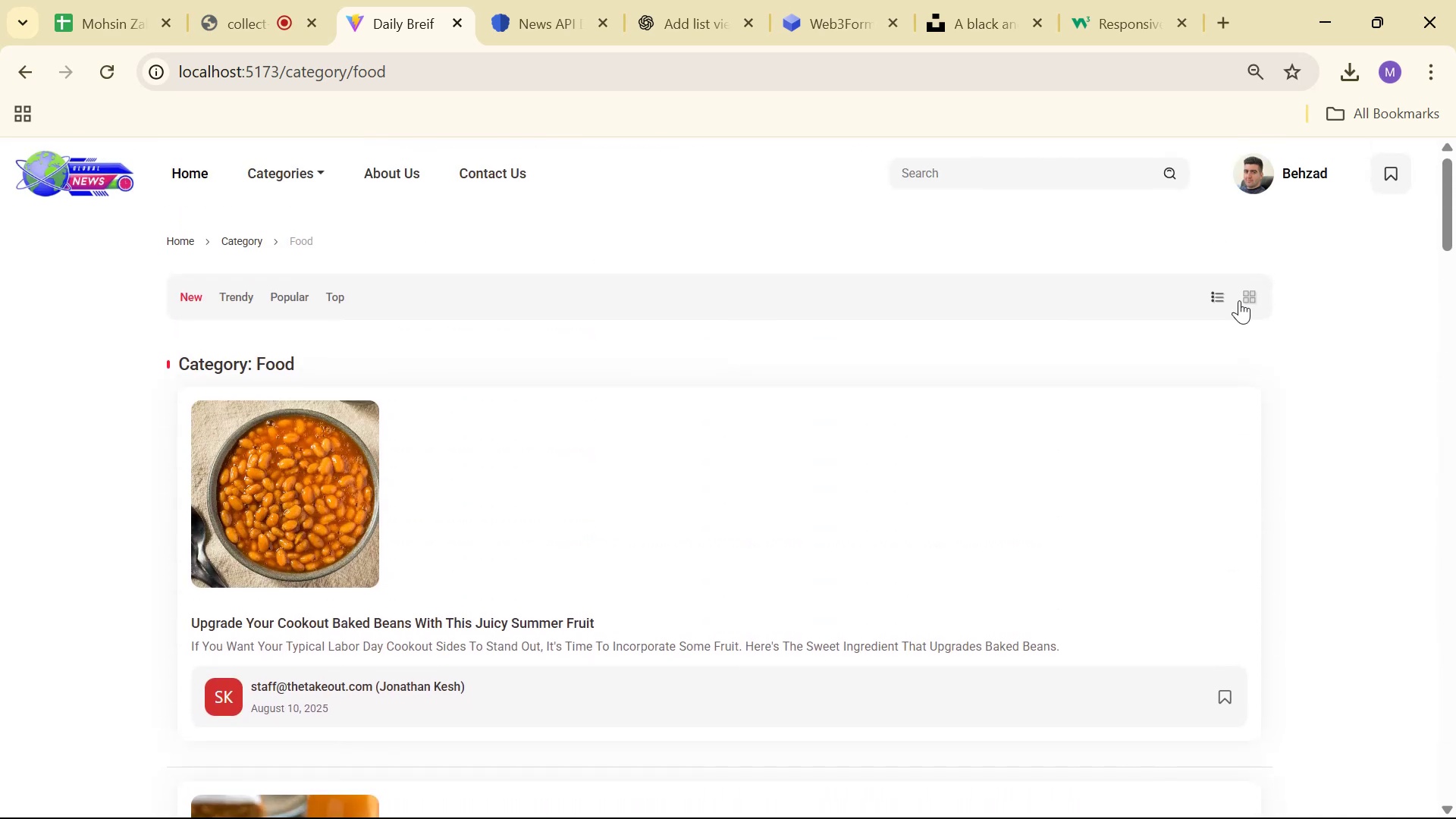 
left_click([1249, 299])
 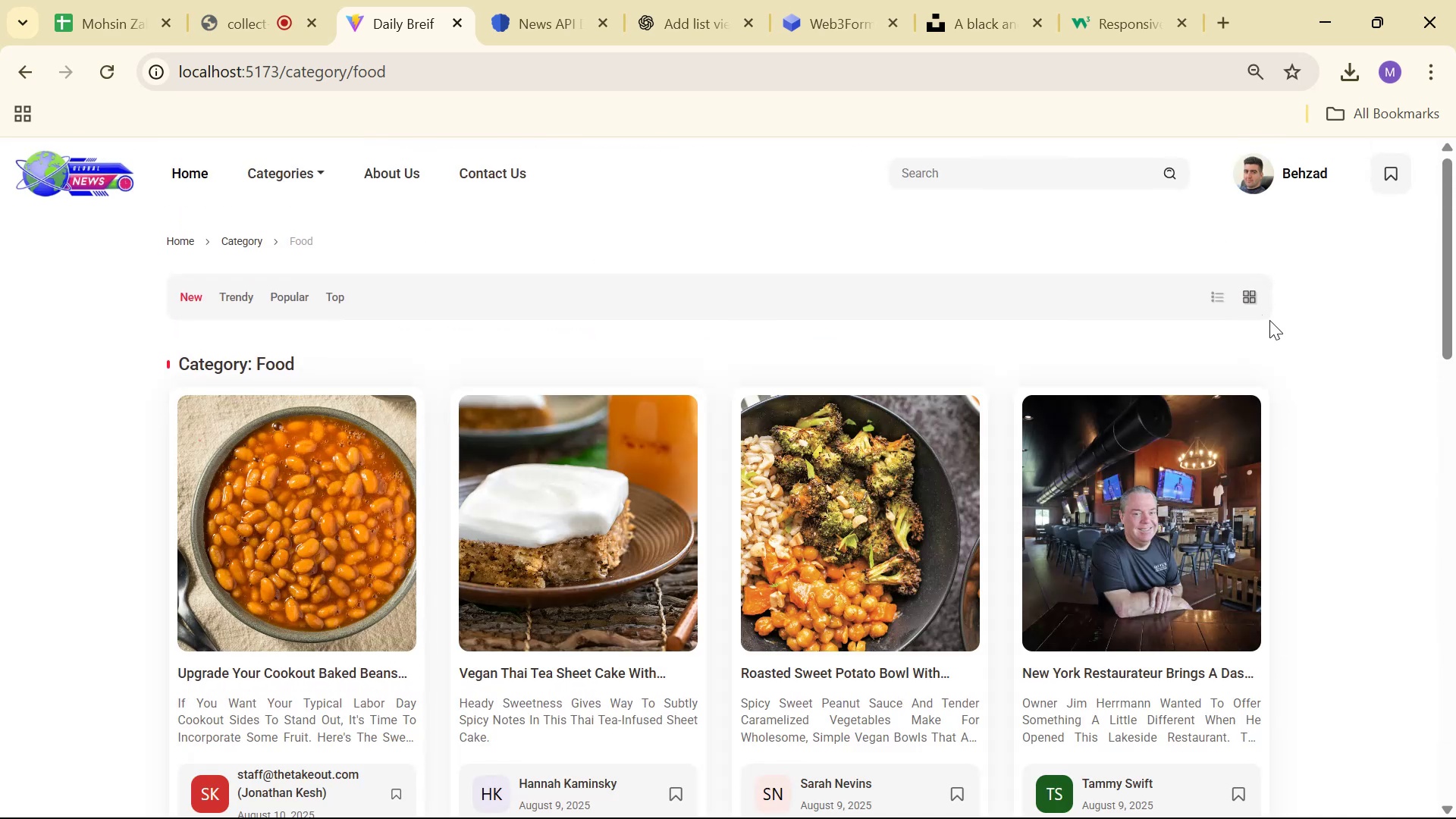 
scroll: coordinate [1250, 335], scroll_direction: up, amount: 5.0
 